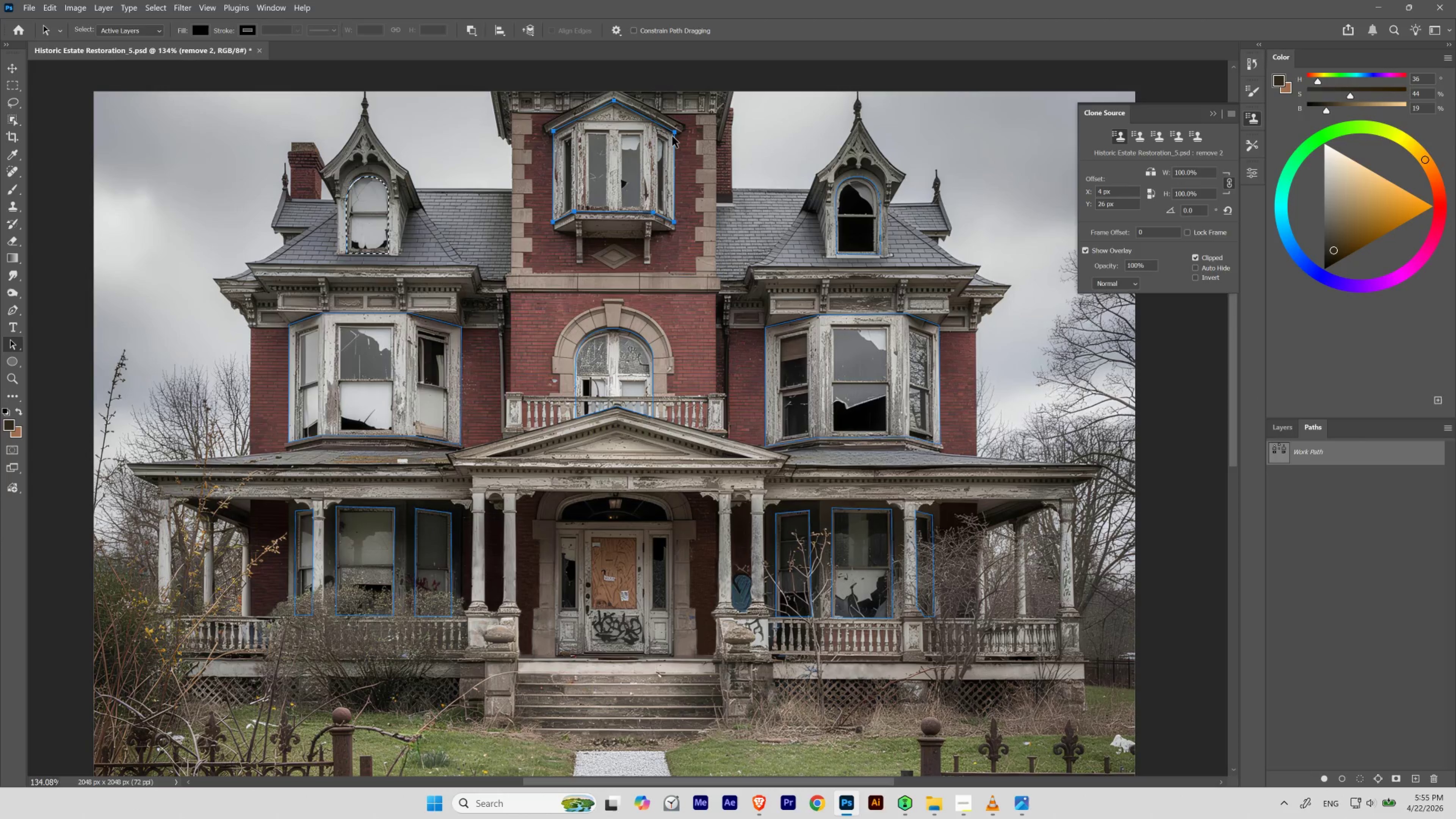 
right_click([672, 136])
 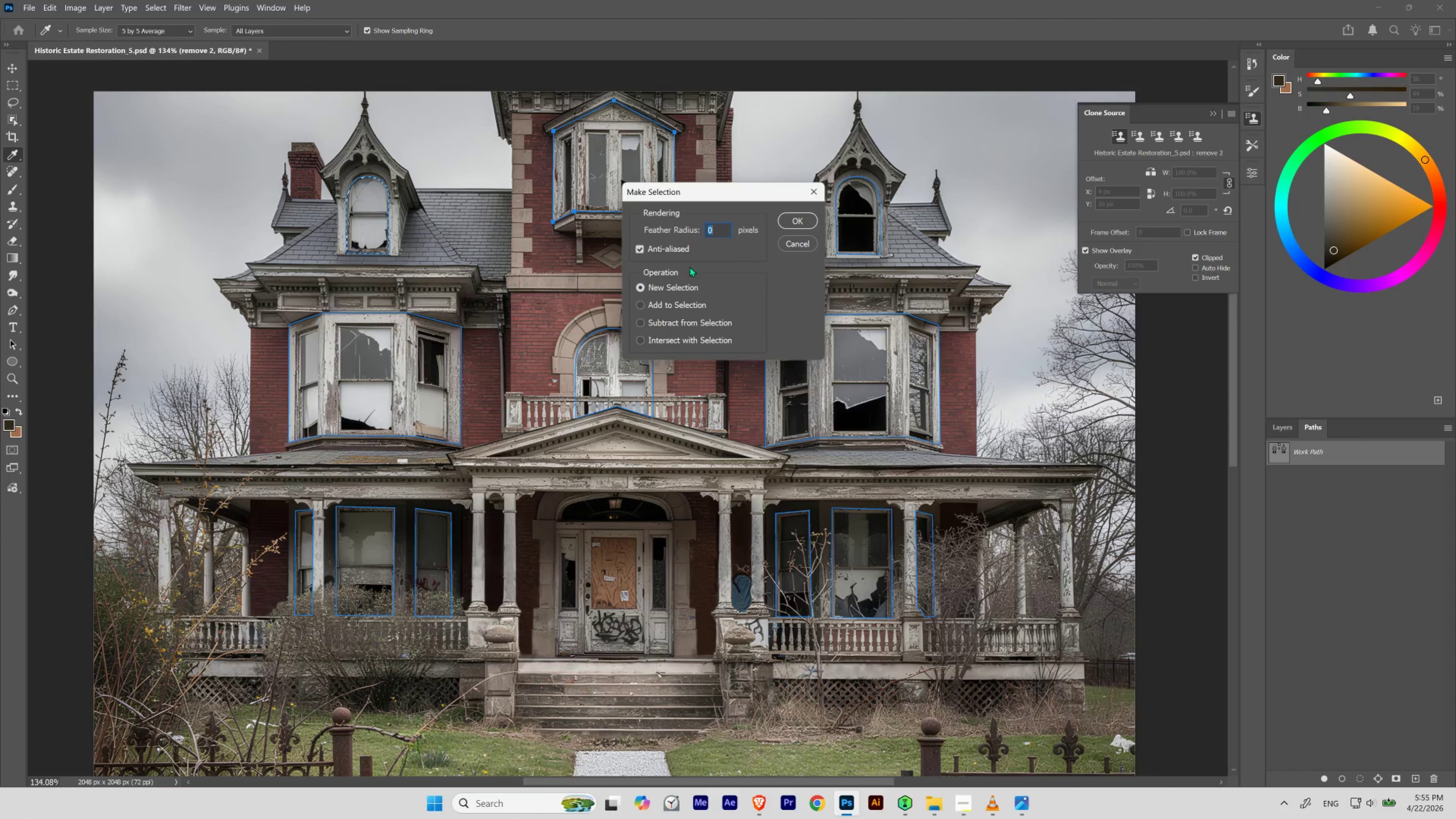 
left_click([670, 304])
 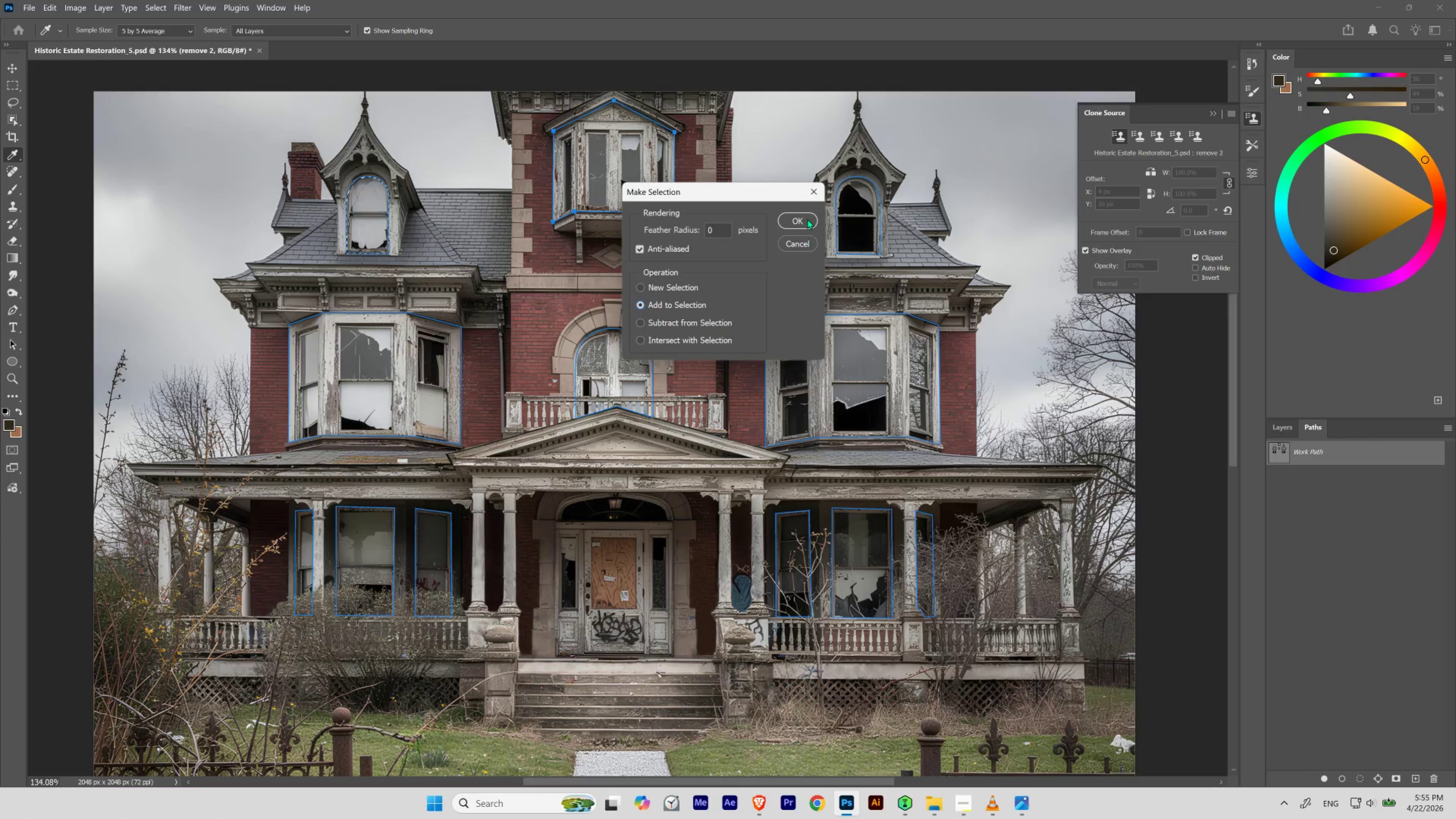 
left_click([807, 218])
 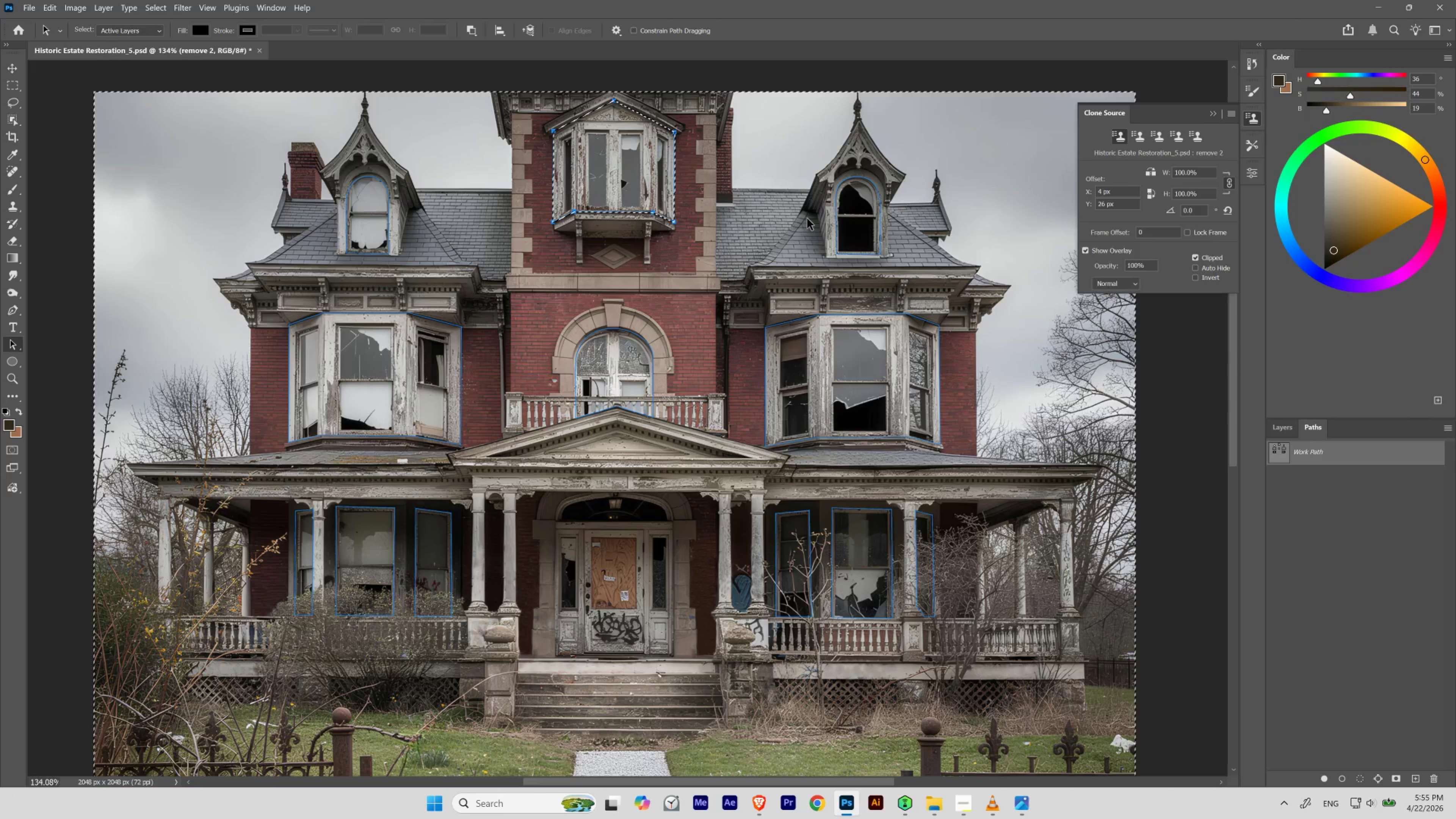 
hold_key(key=Space, duration=0.75)
 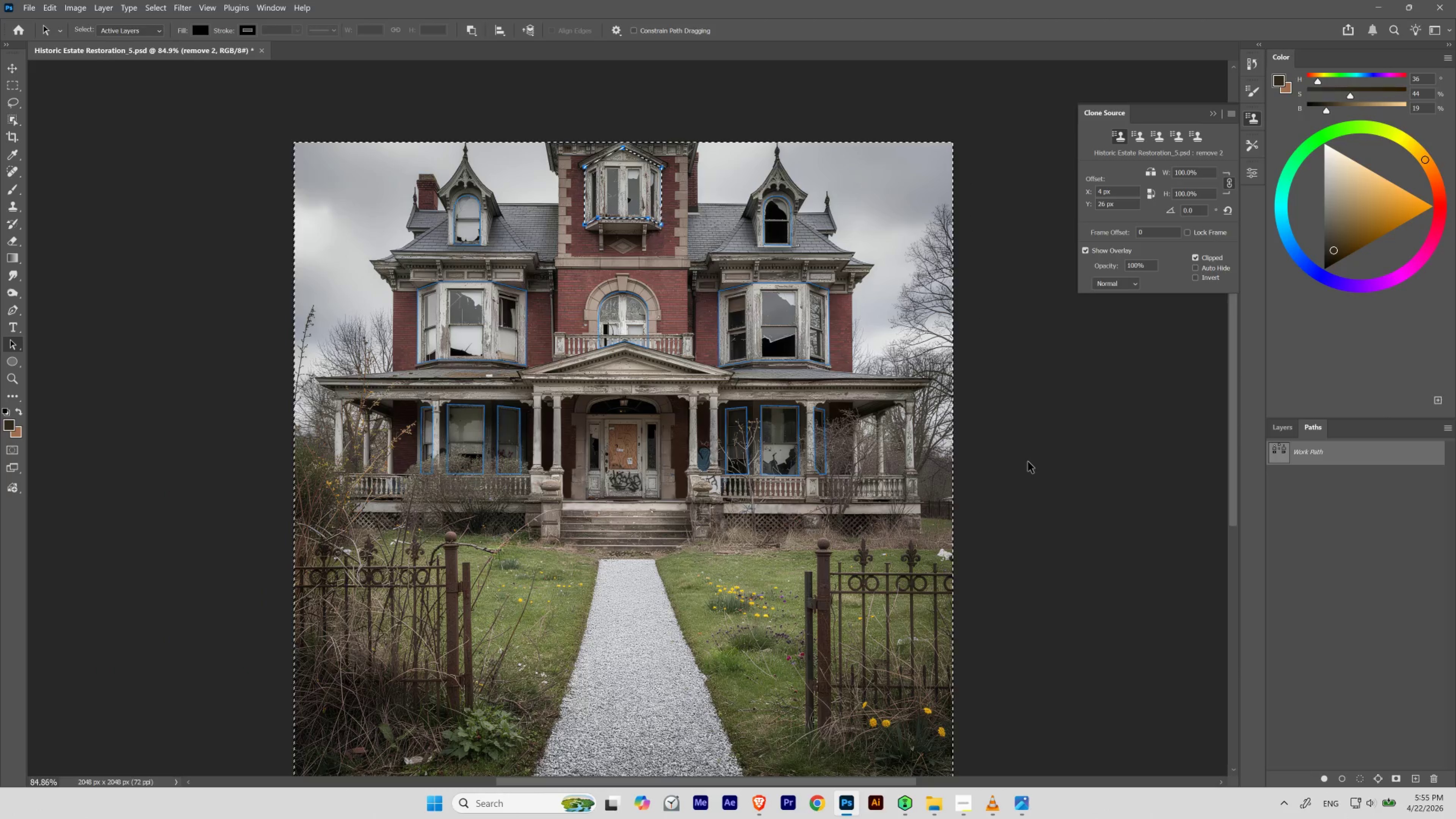 
hold_key(key=ControlLeft, duration=0.72)
left_click_drag(start_coordinate=[639, 229], to_coordinate=[621, 240])
 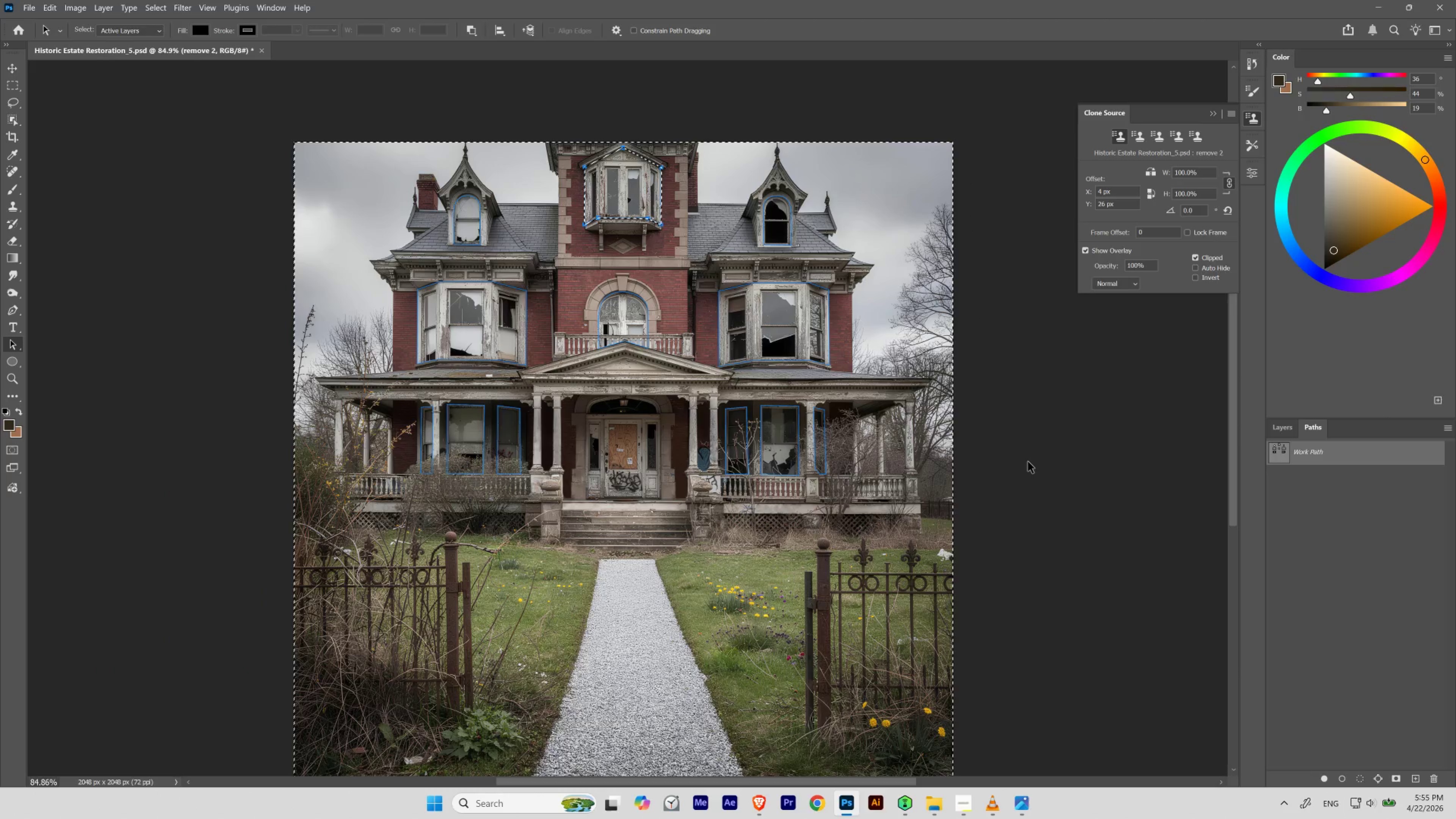 
key(Control+Shift+I)
 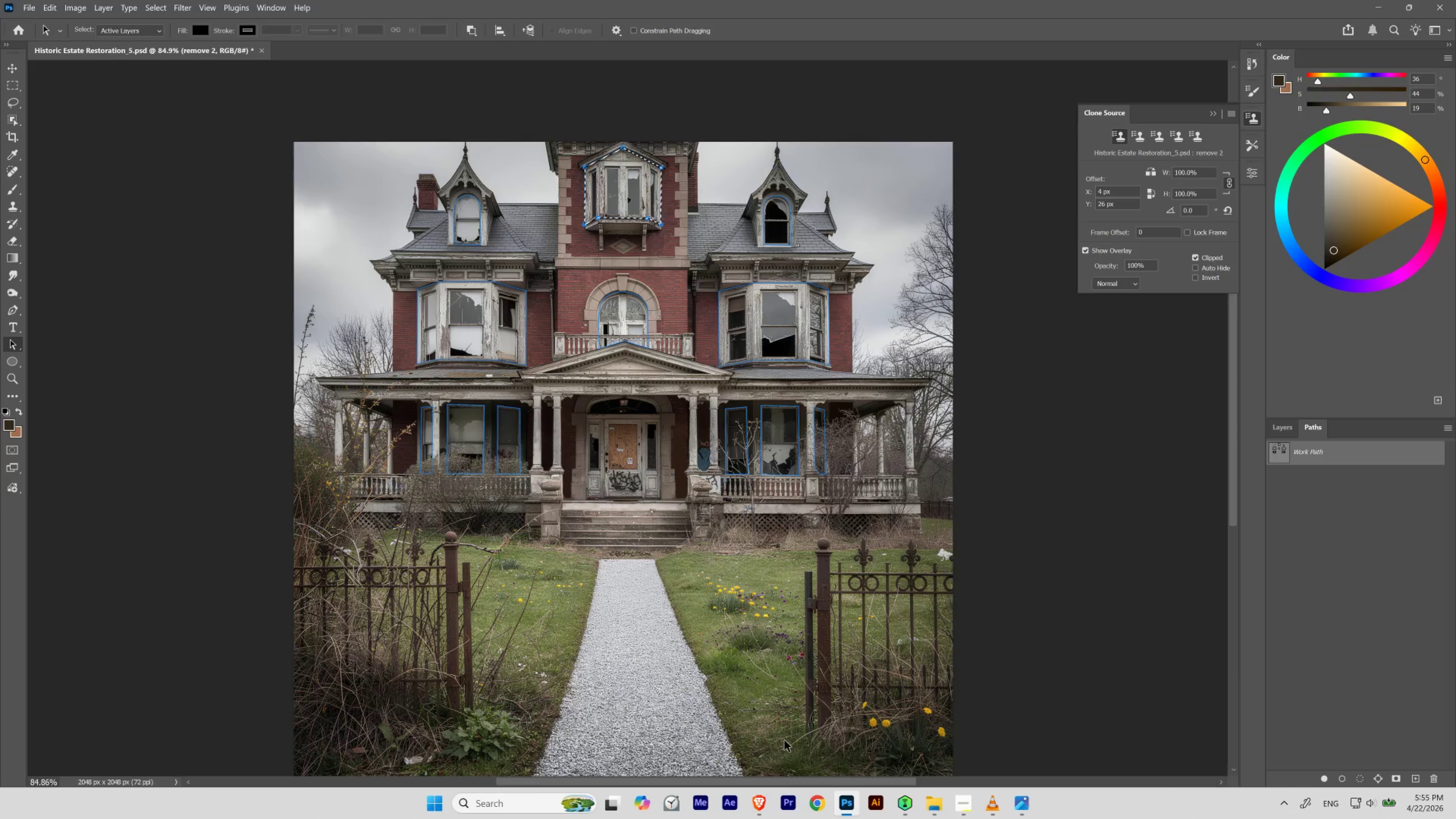 
left_click([768, 807])
 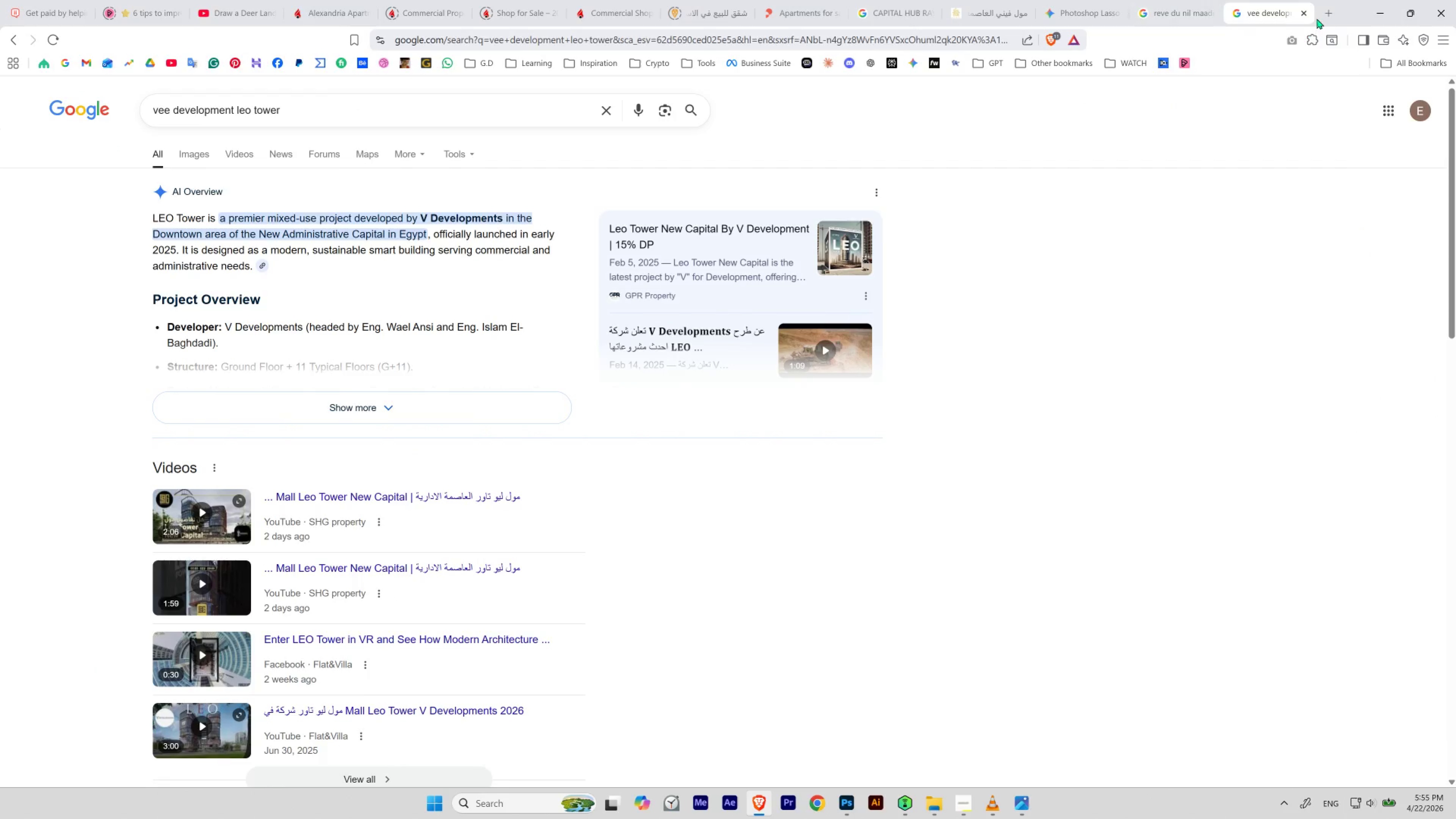 
left_click([1328, 13])
 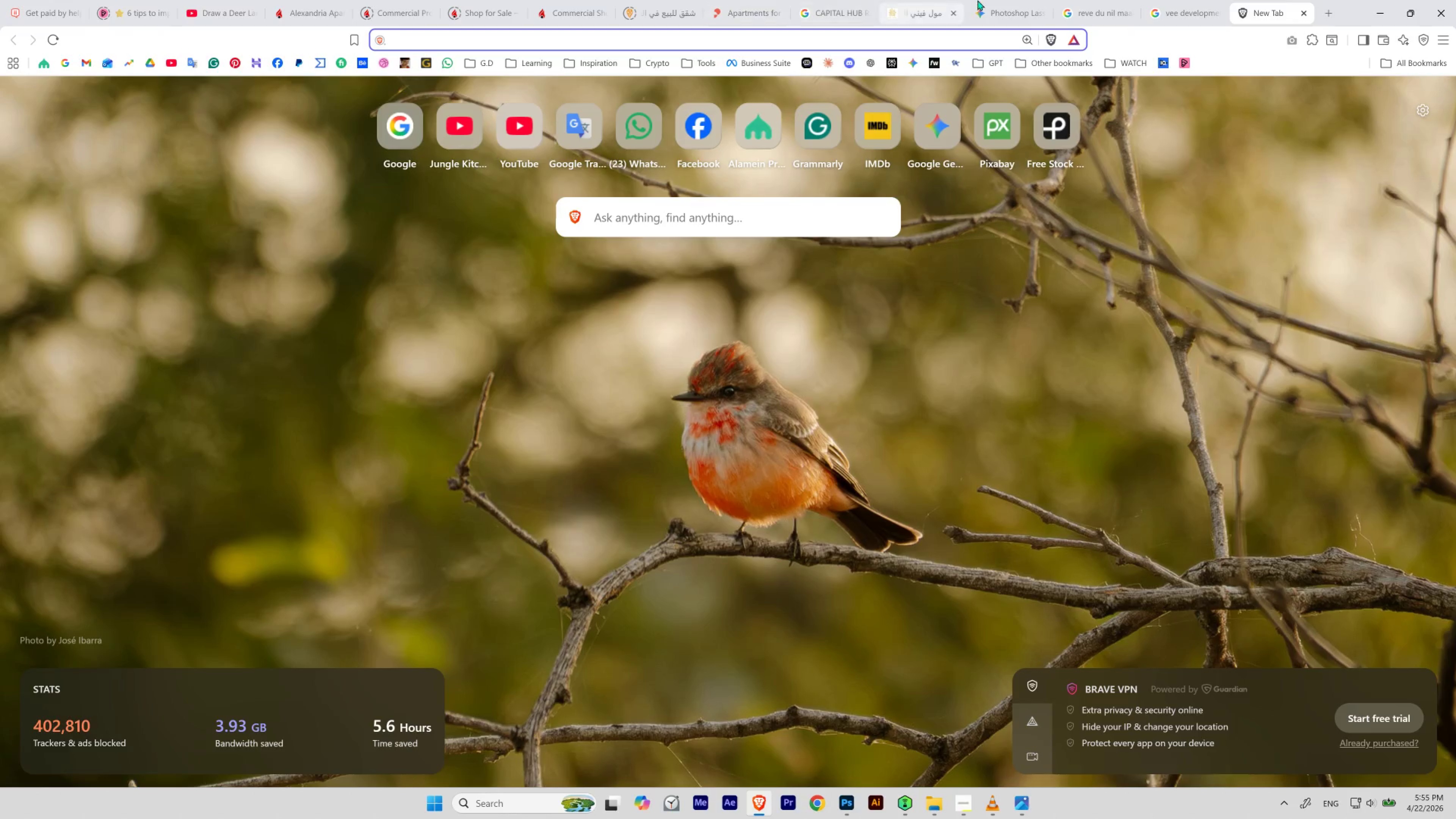 
left_click([1019, 0])
 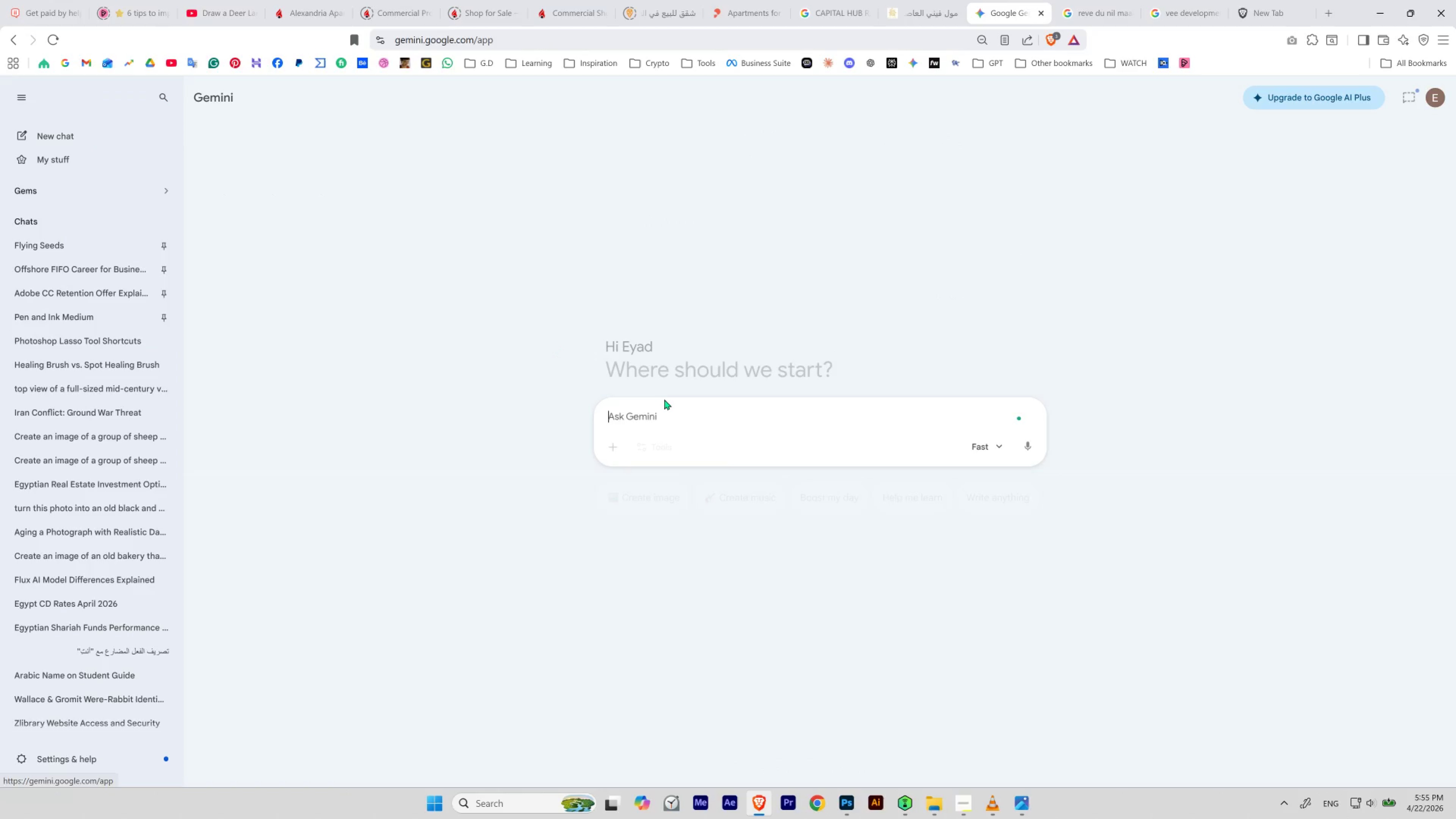 
left_click([682, 421])
 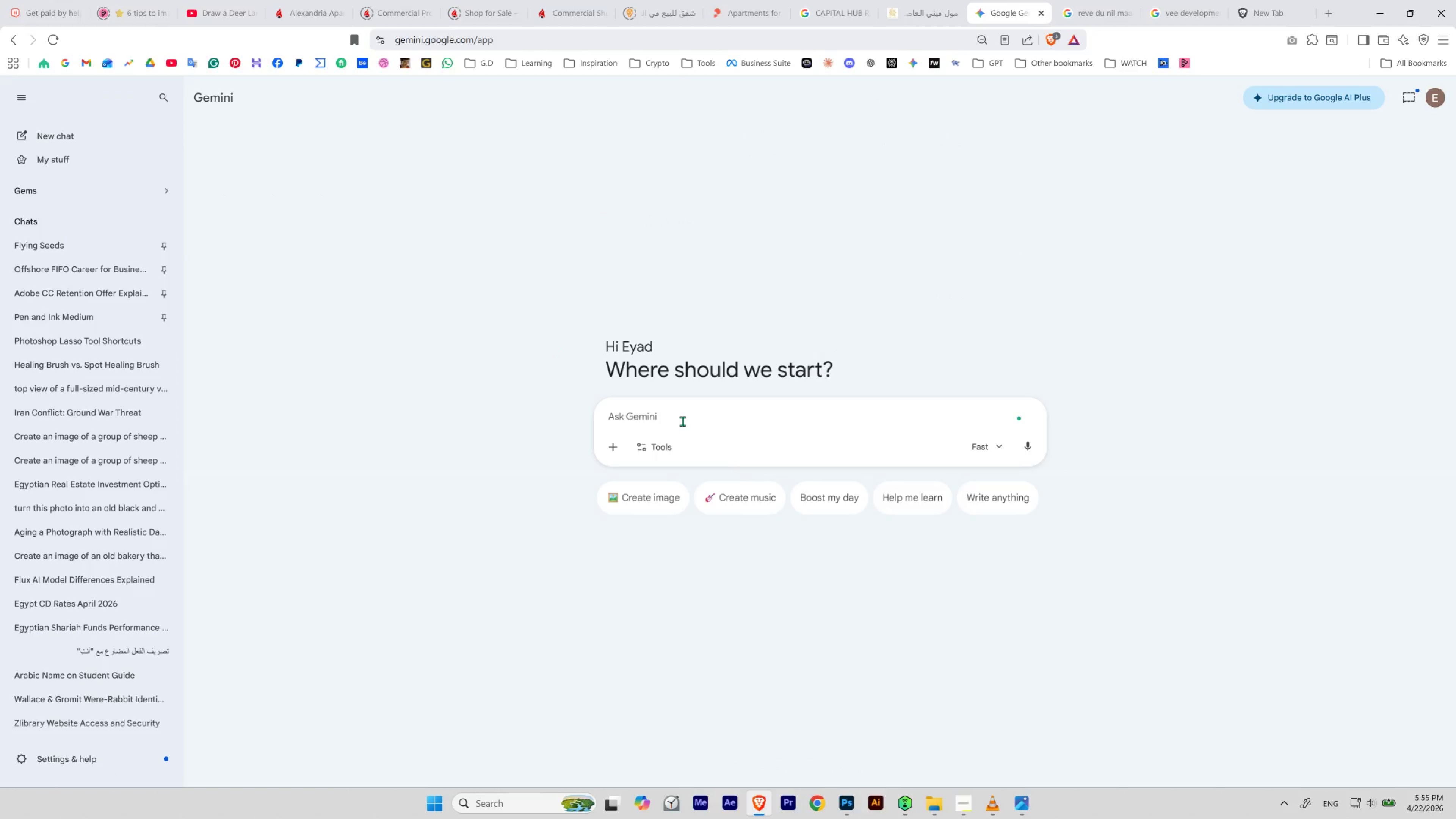 
type(how to add multiple )
 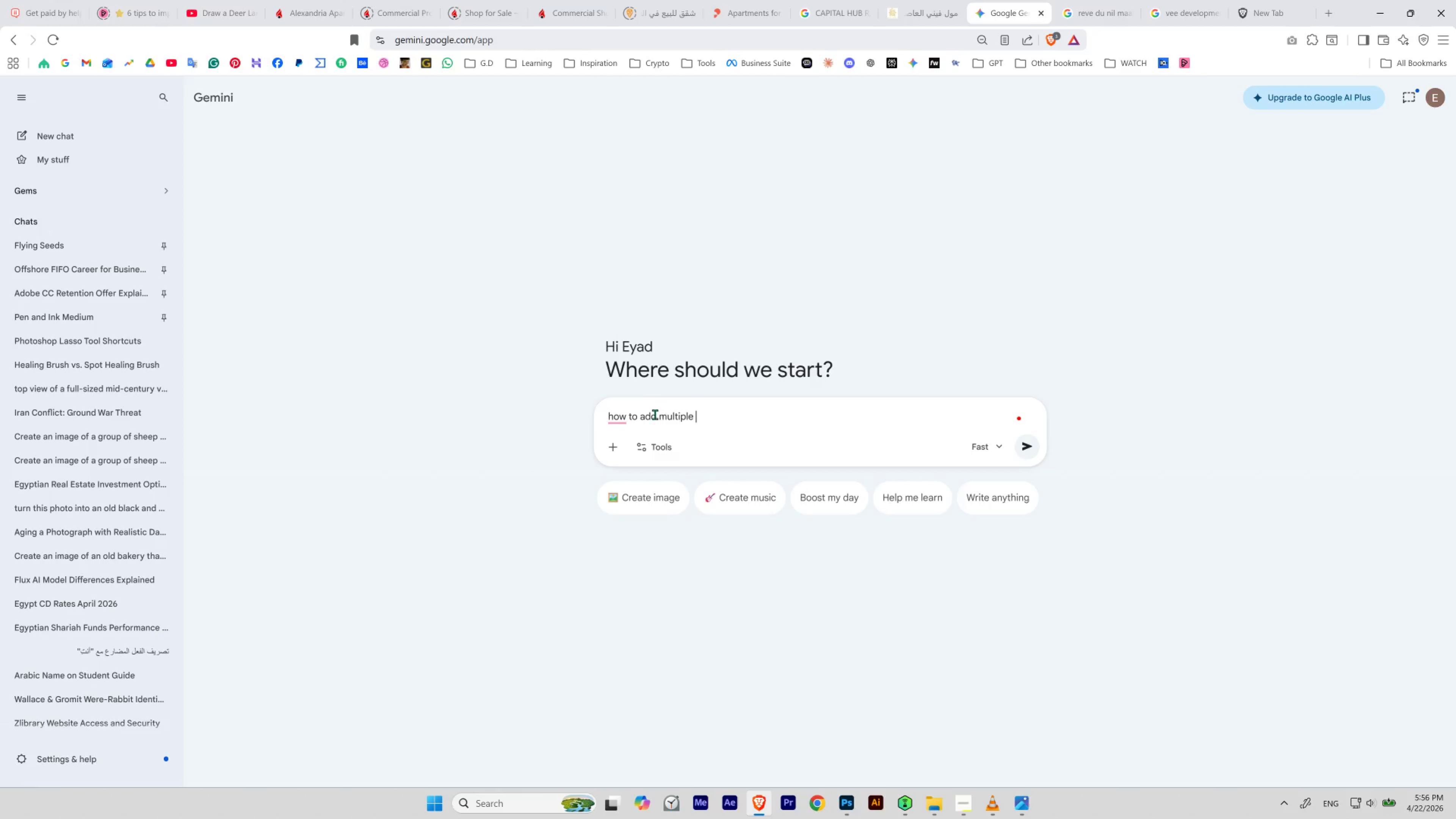 
left_click_drag(start_coordinate=[657, 415], to_coordinate=[641, 415])
 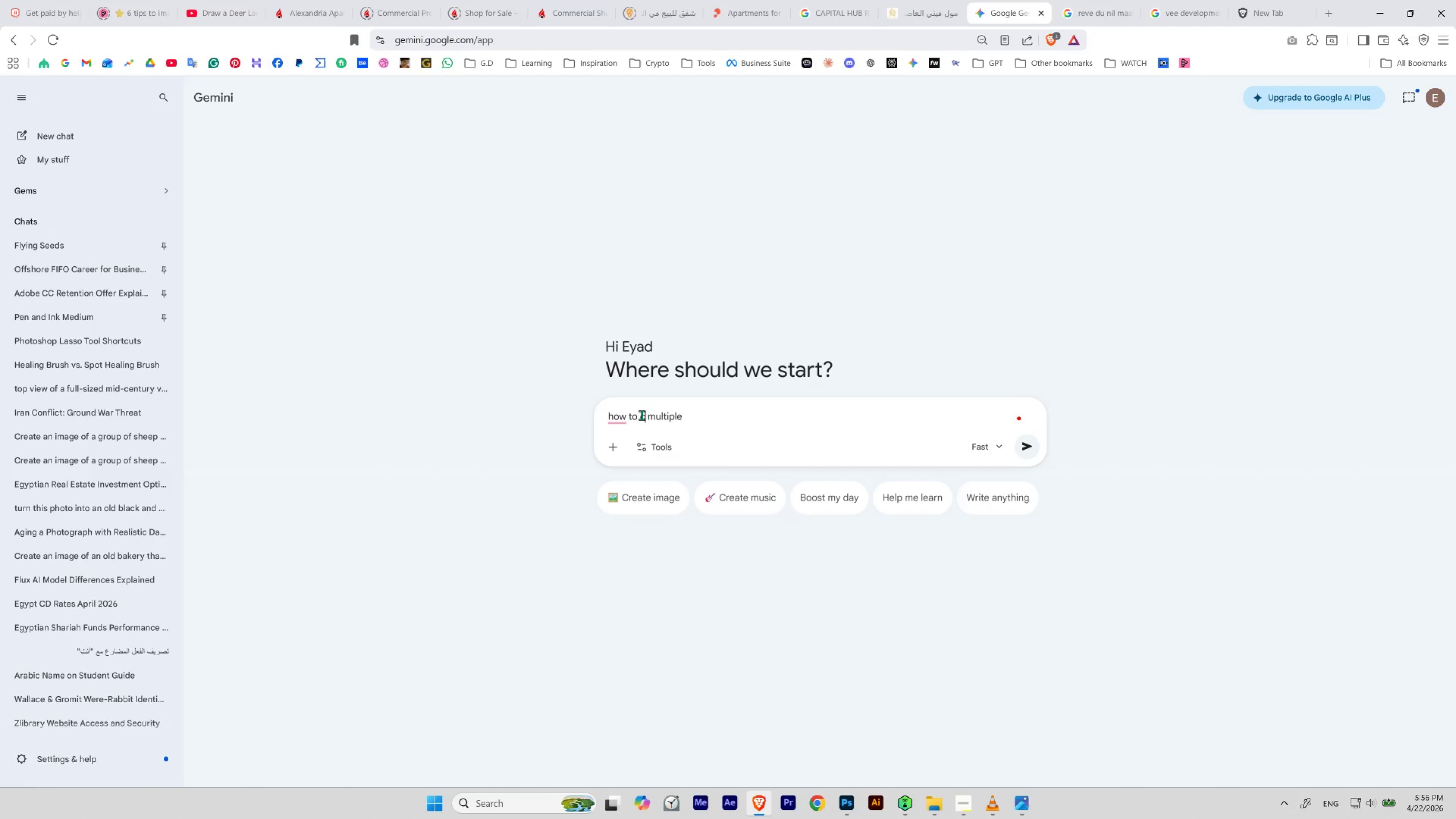 
type(change)
 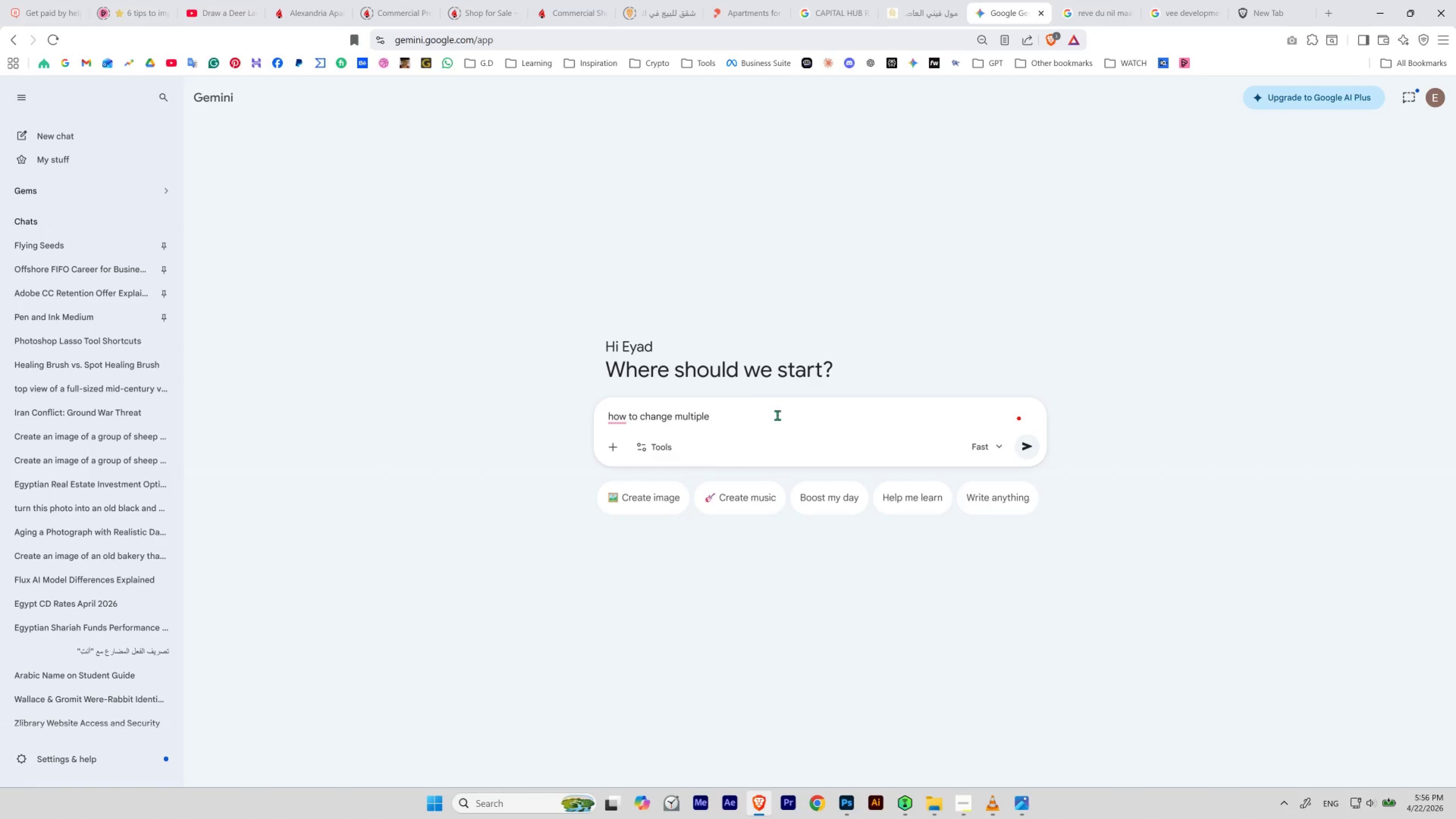 
left_click([777, 415])
 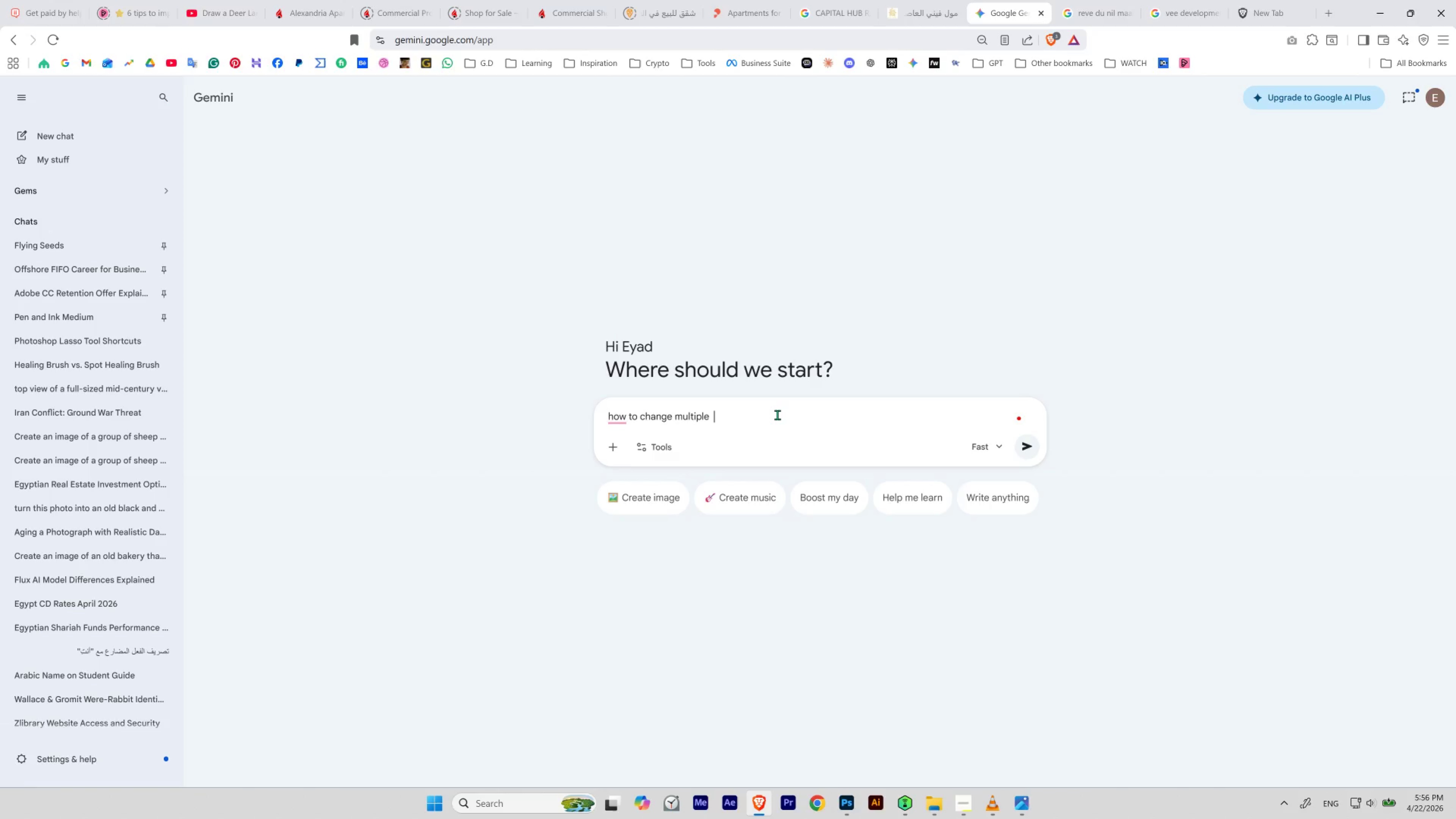 
type( )
key(Backspace)
type(into a selection o)
key(Backspace)
type(in phor)
key(Backspace)
type(toshop all at once, control + enter is not working )
key(Backspace)
type(, it changes only one path)
 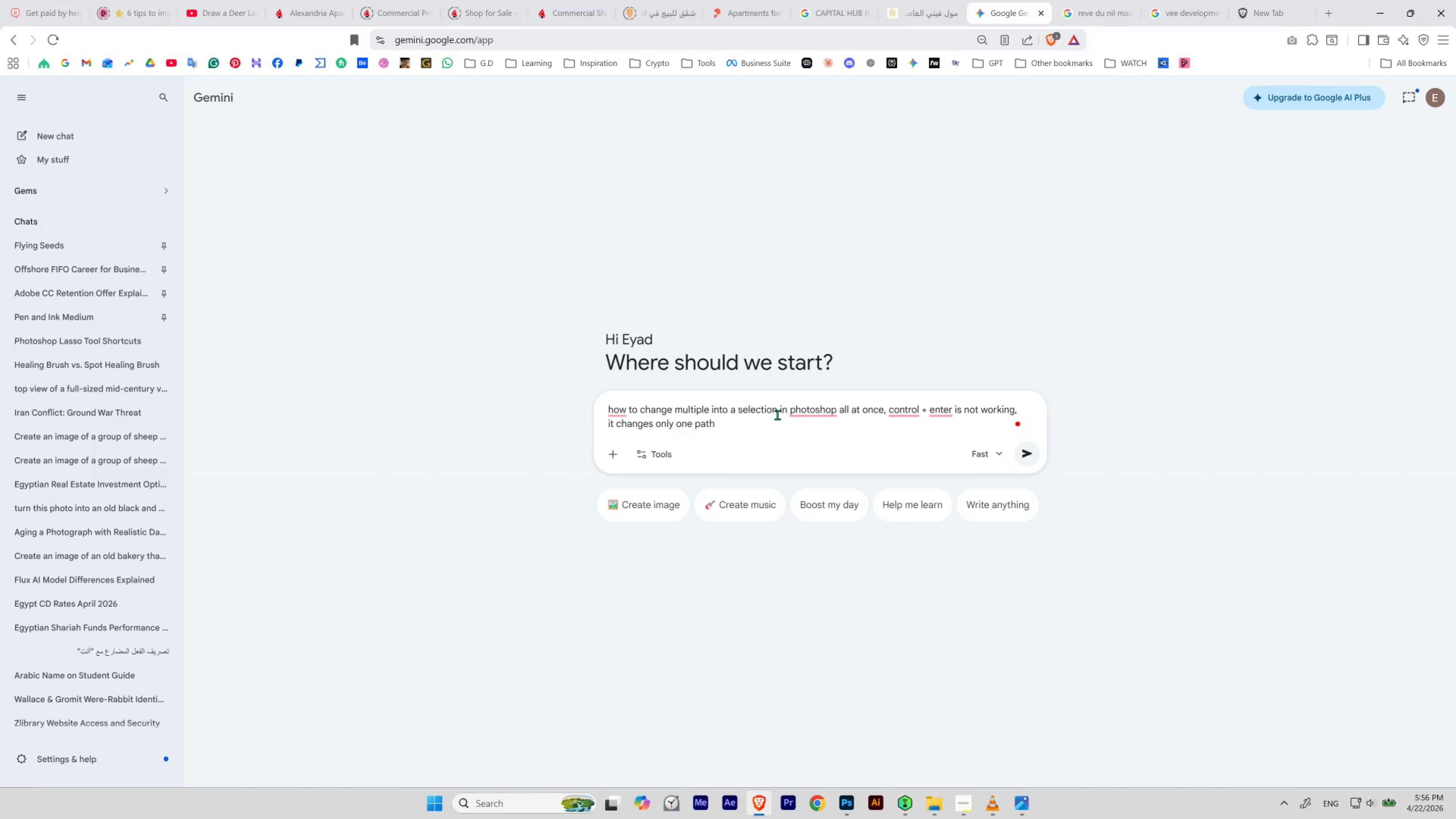 
left_click([935, 436])
 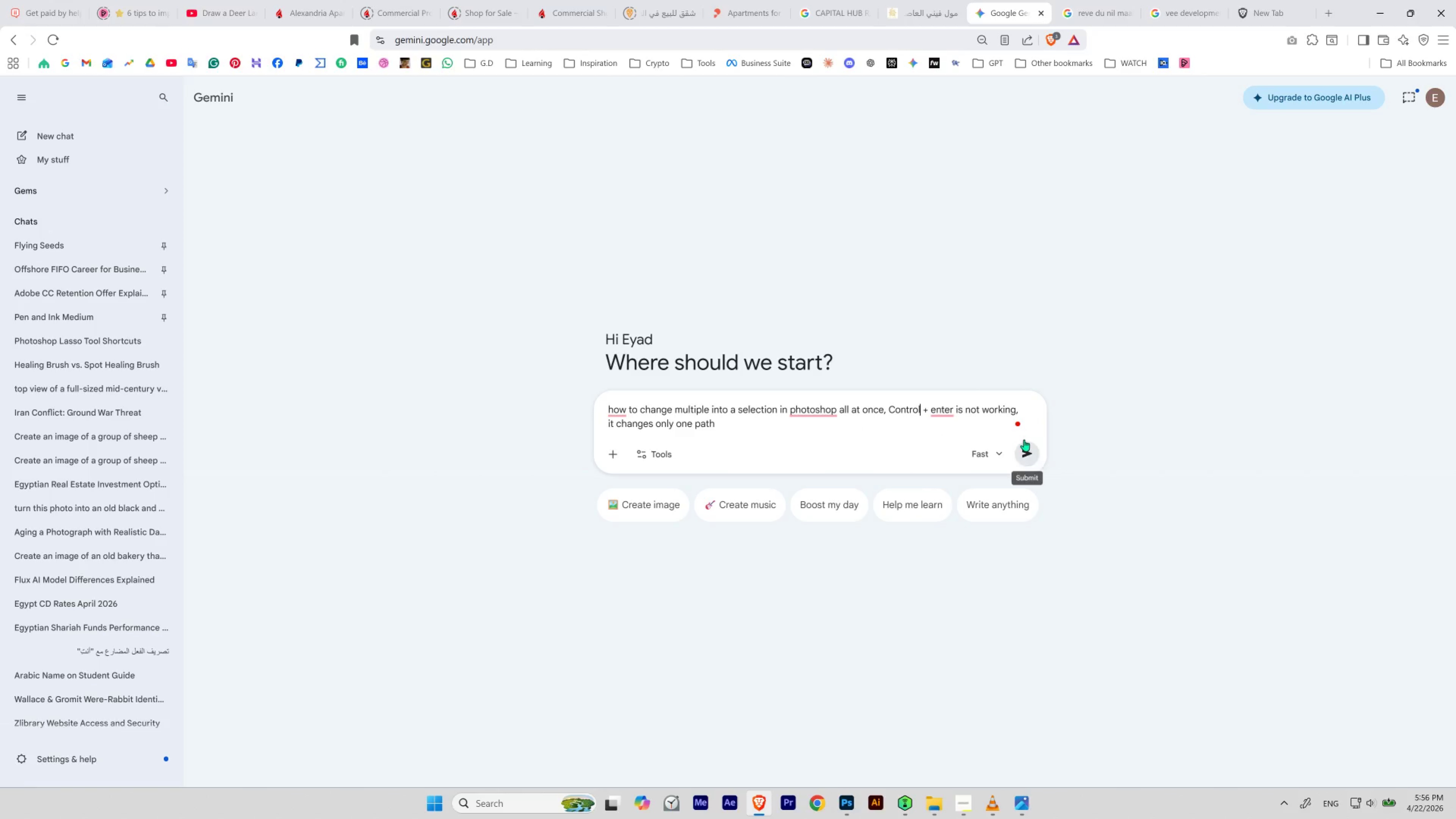 
left_click([815, 428])
 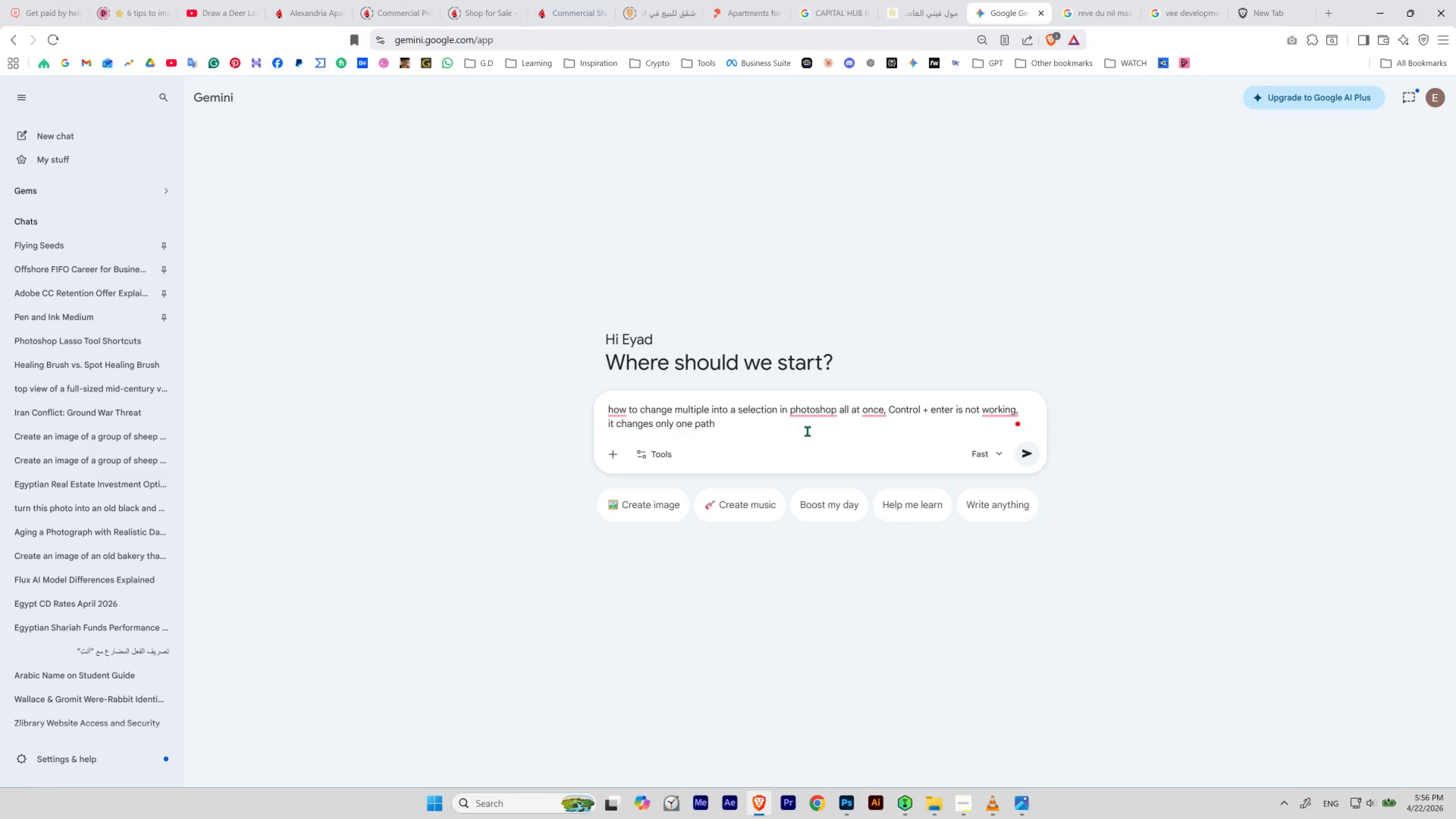 
type(. i have all path selected)
 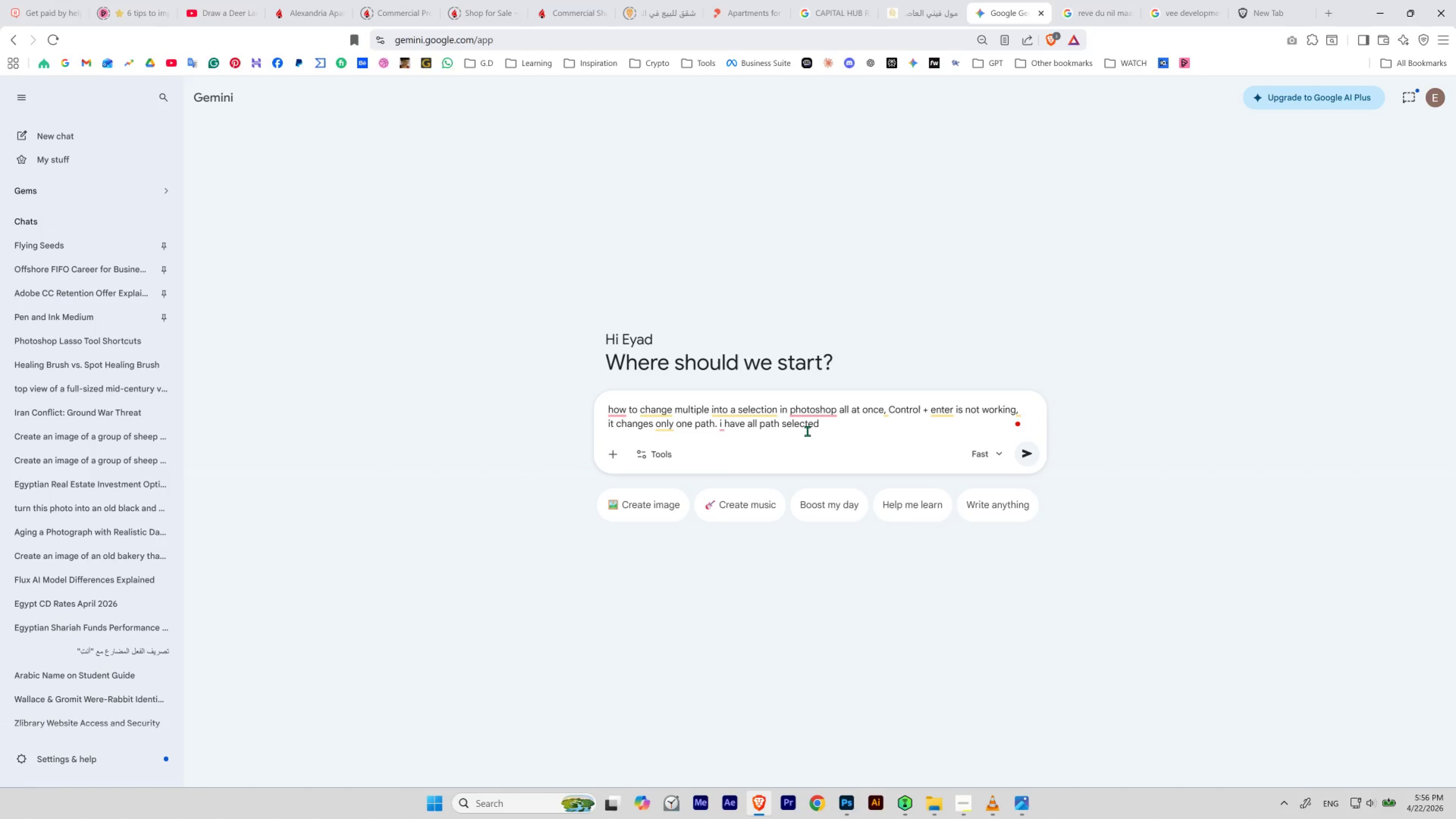 
key(Enter)
 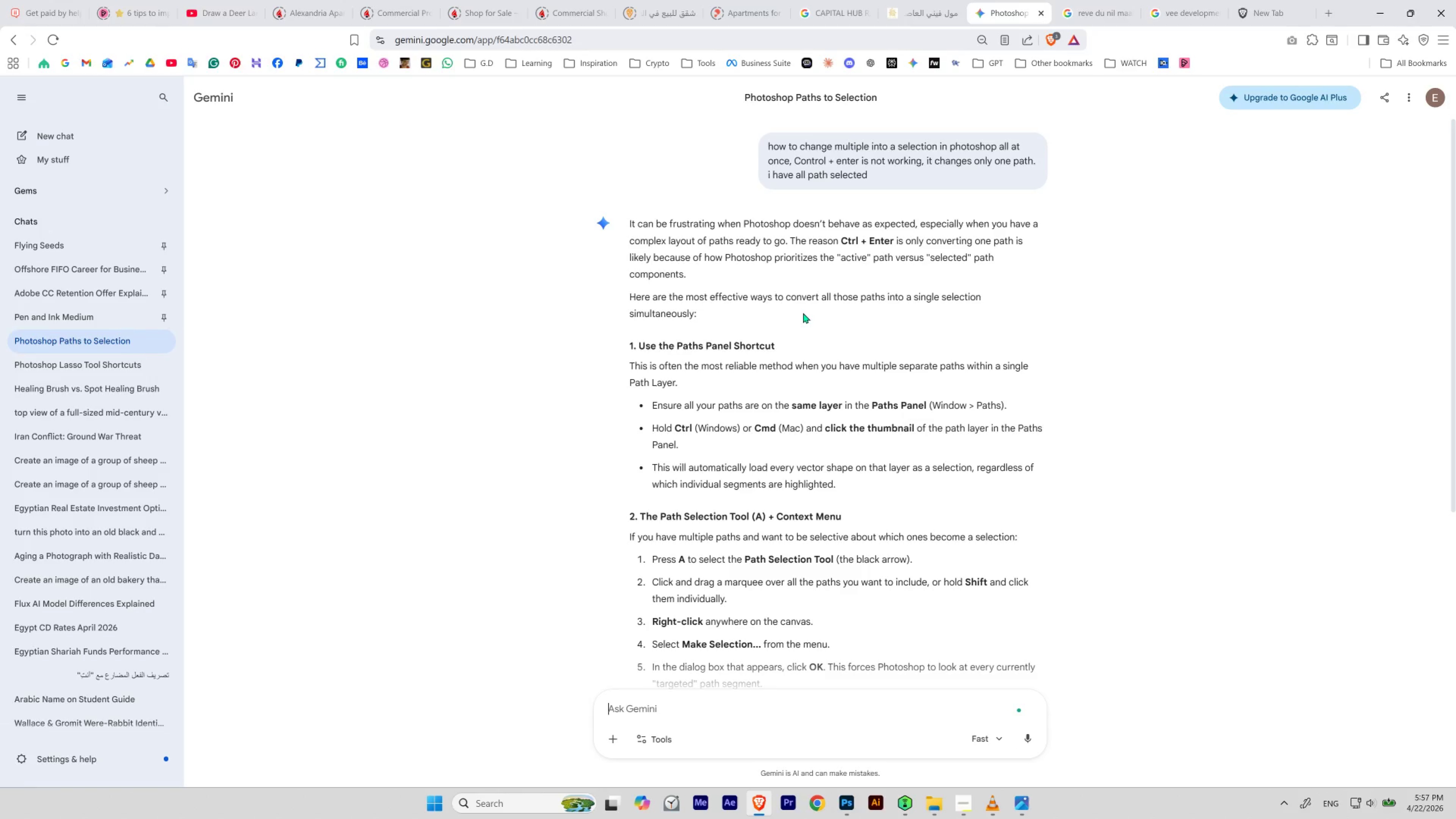 
wait(20.2)
 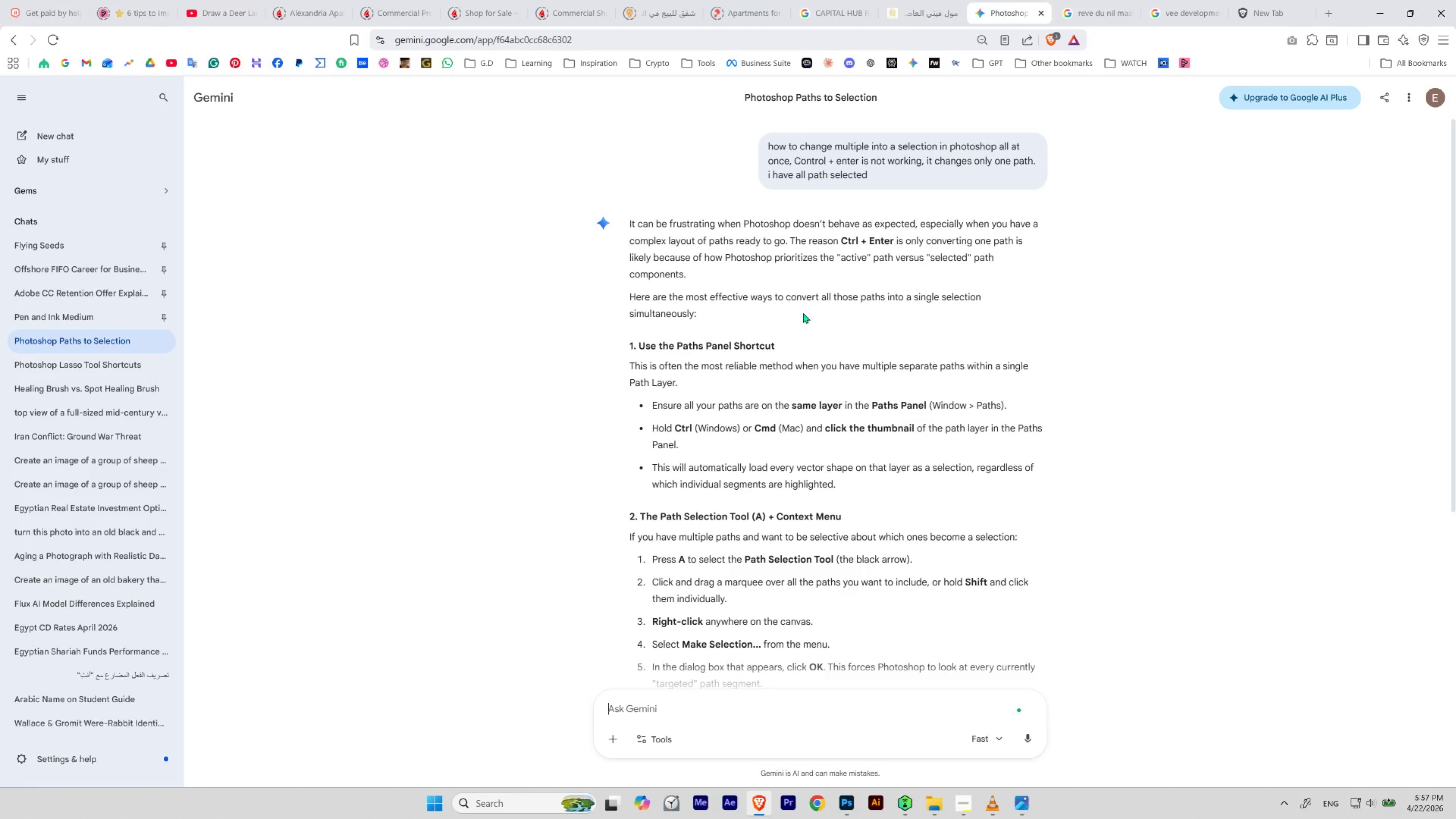 
key(VolumeDown)
 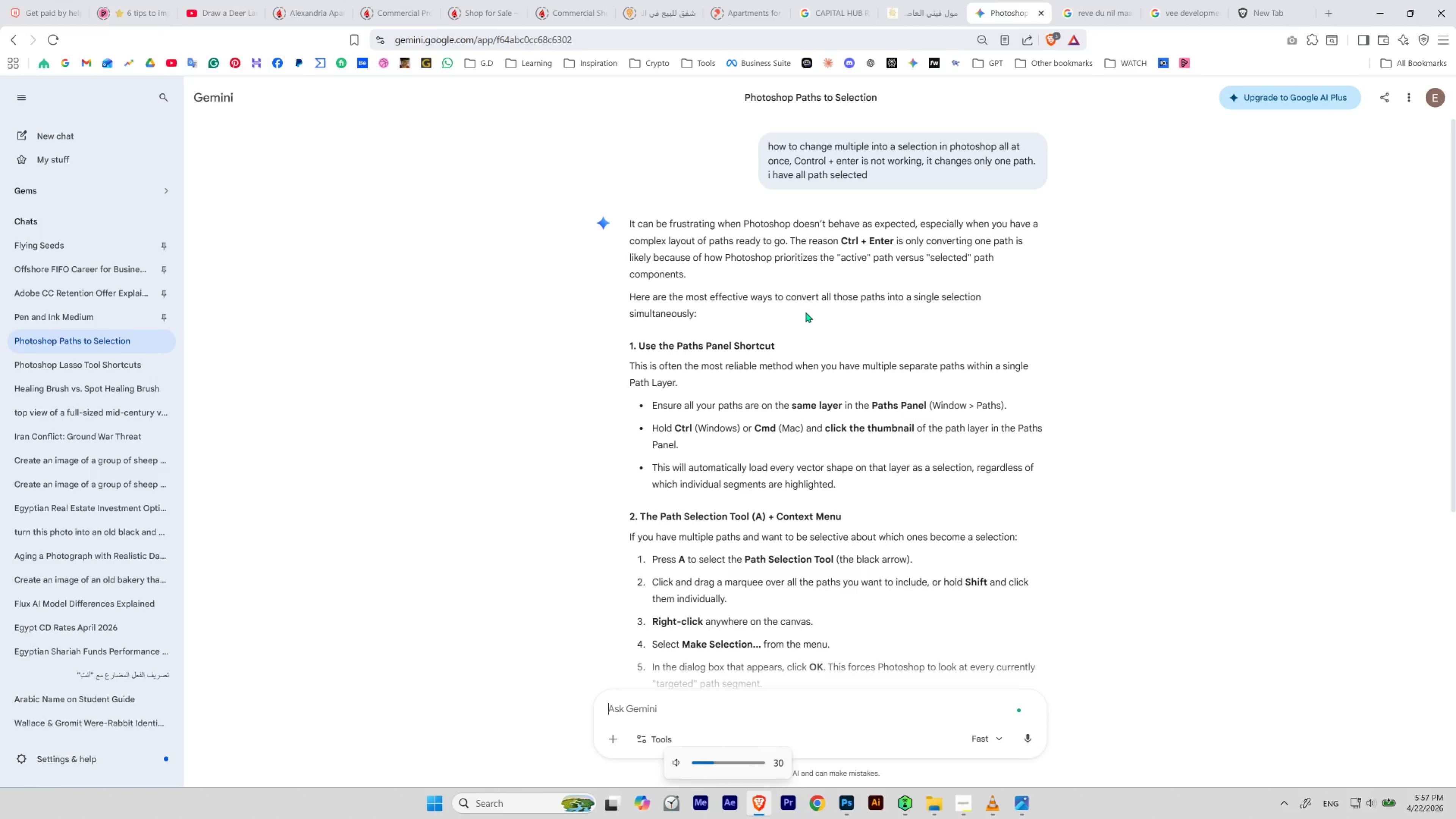 
key(VolumeDown)
 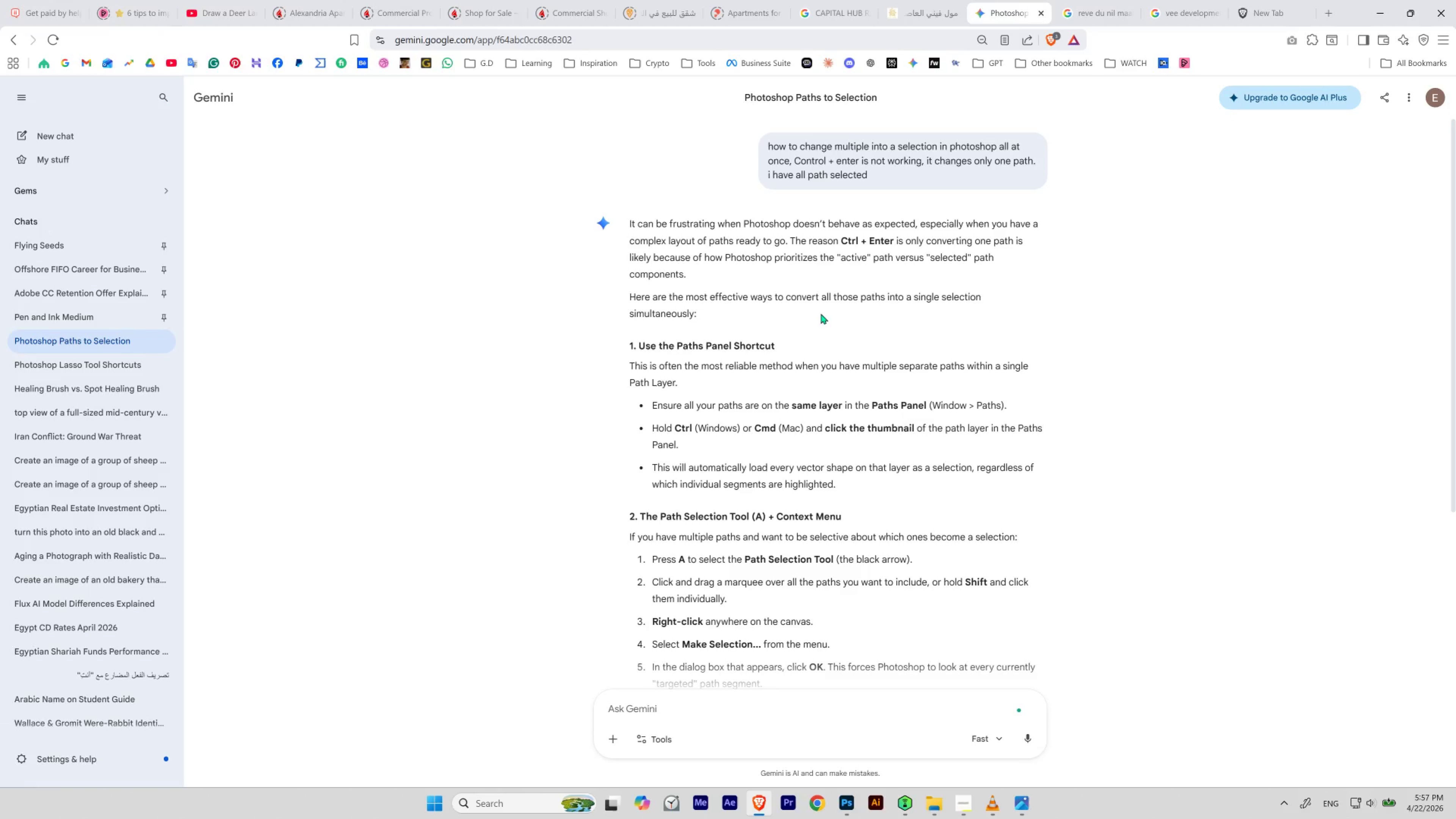 
wait(31.73)
 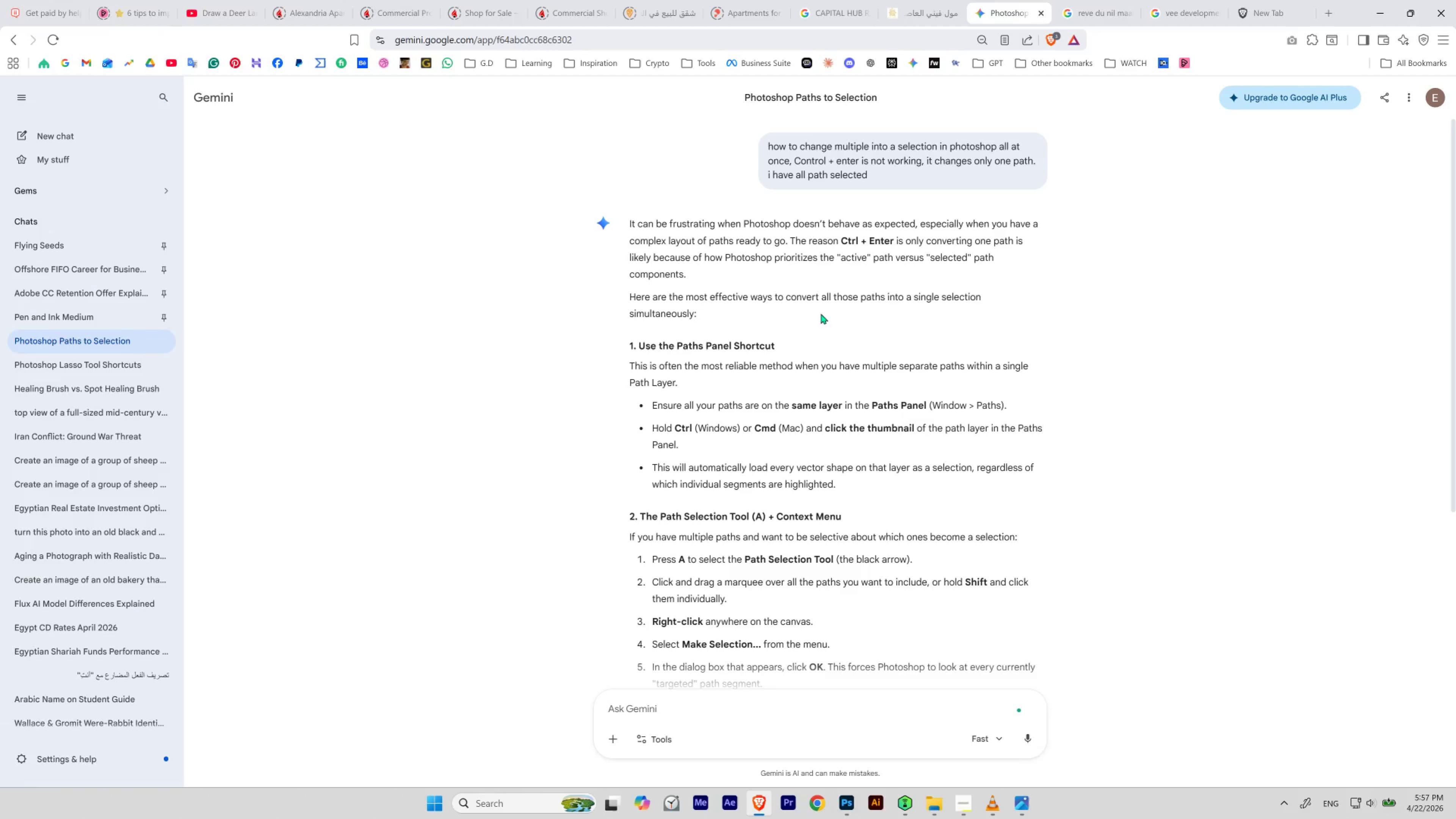 
left_click([844, 800])
 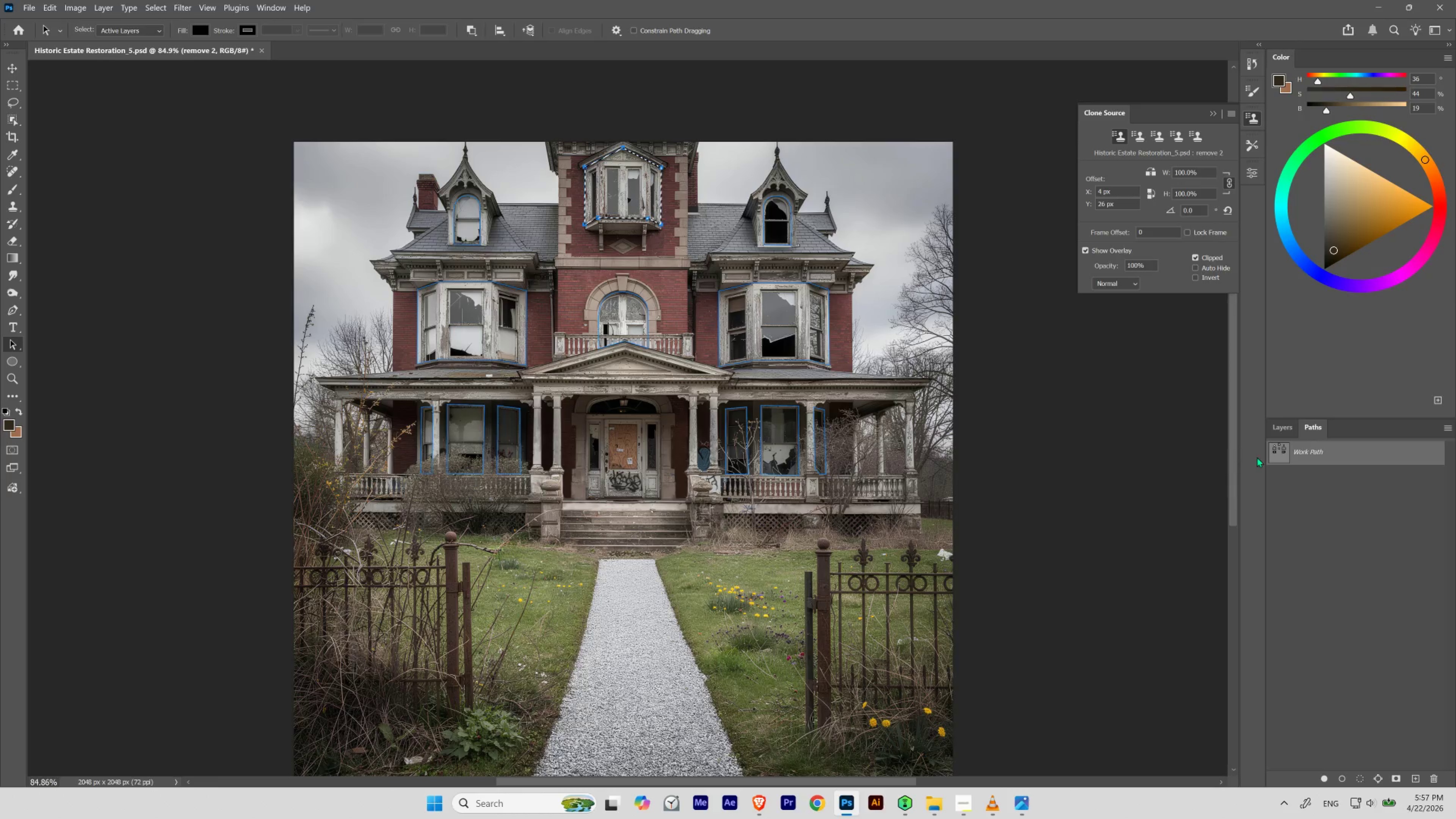 
hold_key(key=ControlLeft, duration=3.89)
left_click([1281, 451])
 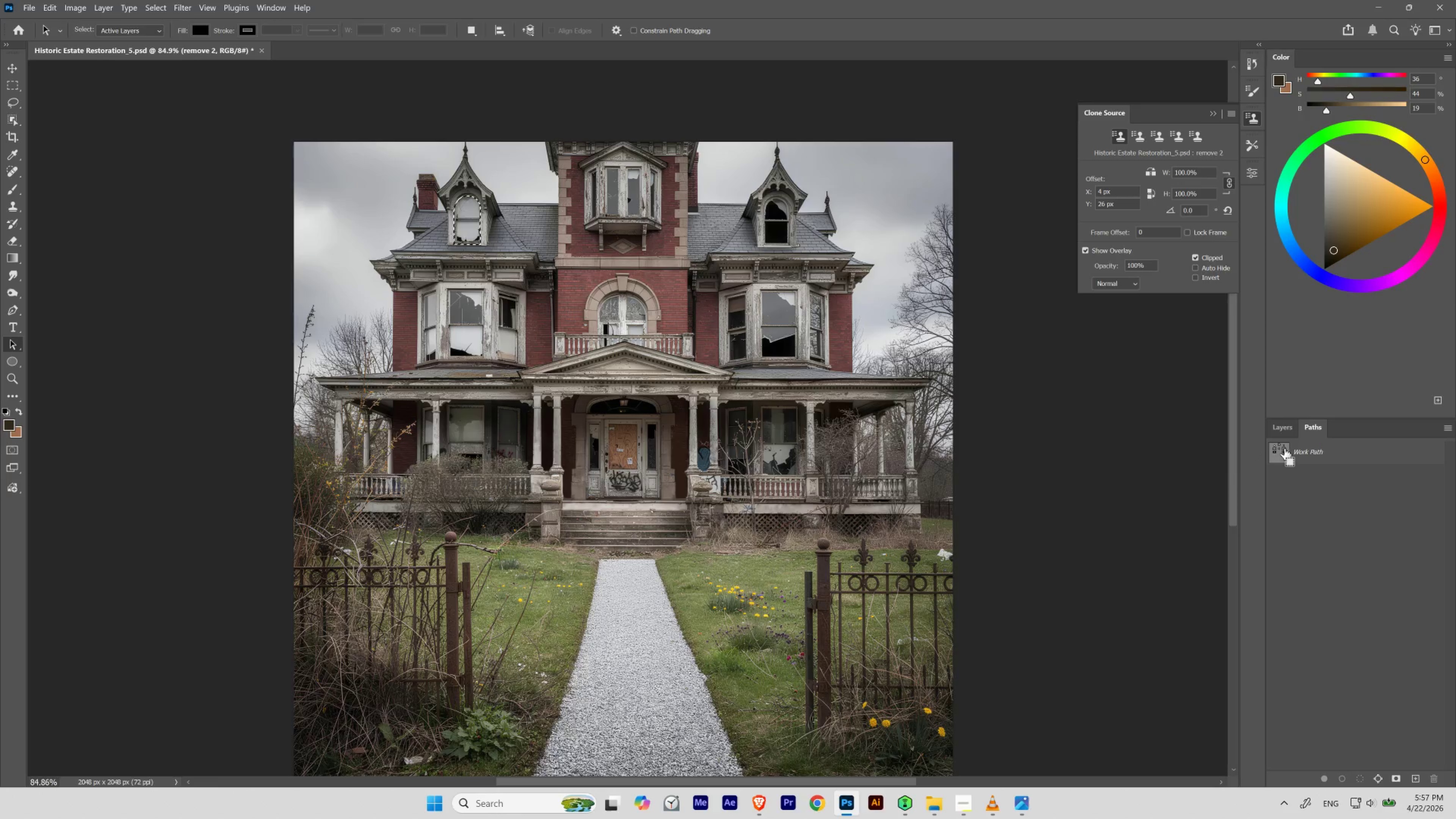 
left_click([1286, 448])
 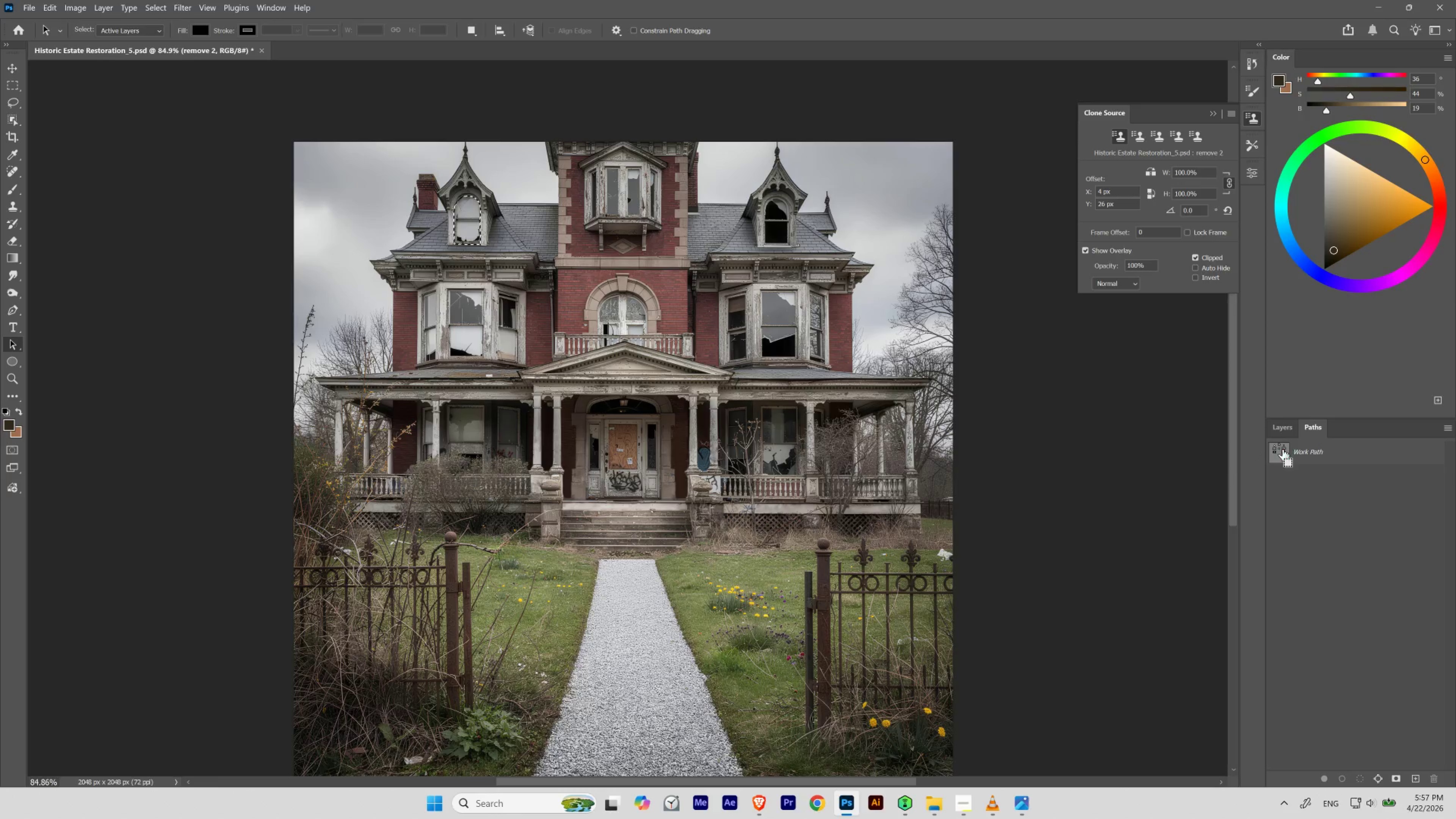 
double_click([1282, 450])
 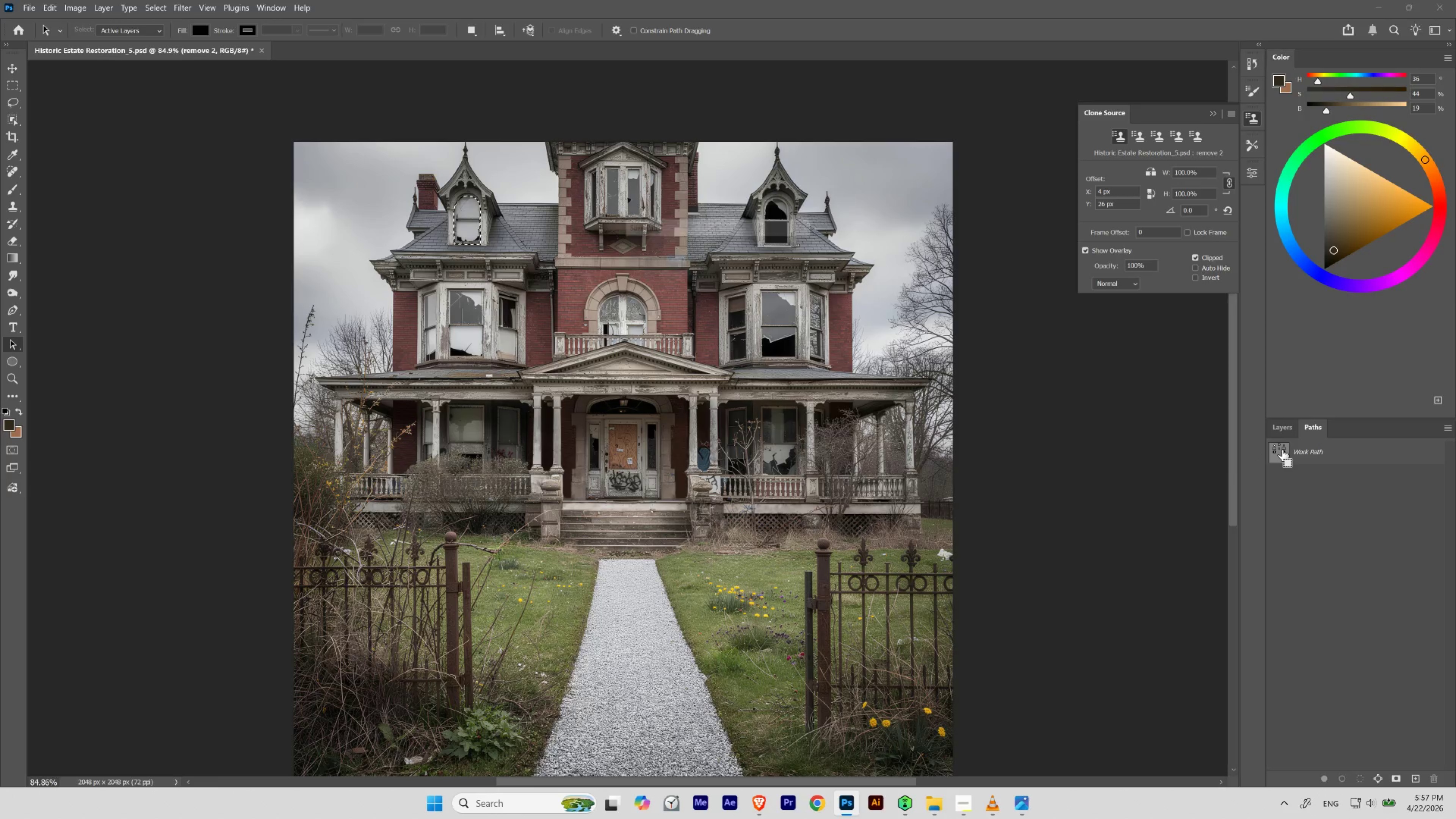 
triple_click([1282, 450])
 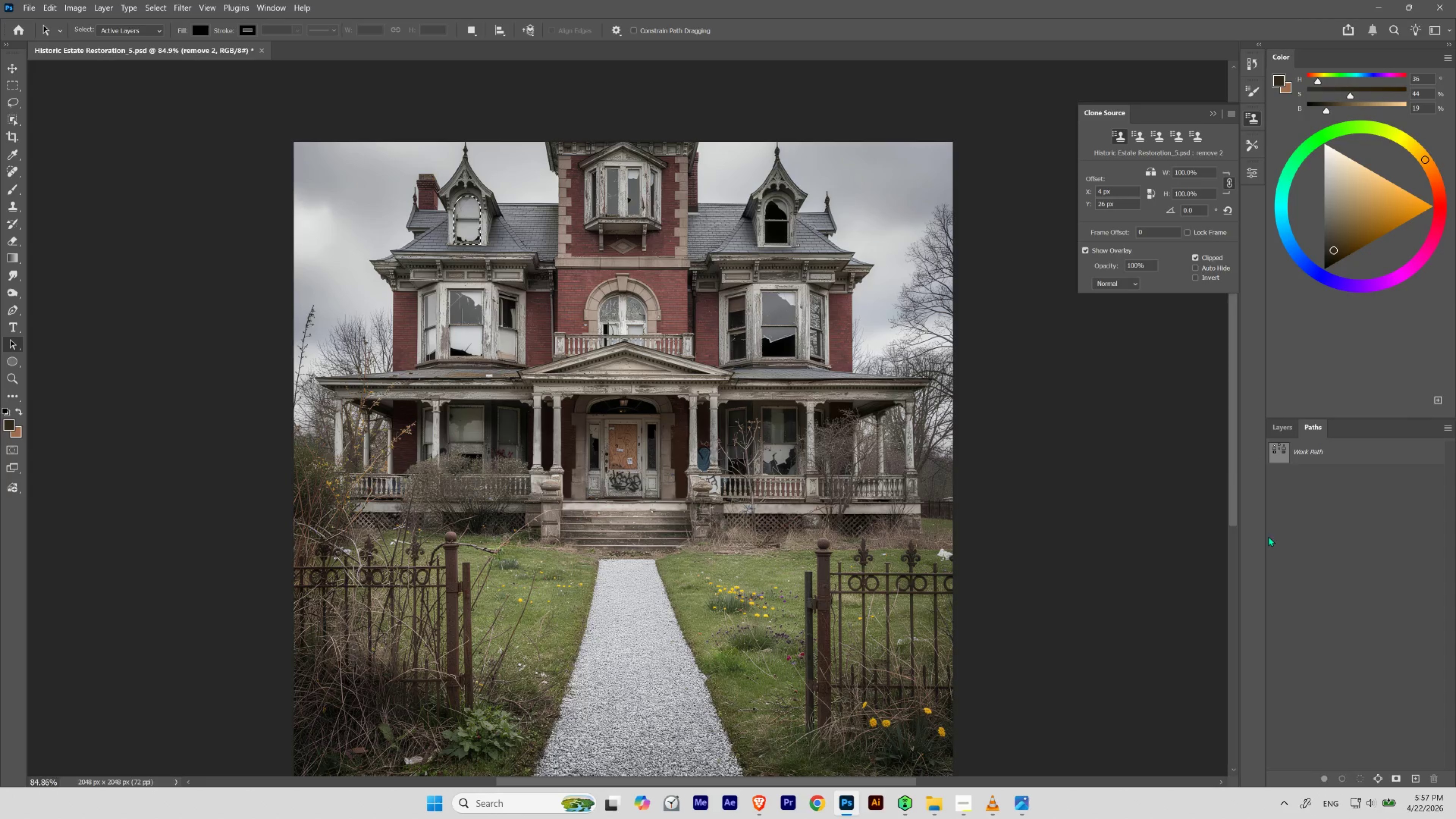 
double_click([1282, 453])
 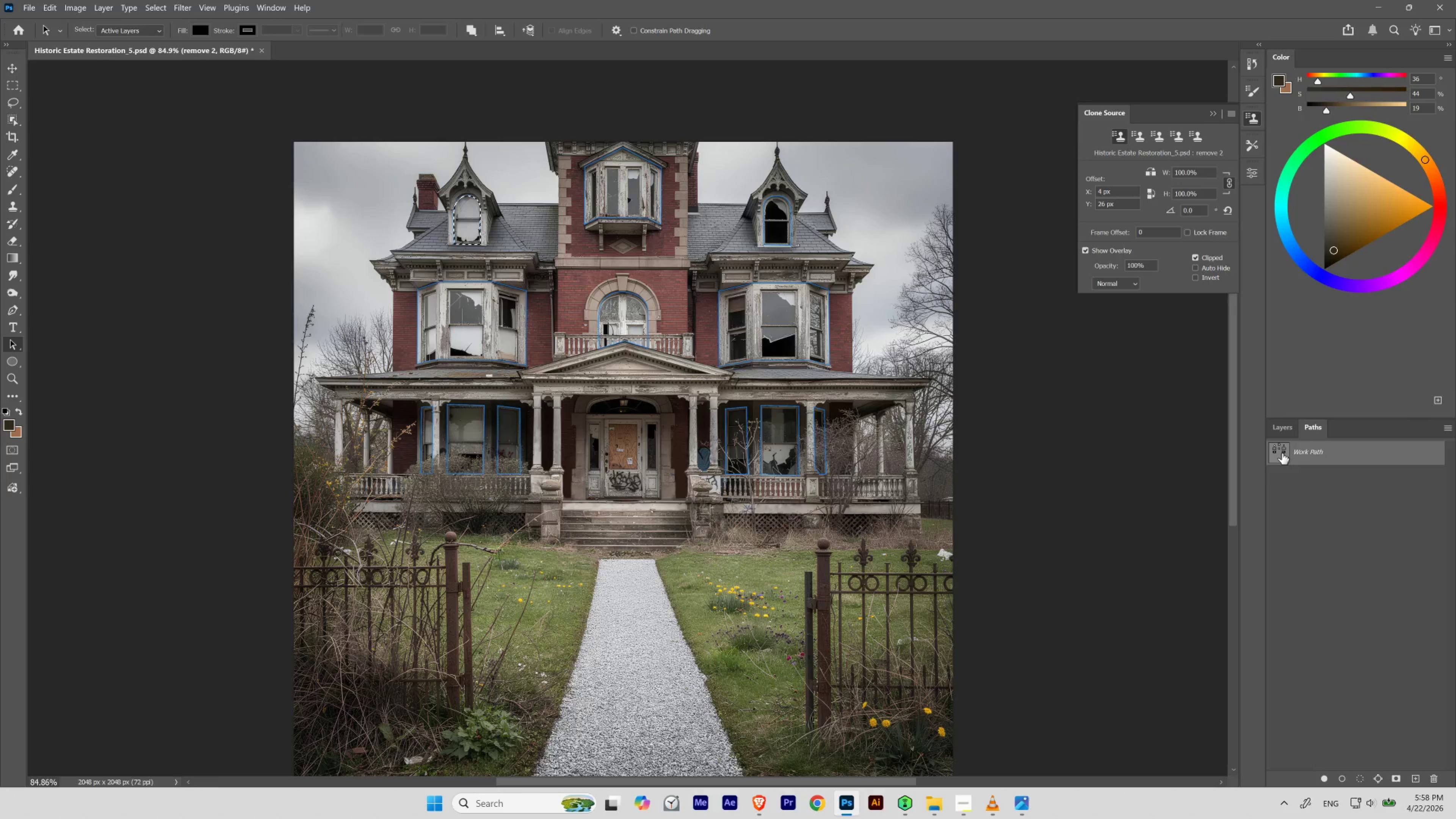 
key(Control+Enter)
 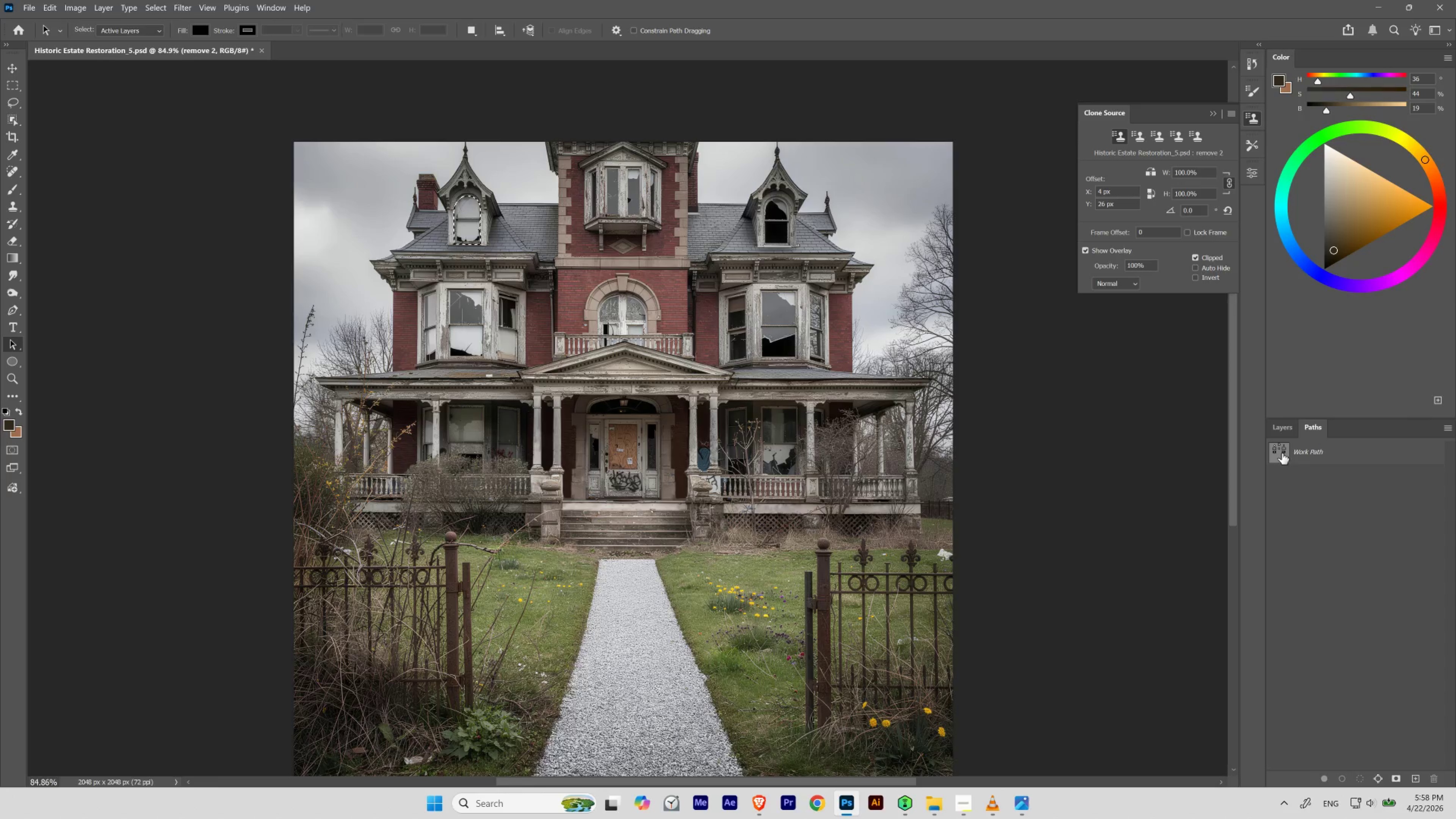 
key(Control+Z)
 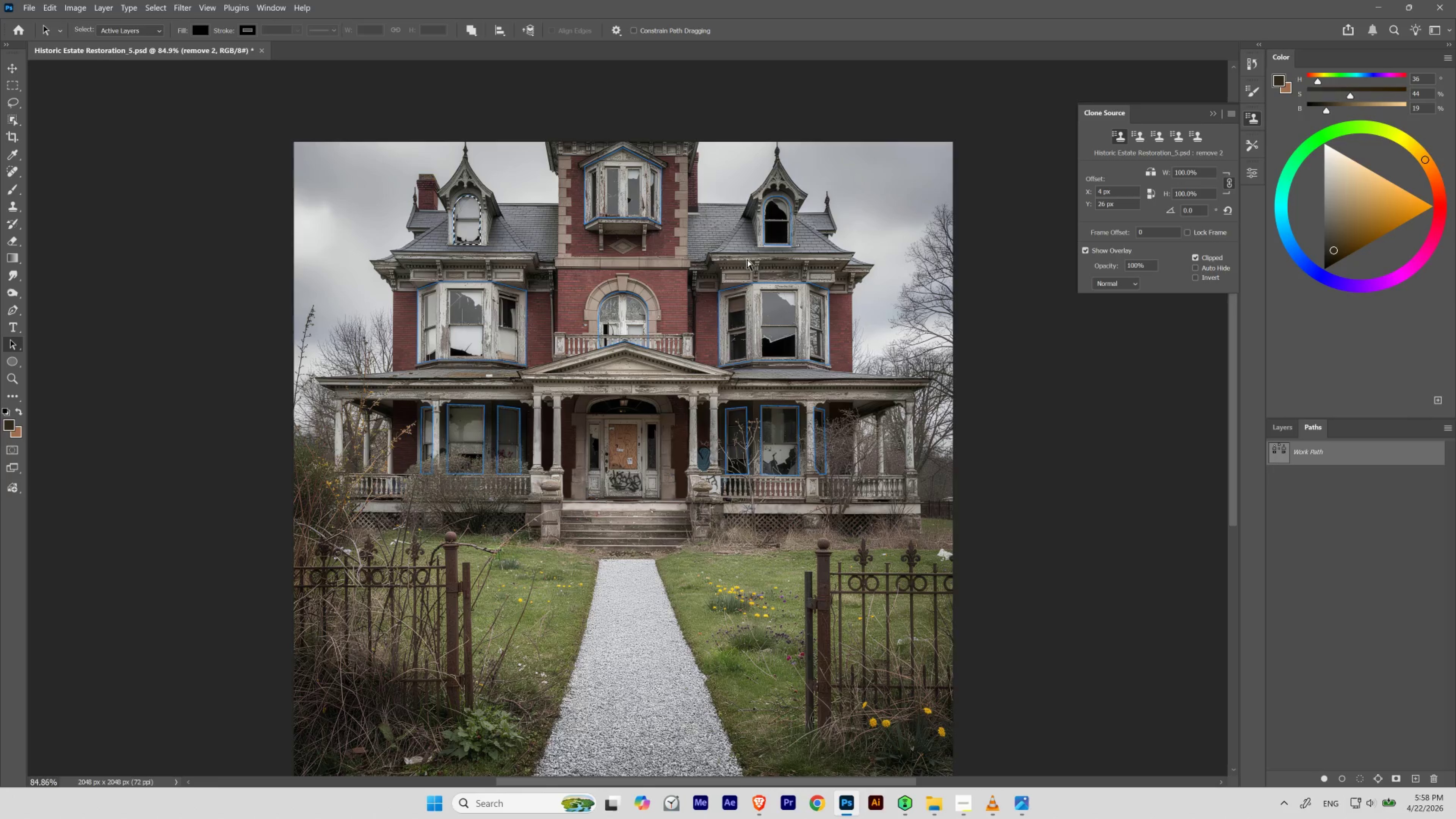 
hold_key(key=Space, duration=1.03)
 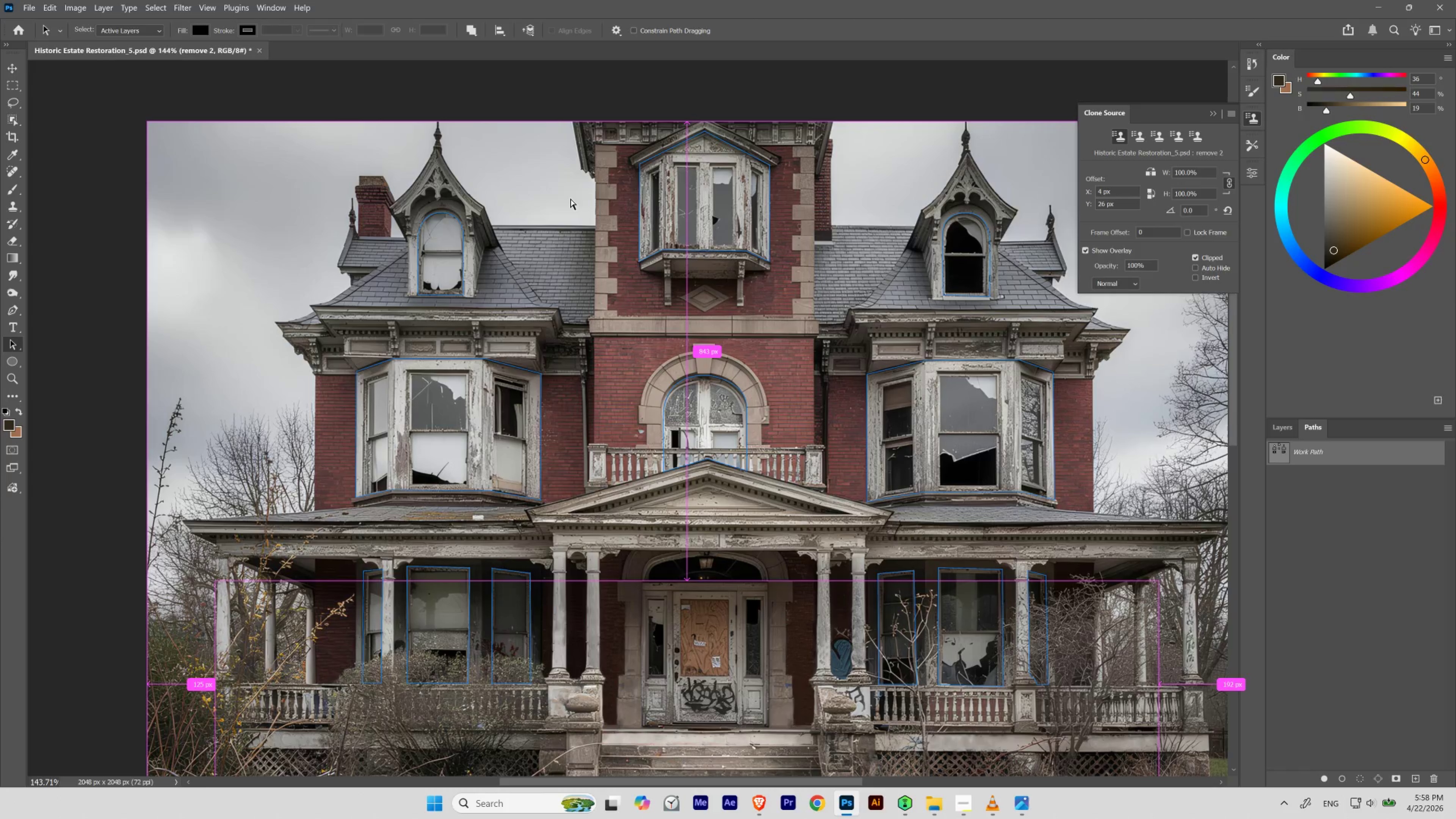 
left_click_drag(start_coordinate=[506, 171], to_coordinate=[525, 185])
 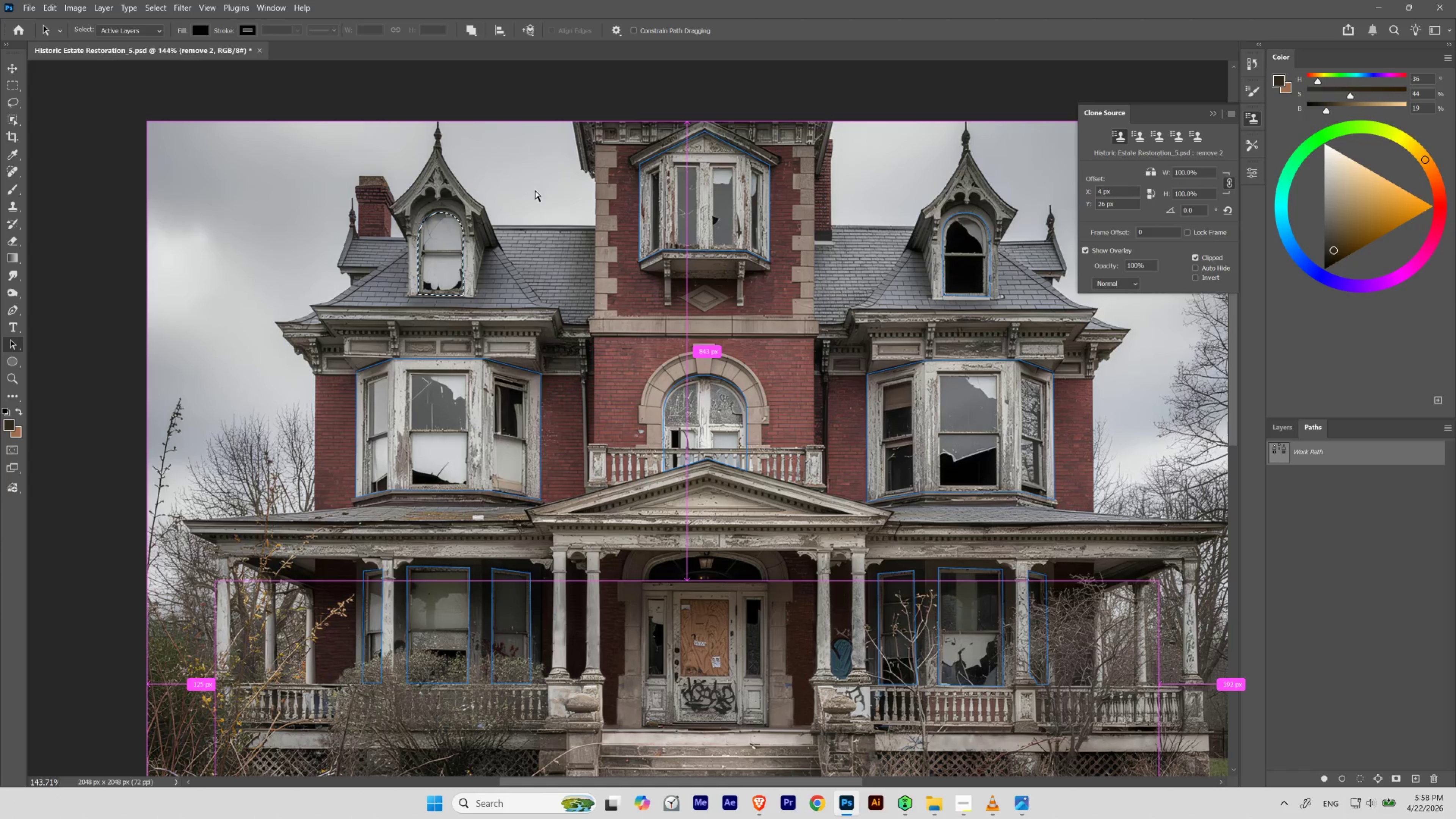 
key(Control+D)
 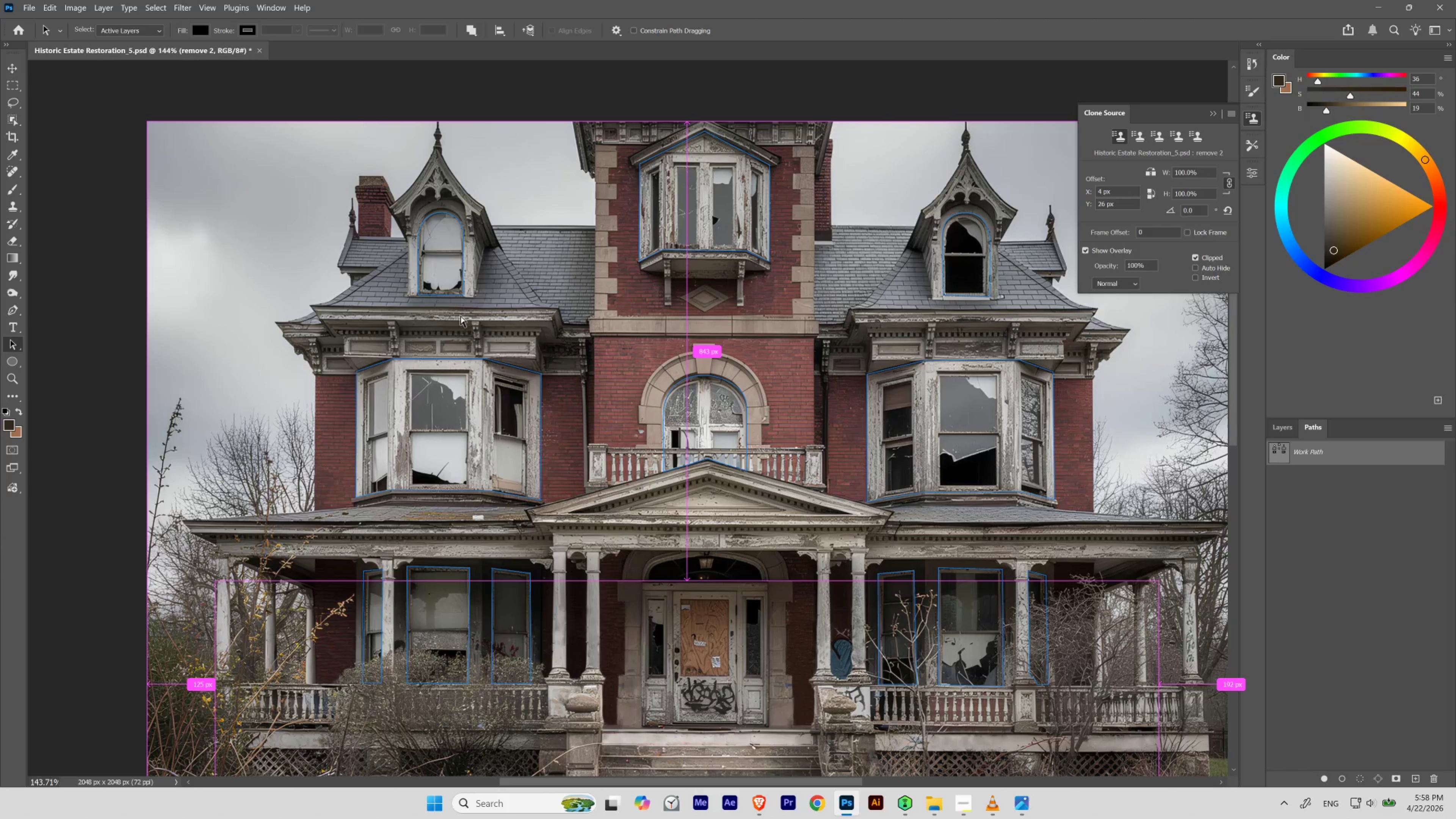 
hold_key(key=Space, duration=0.66)
 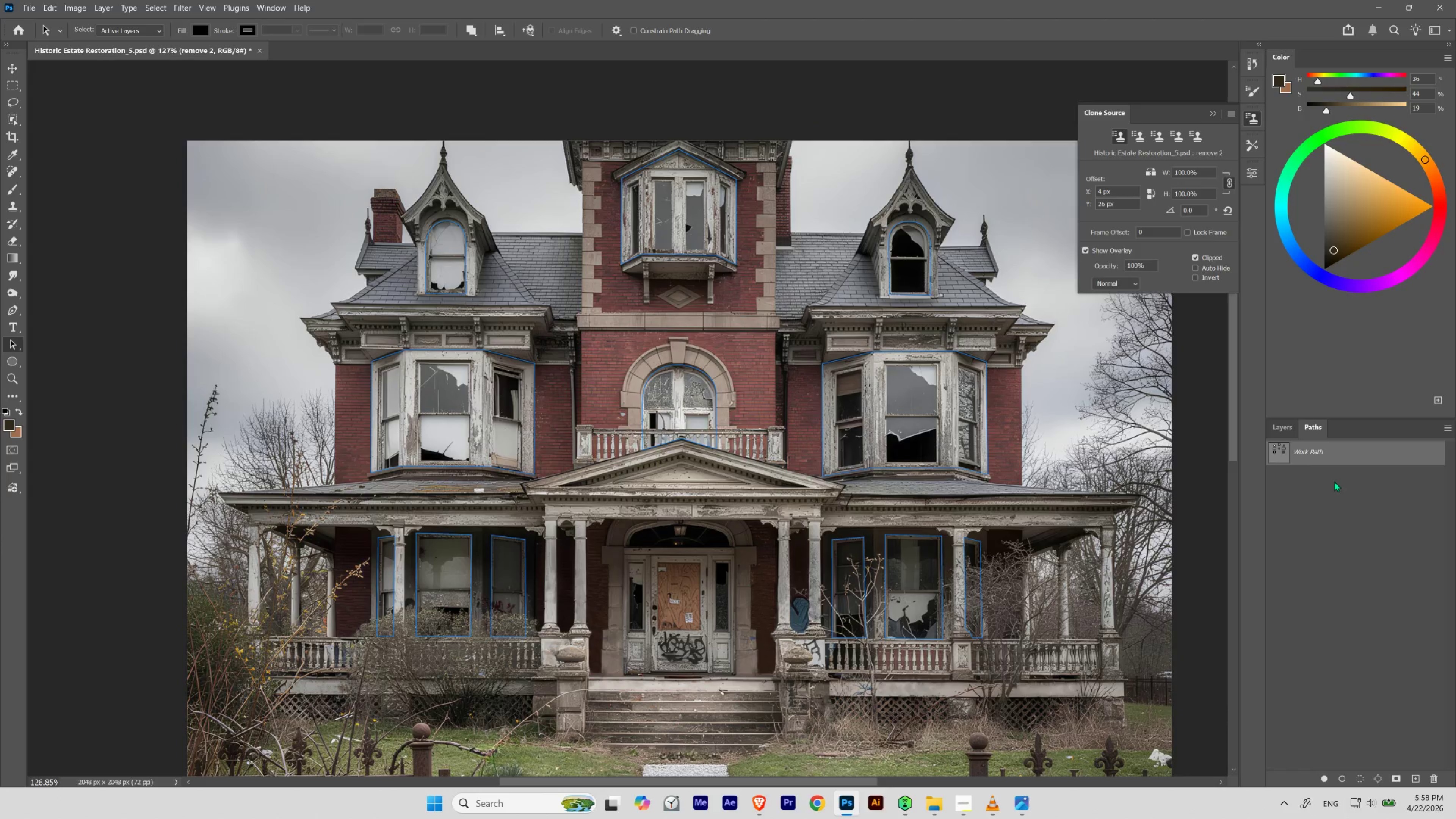 
left_click_drag(start_coordinate=[486, 287], to_coordinate=[478, 294])
 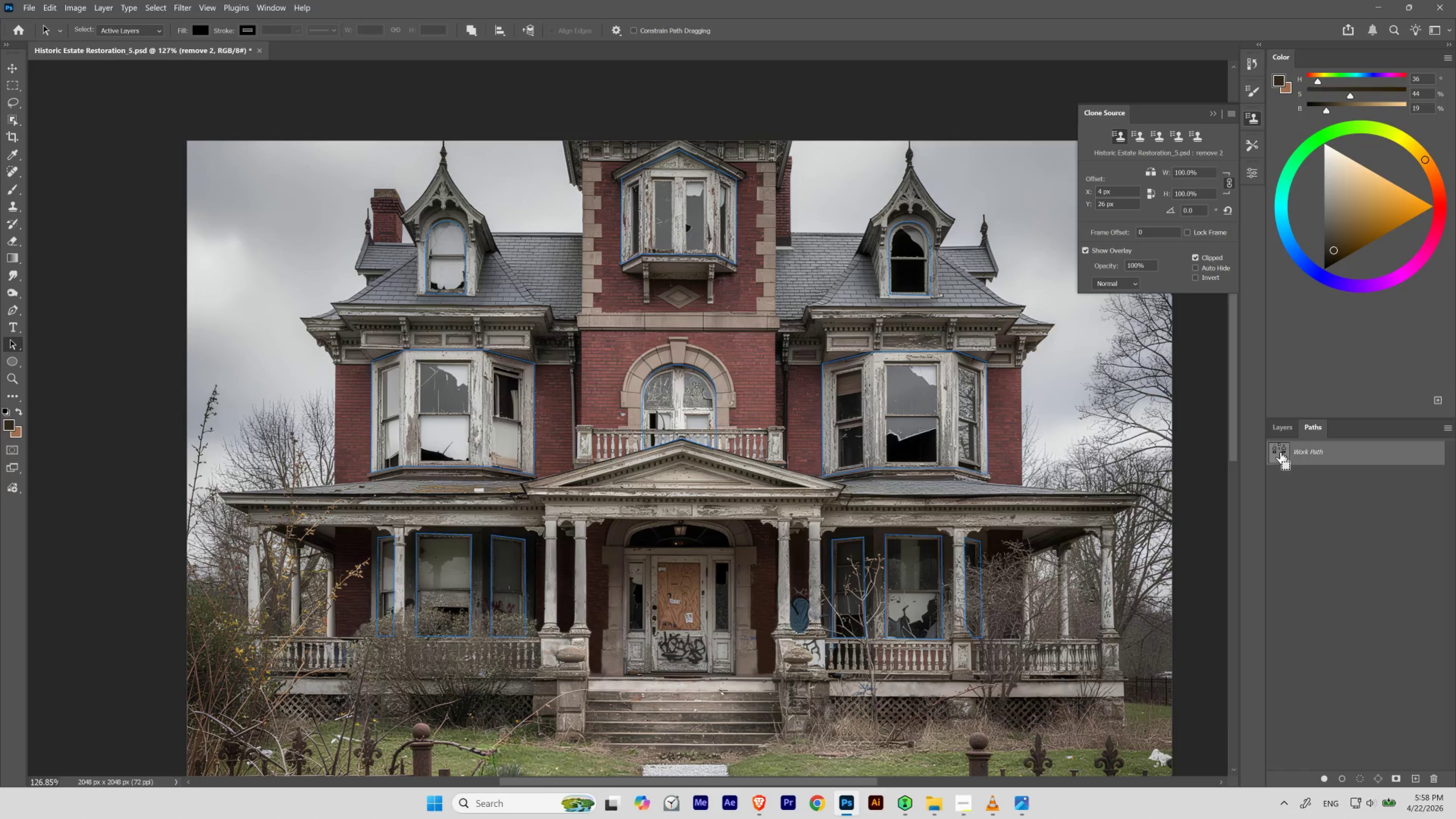 
left_click([1280, 453])
 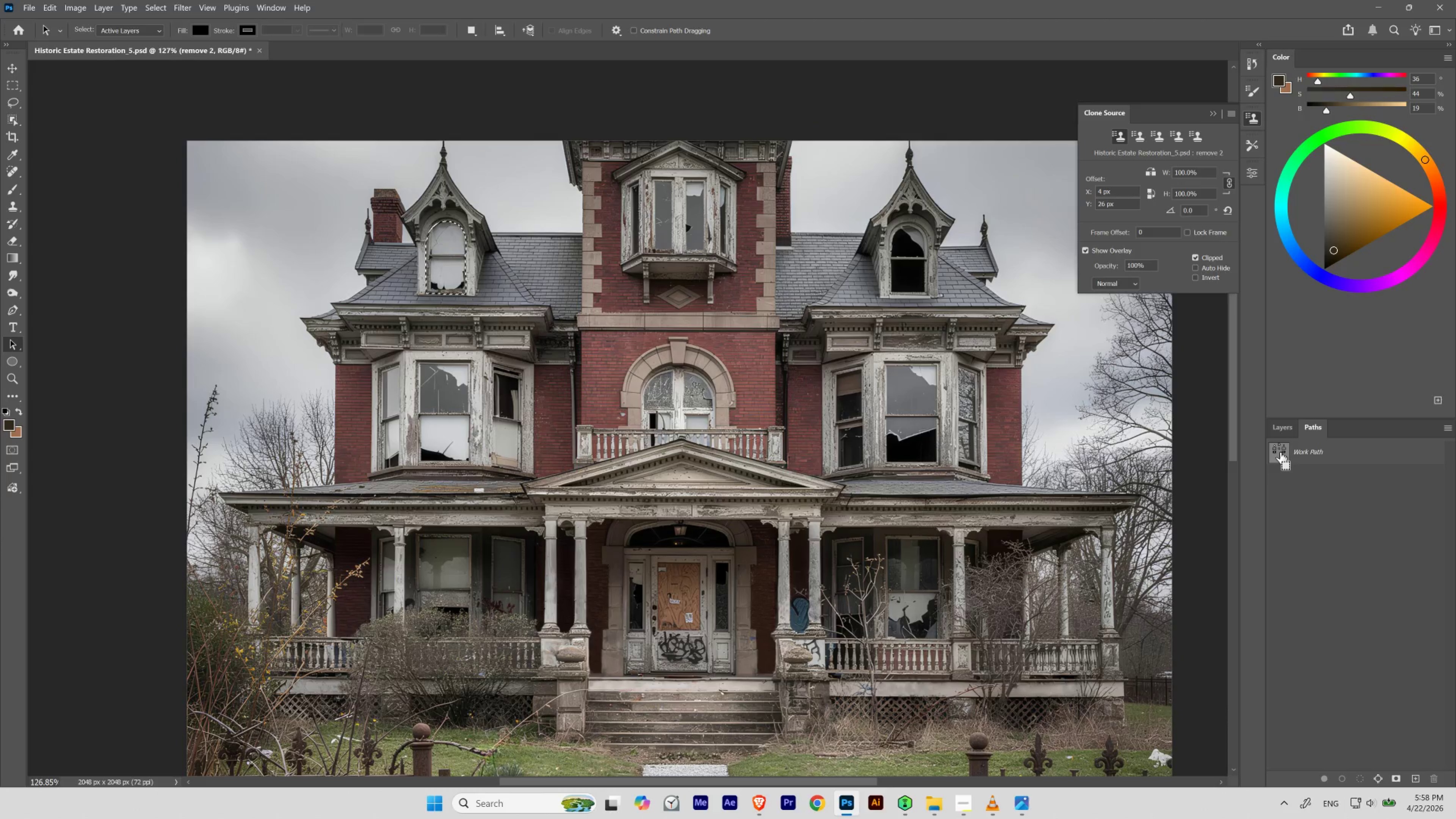 
key(Control+D)
 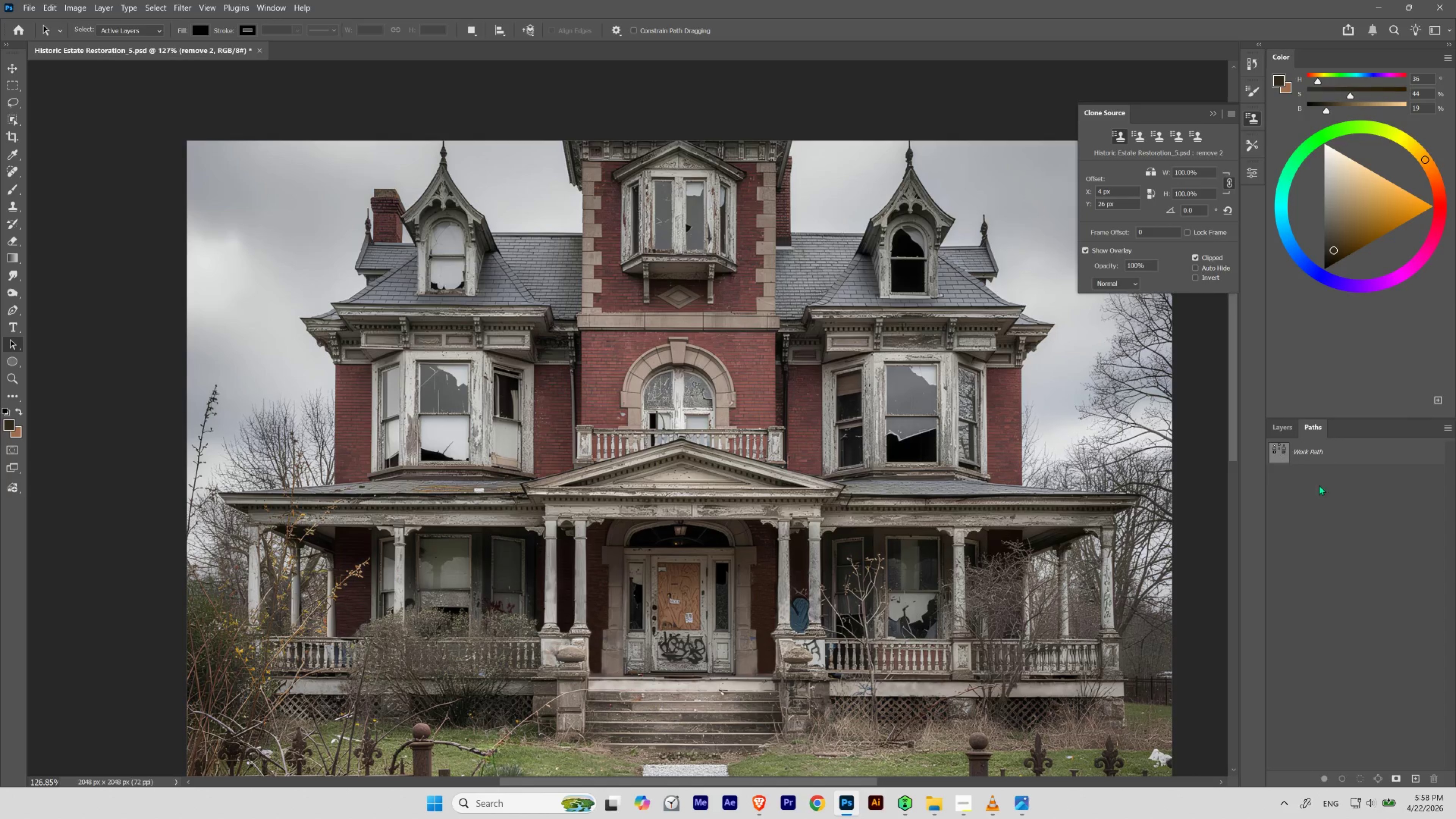 
left_click([1395, 576])
 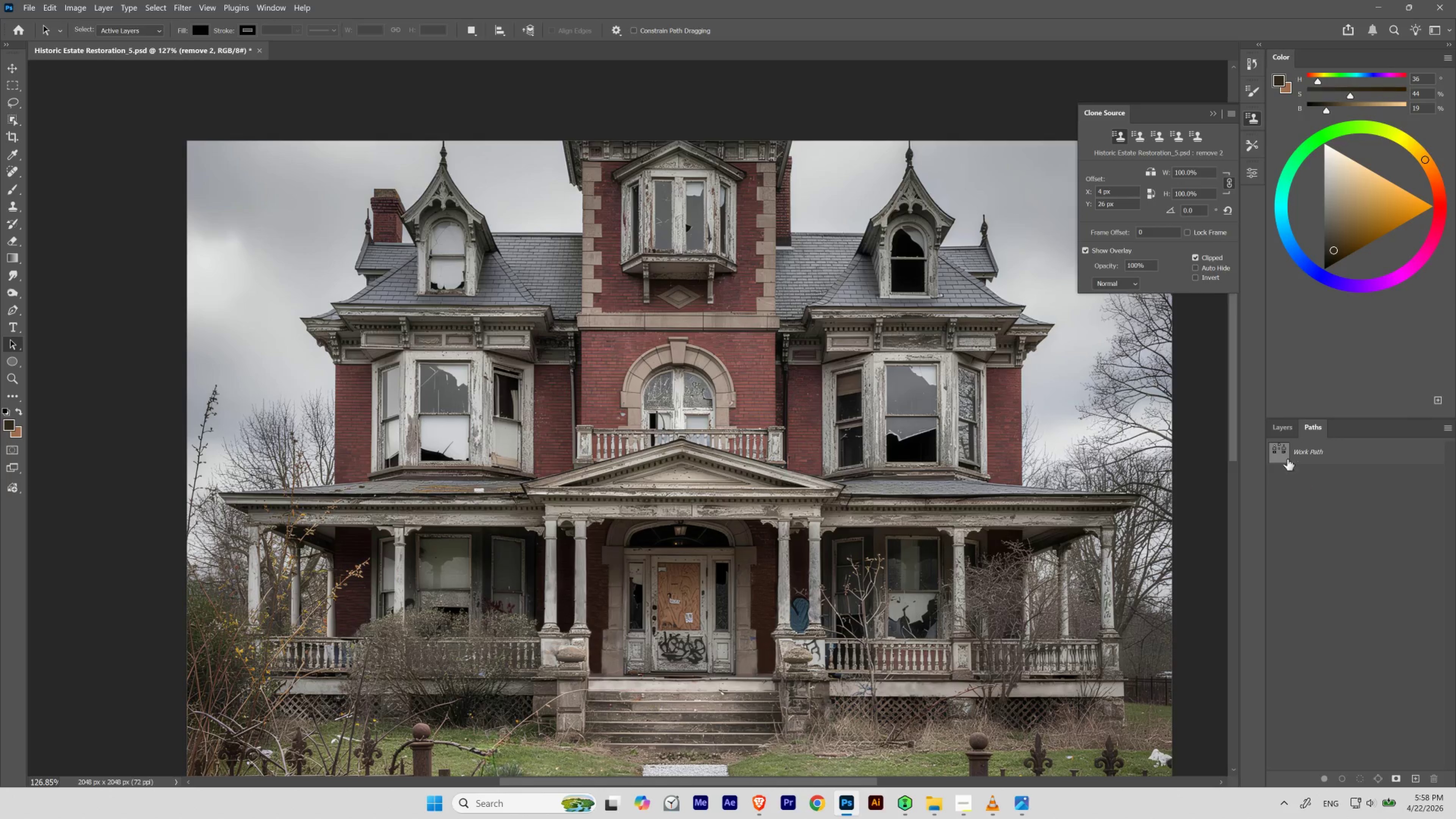 
left_click([1282, 453])
 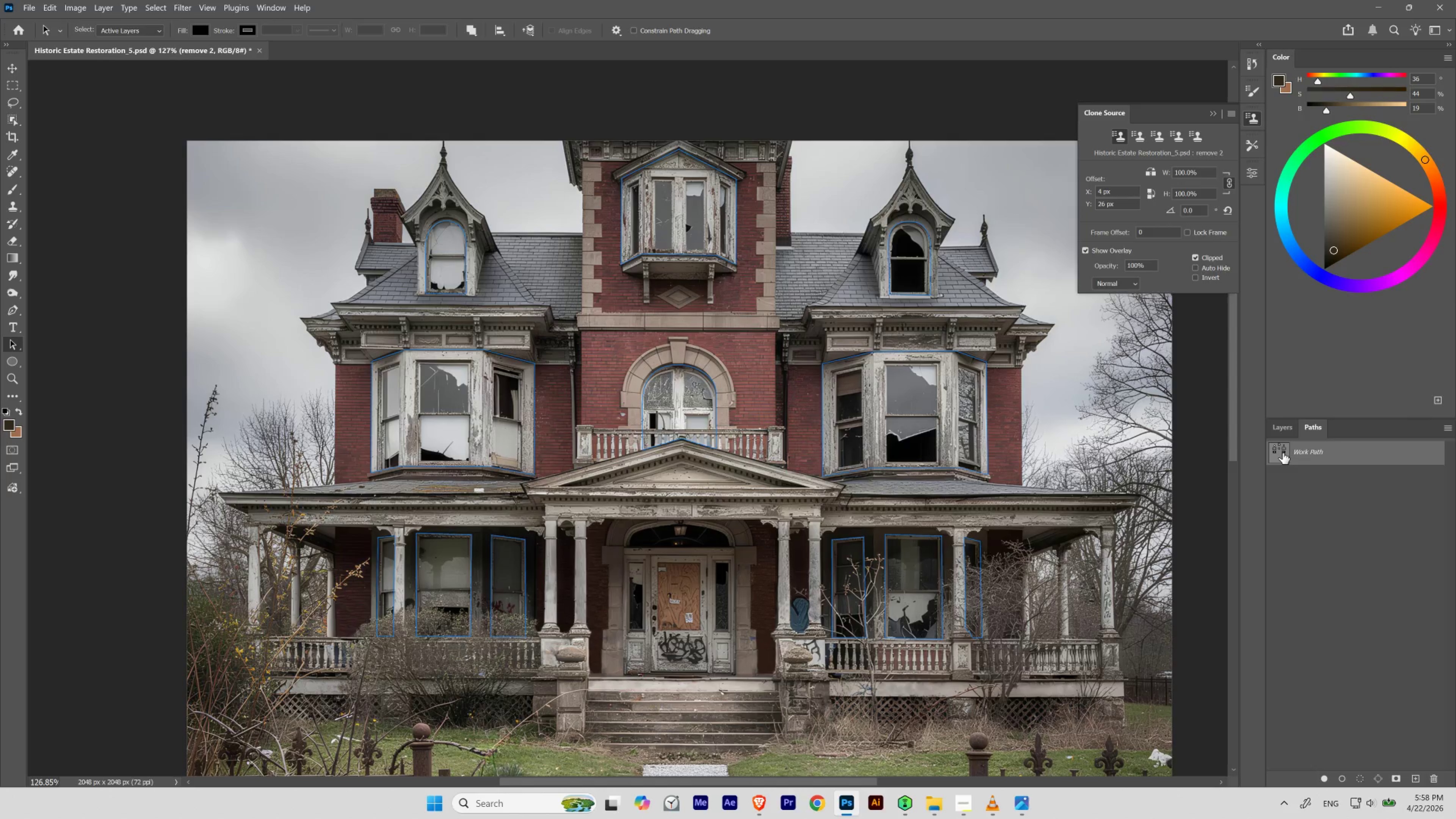 
double_click([1282, 453])
 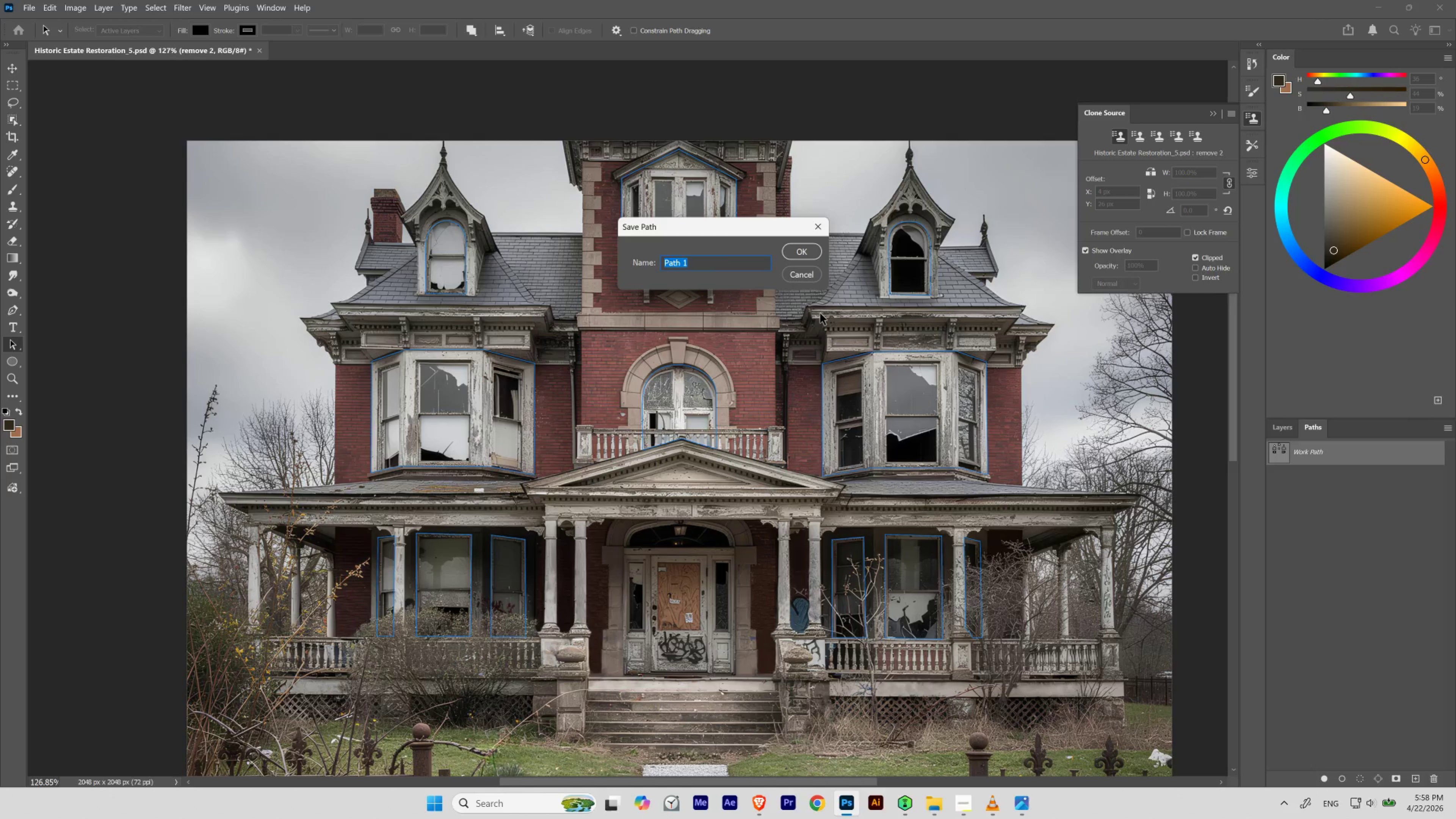 
left_click([799, 277])
 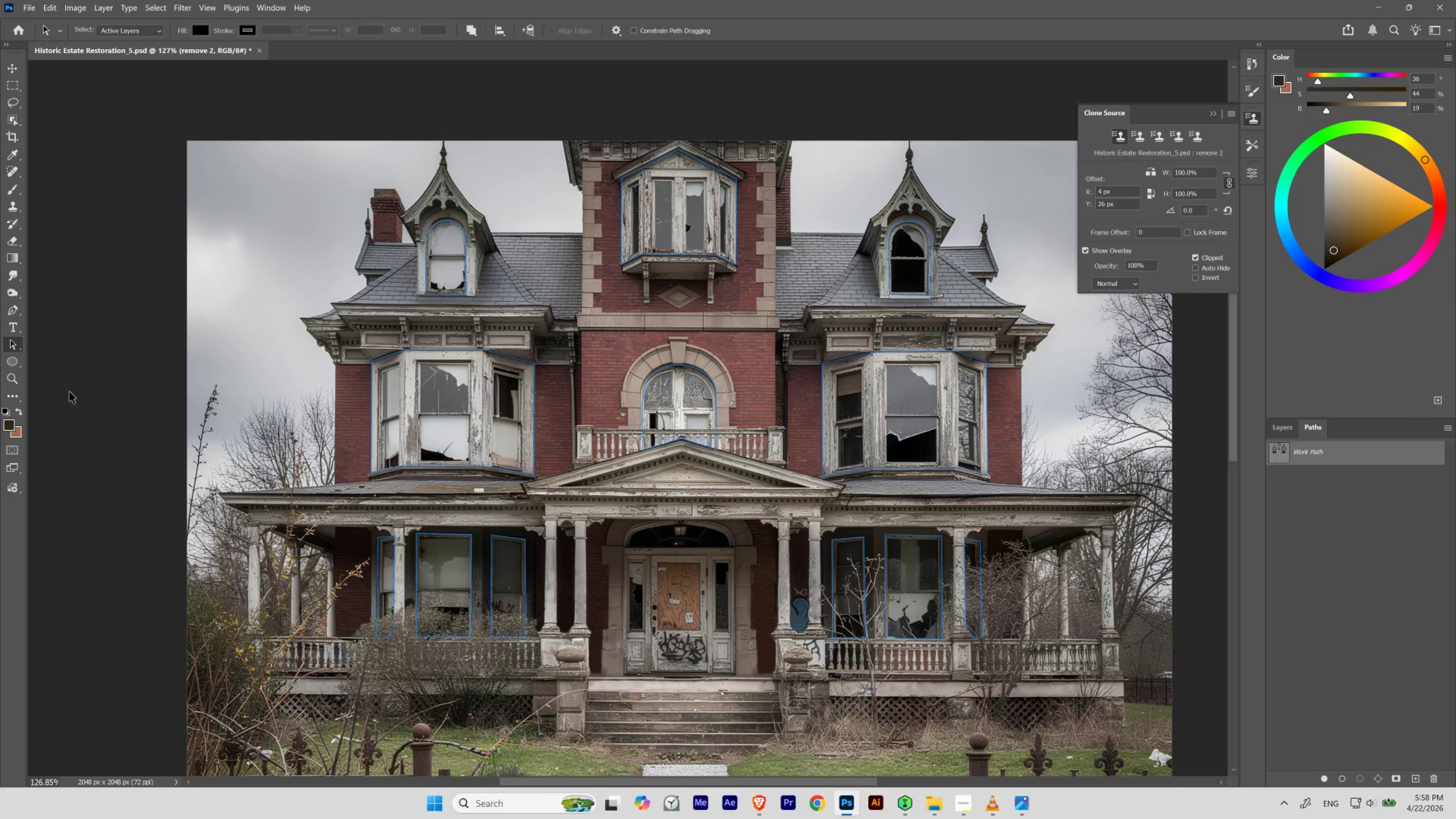 
left_click_drag(start_coordinate=[11, 345], to_coordinate=[38, 355])
 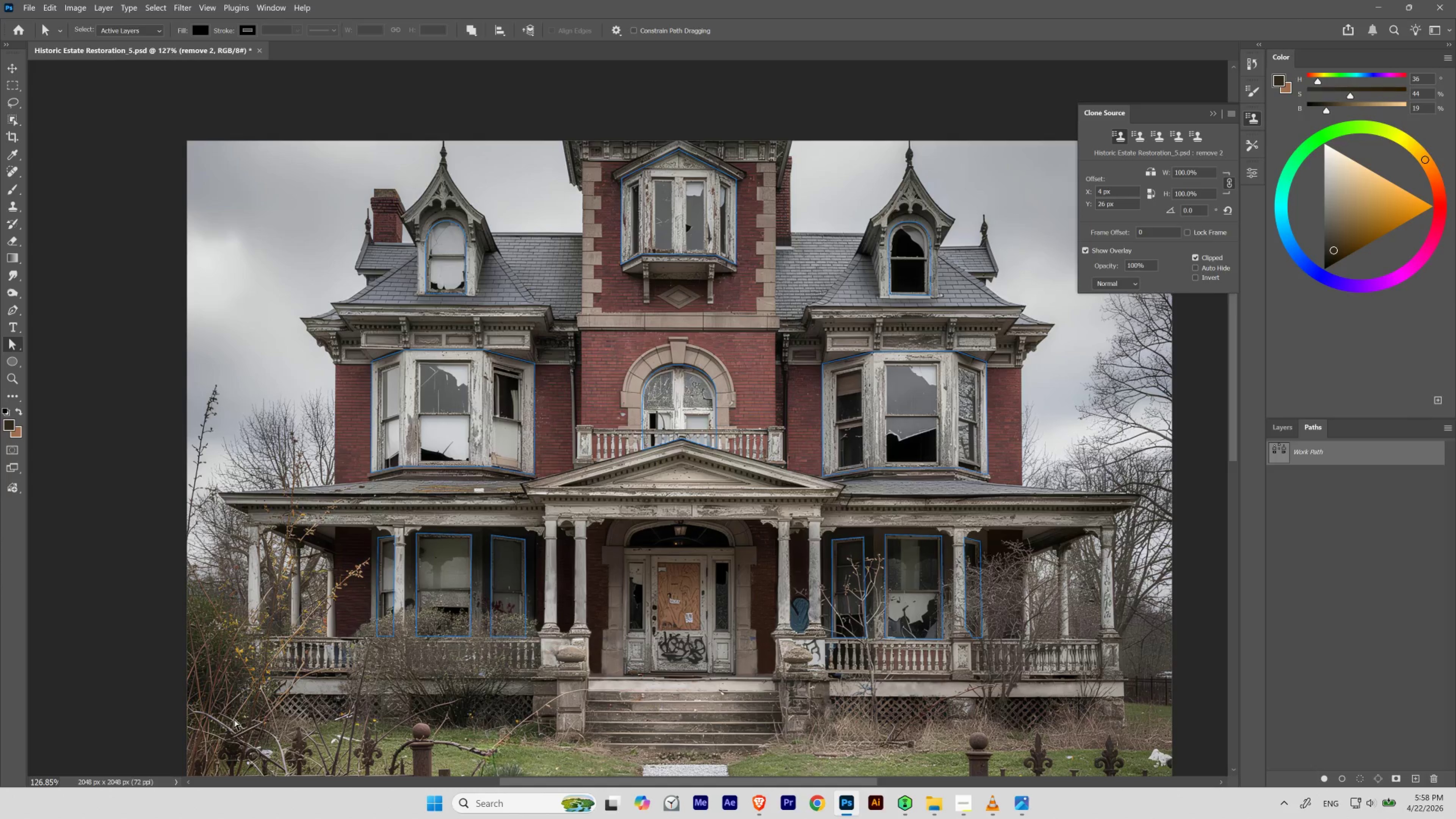 
left_click_drag(start_coordinate=[240, 719], to_coordinate=[1049, 161])
 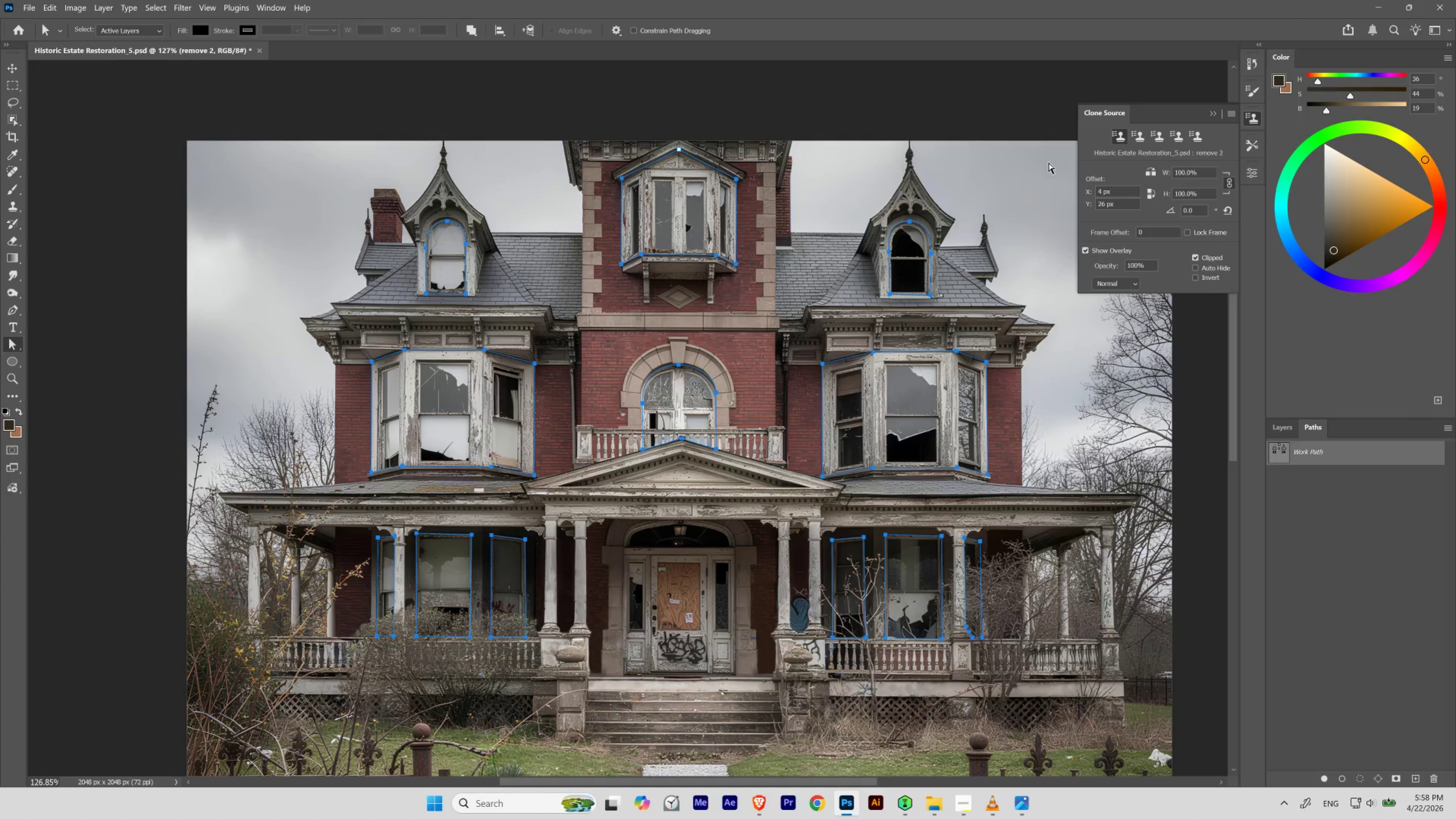 
key(Control+ControlRight)
 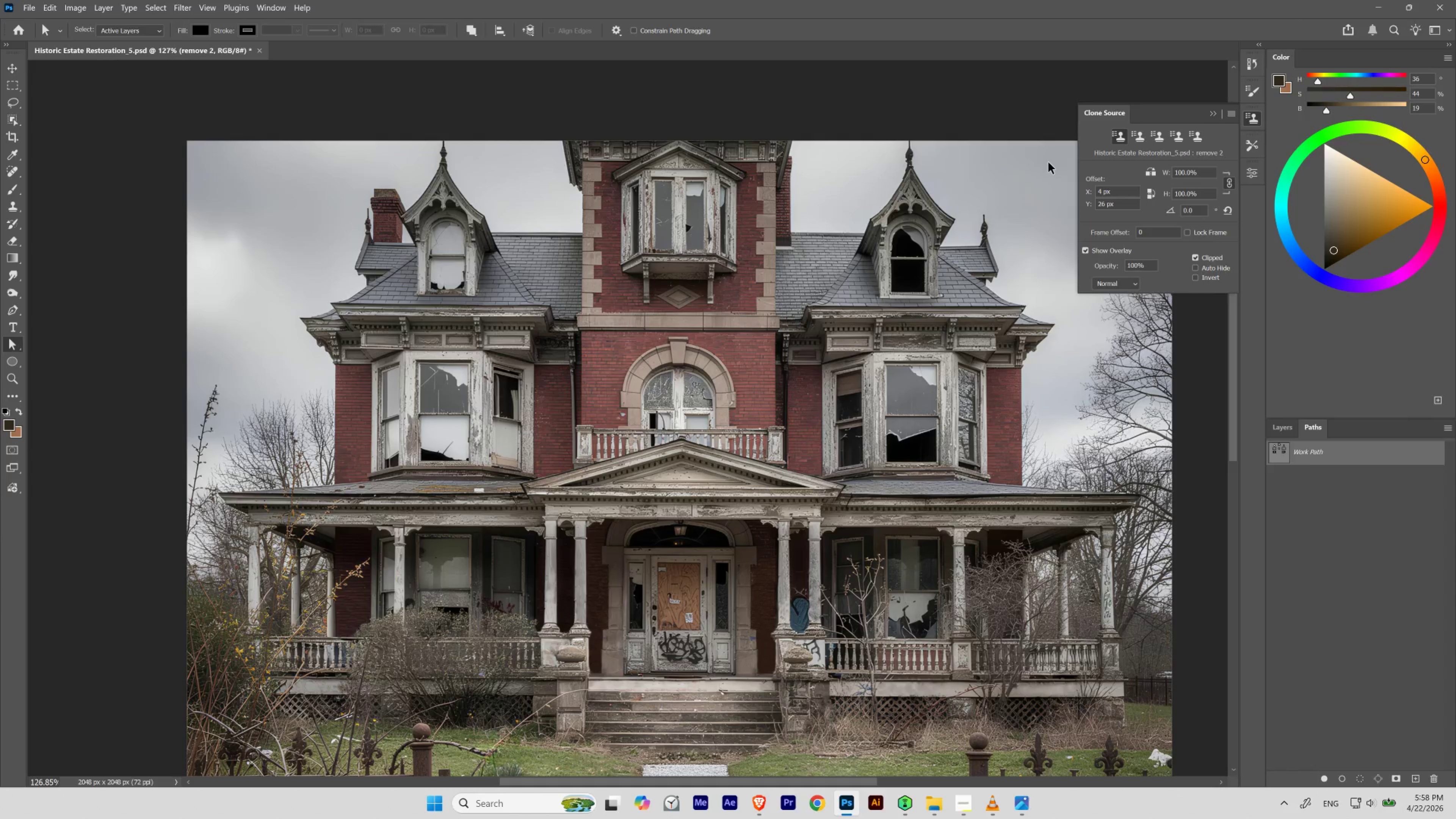 
key(Control+Enter)
 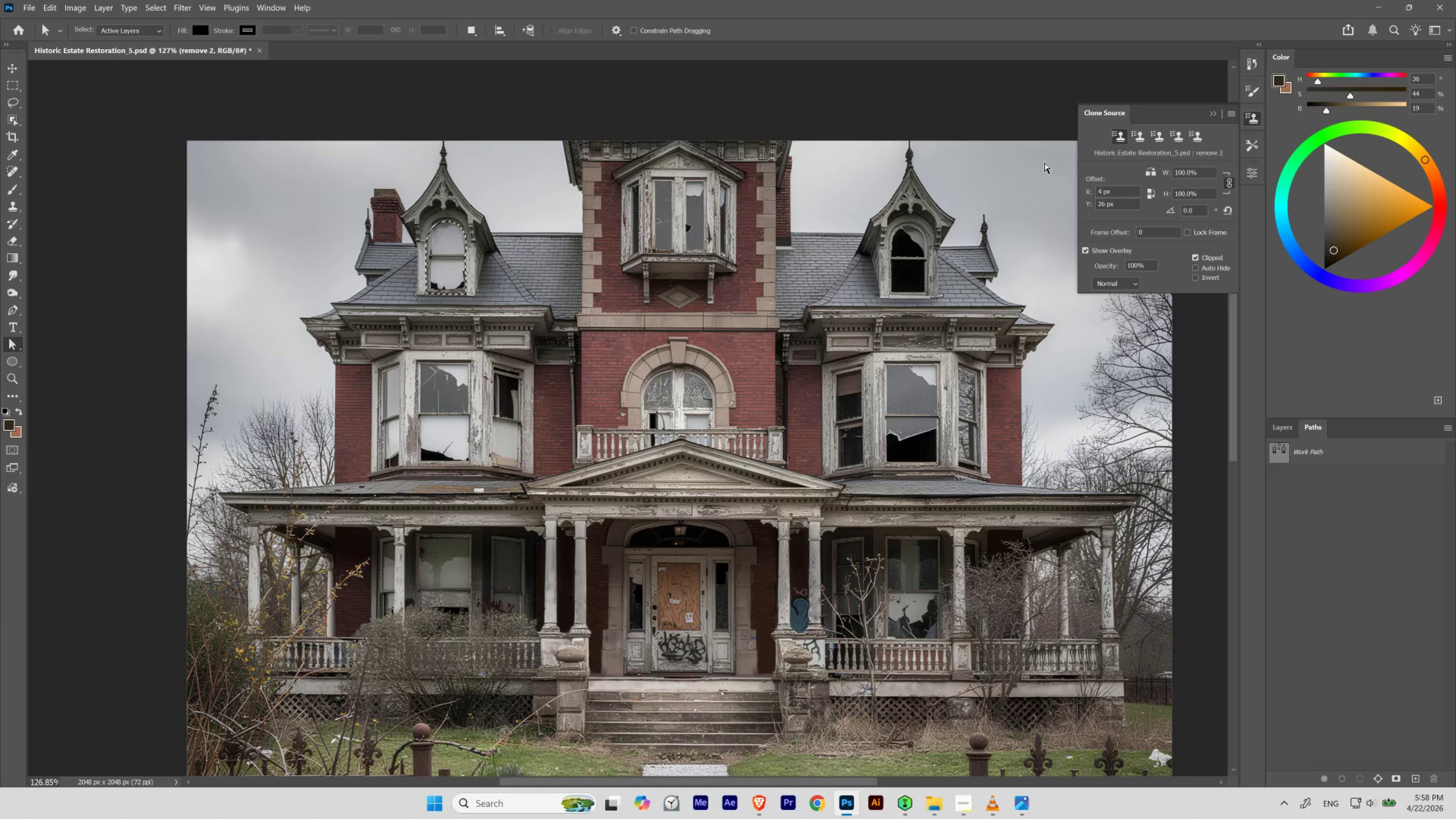 
key(Control+Z)
 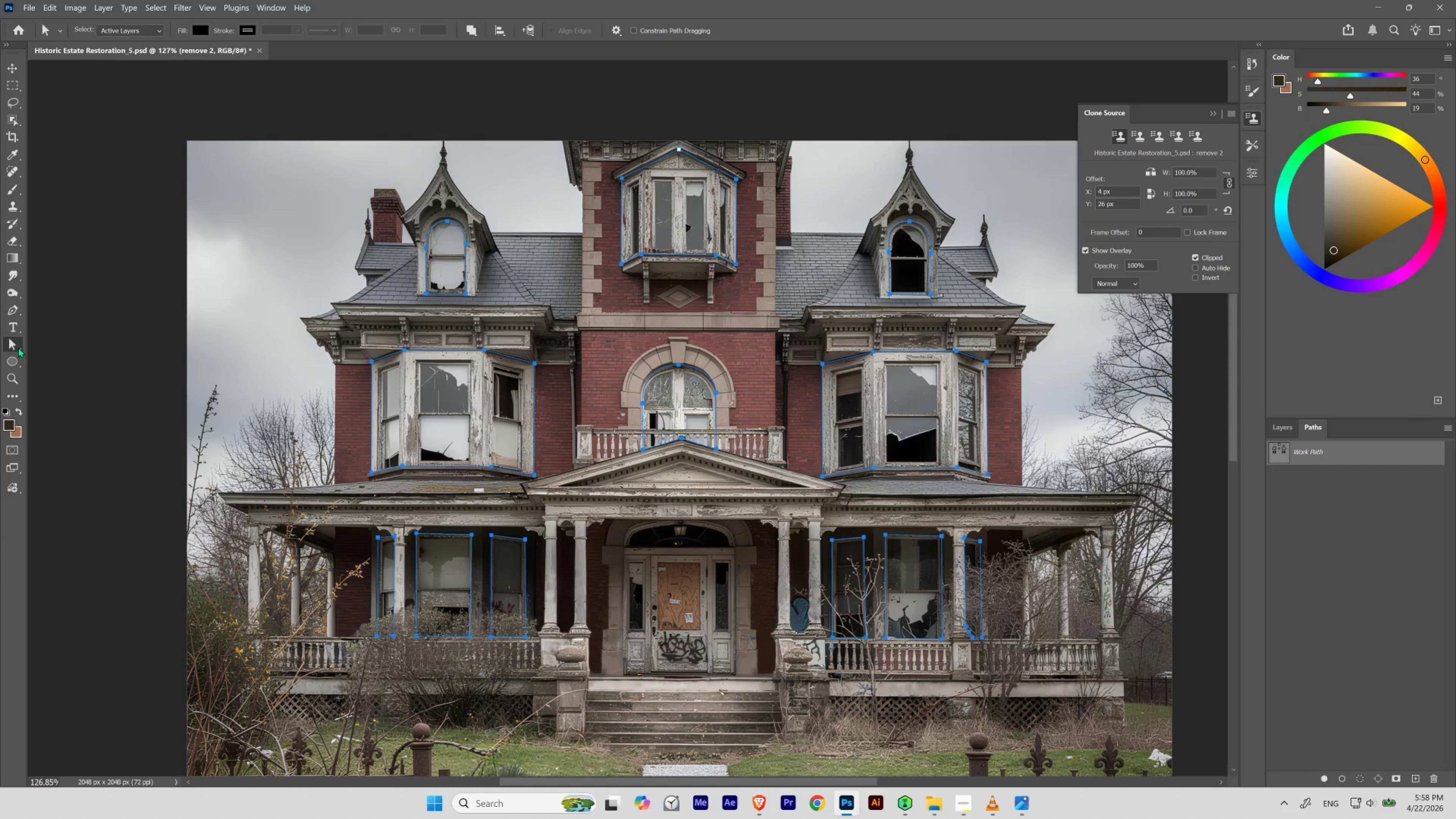 
left_click_drag(start_coordinate=[13, 348], to_coordinate=[50, 342])
 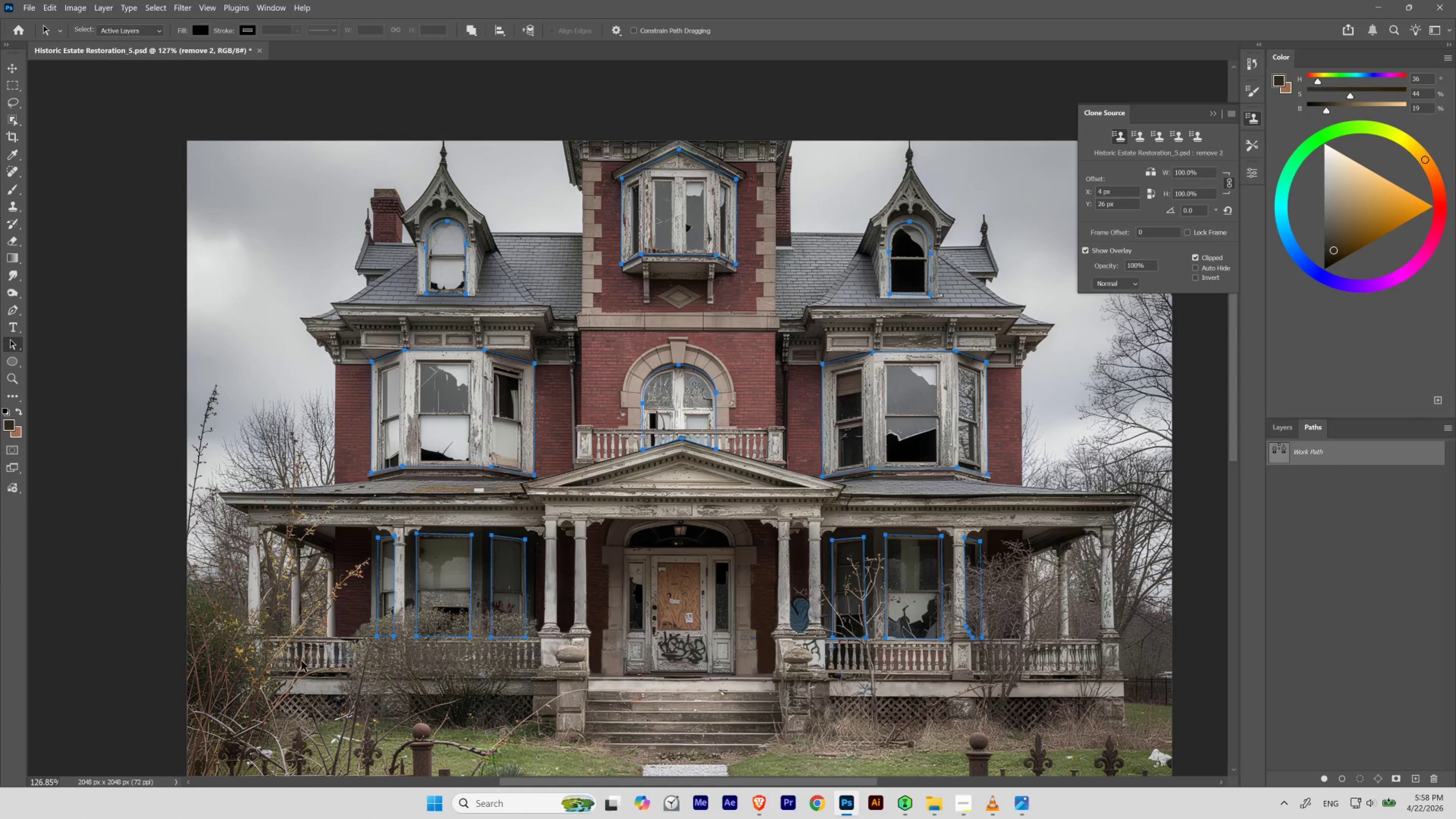 
left_click_drag(start_coordinate=[315, 686], to_coordinate=[1015, 142])
 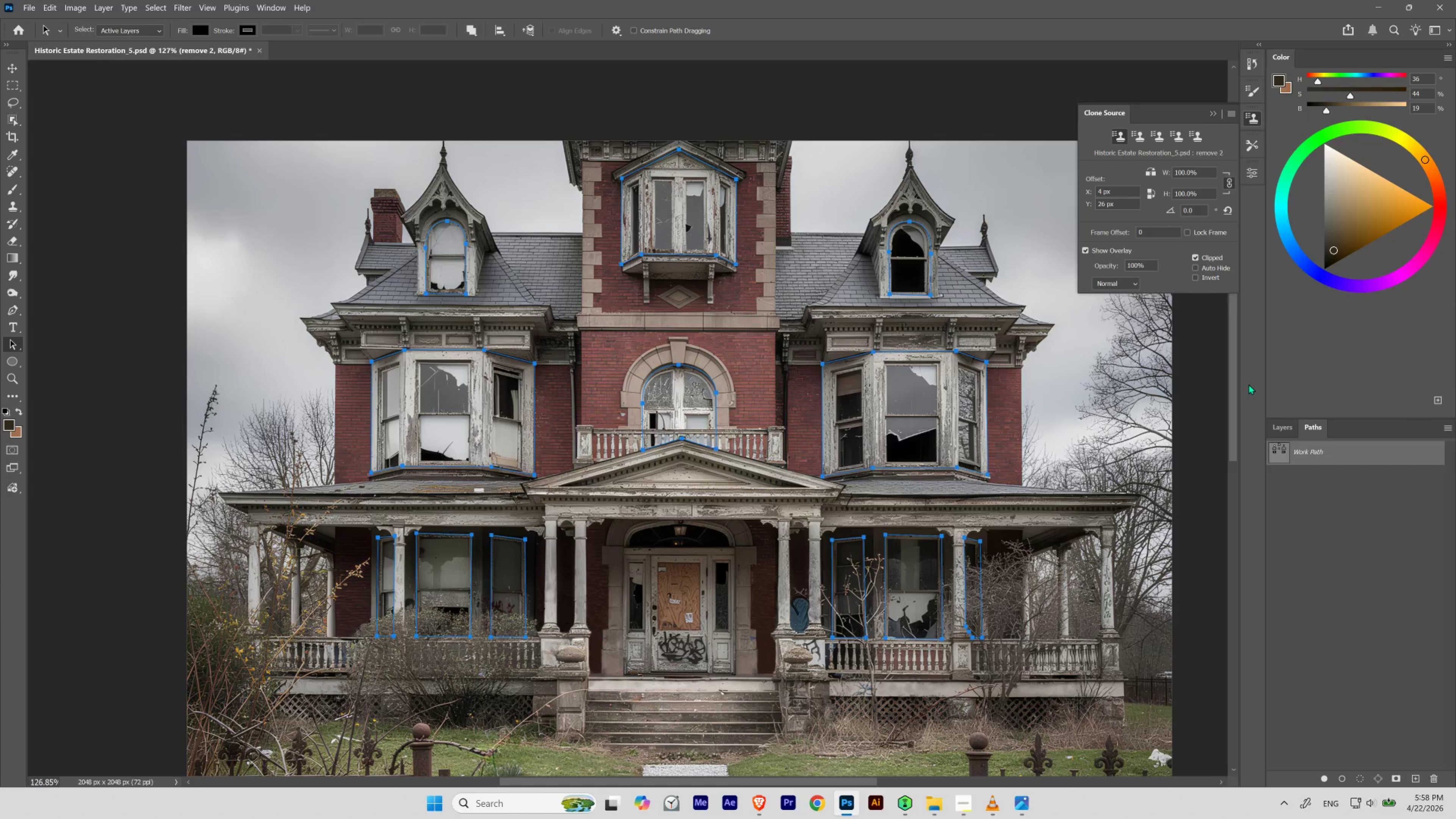 
key(Control+ControlRight)
 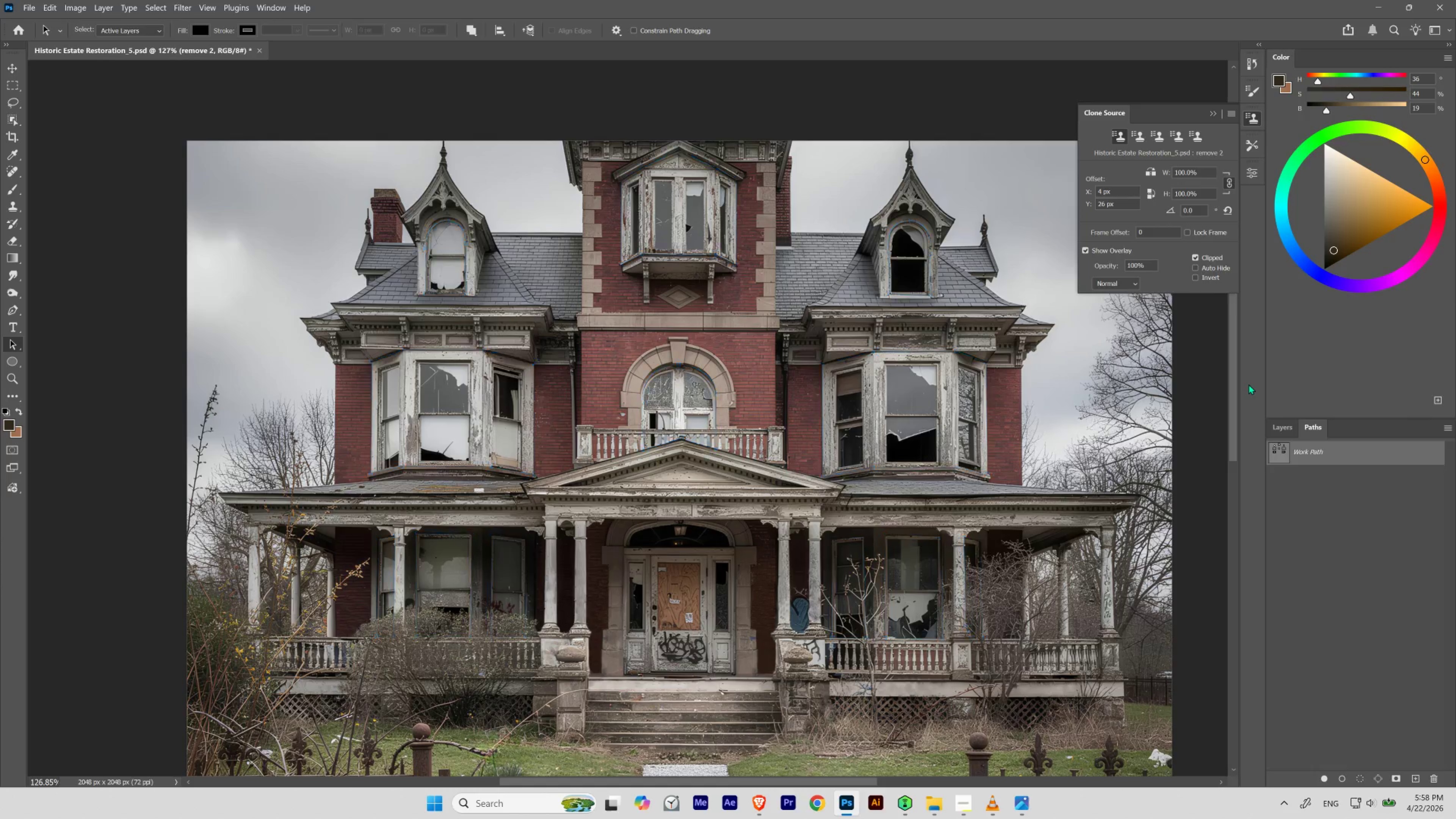 
key(Control+Enter)
 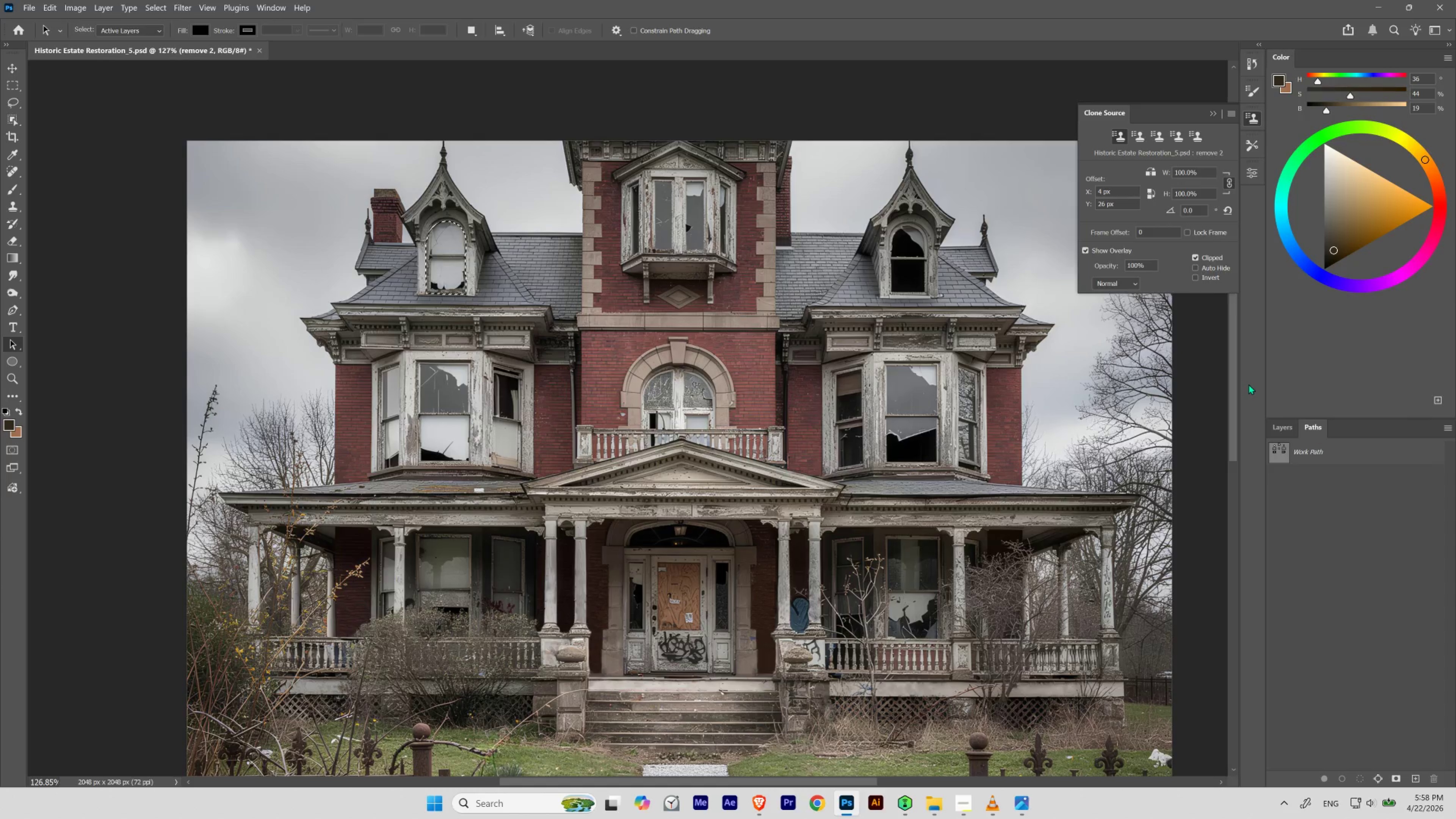 
key(Control+D)
 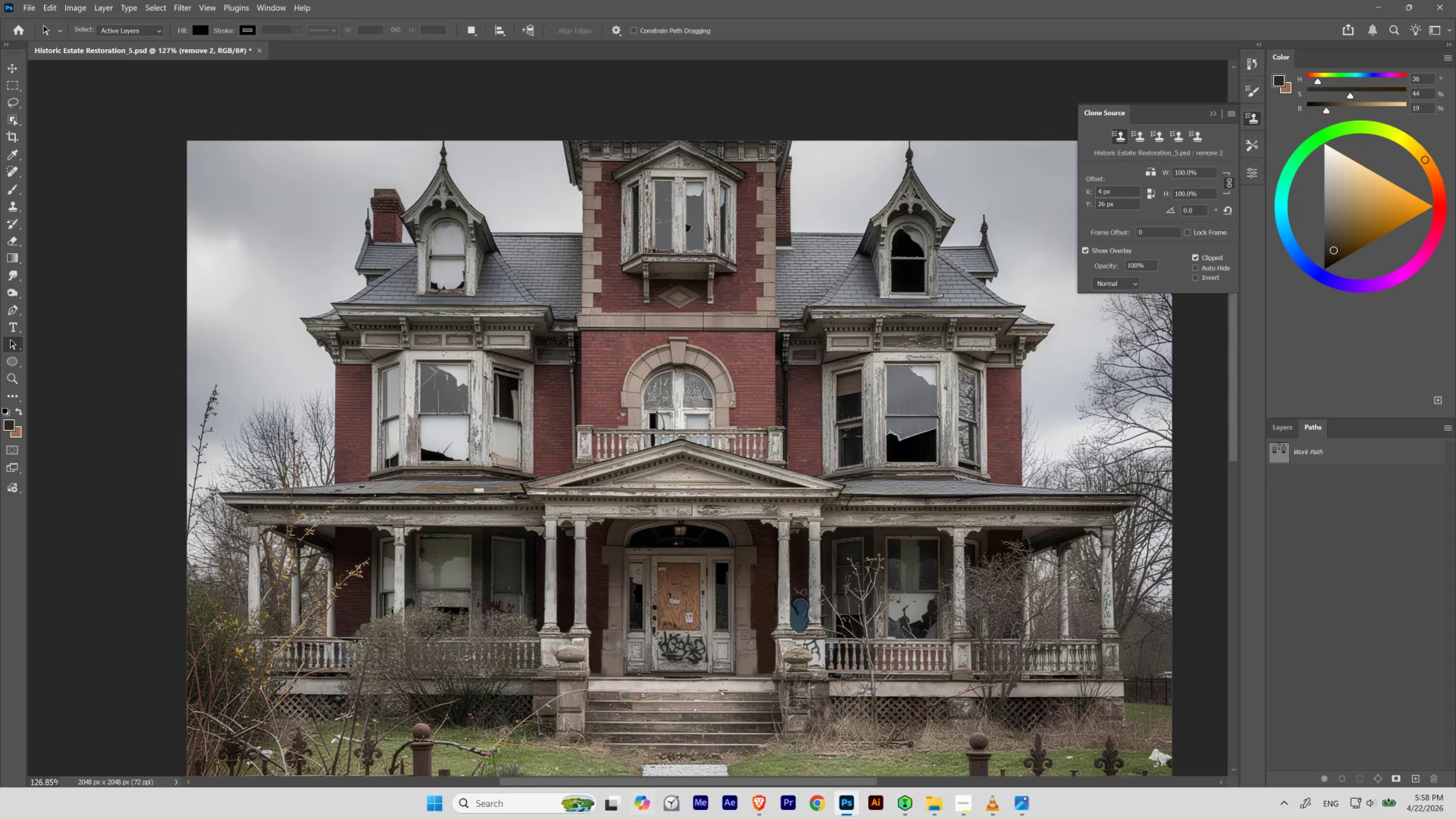 
left_click([762, 802])
 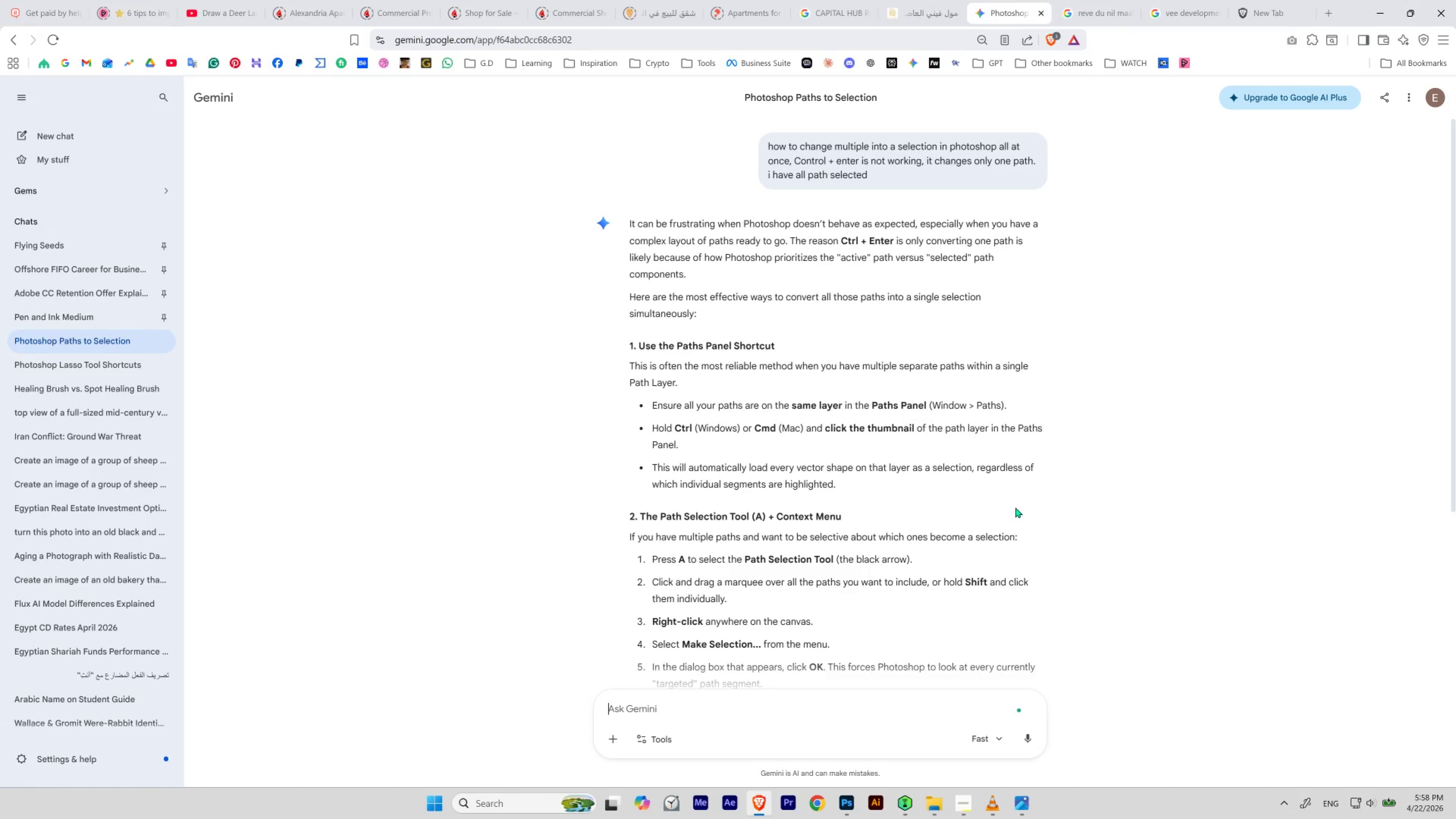 
wait(5.97)
 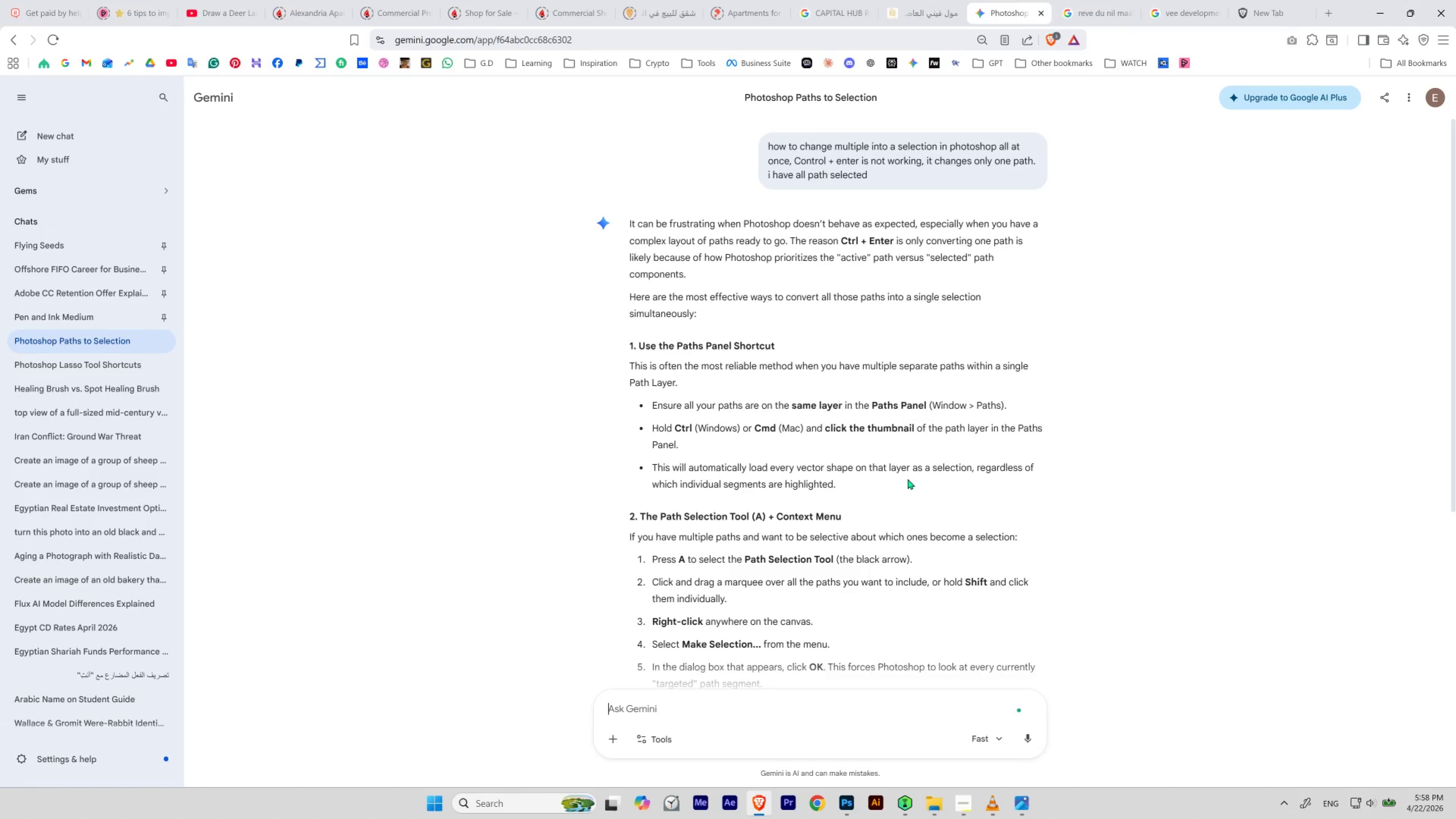 
scroll: coordinate [1068, 584], scroll_direction: down, amount: 1.0
 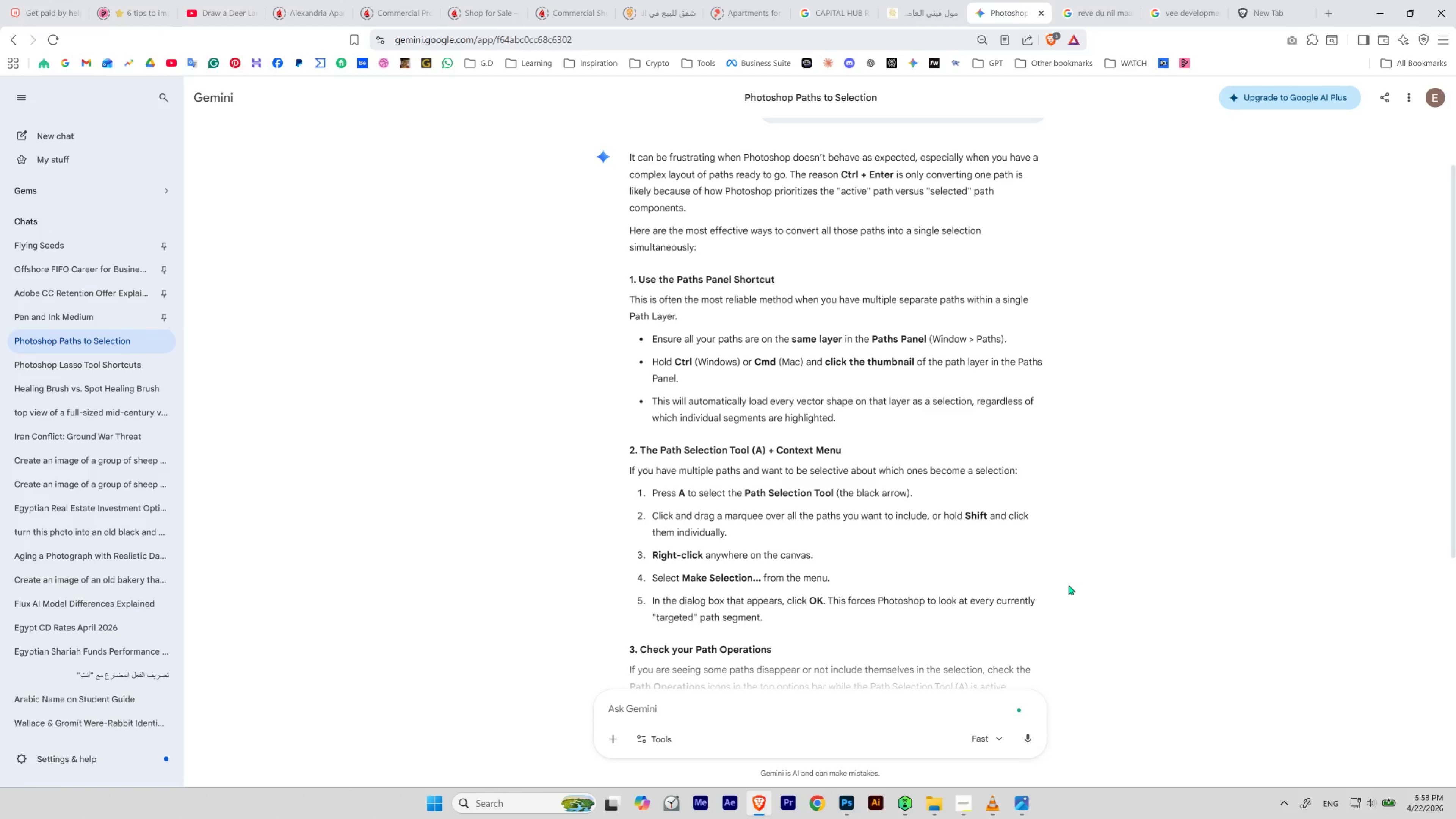 
wait(16.48)
 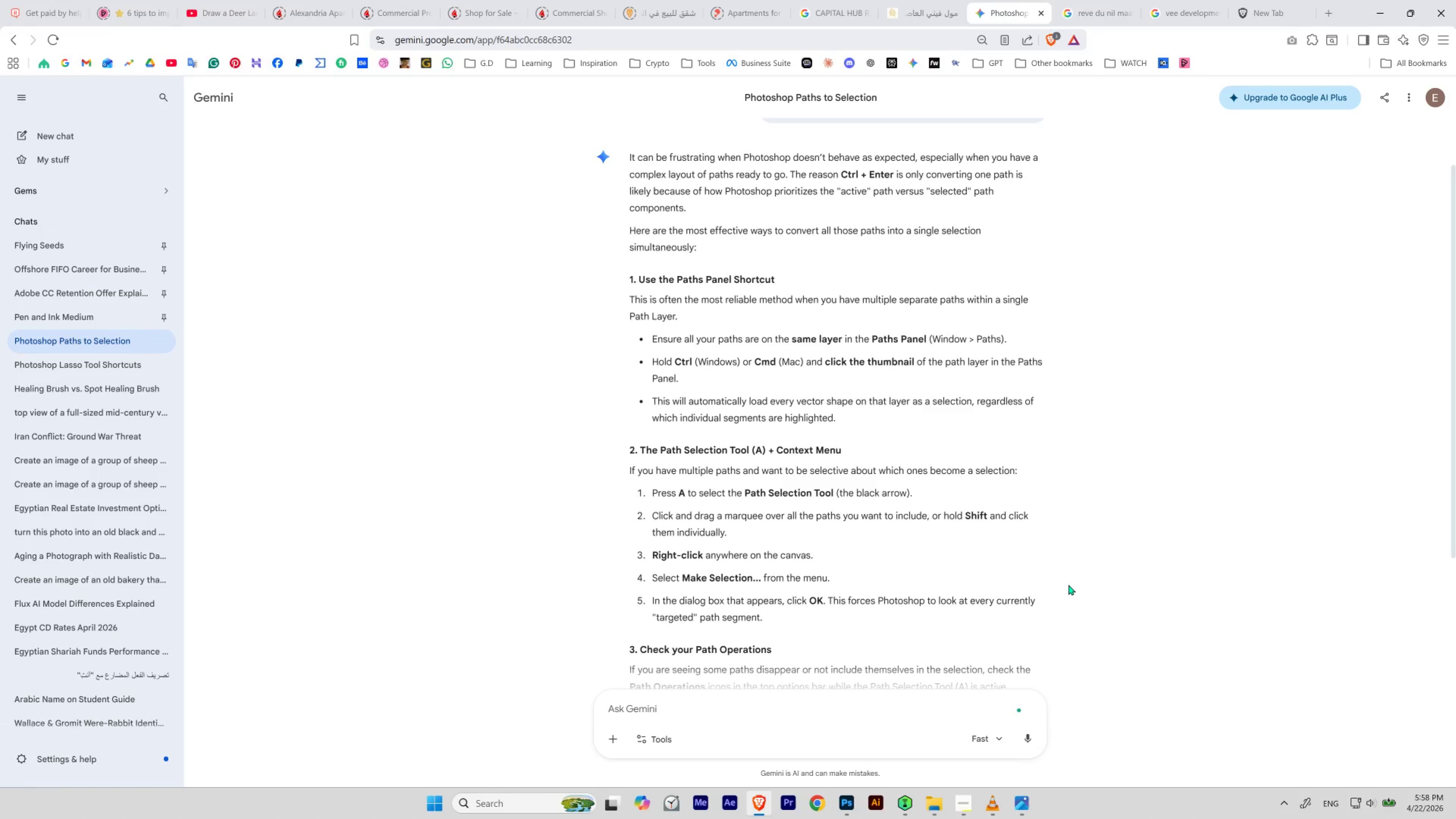 
scroll: coordinate [1068, 584], scroll_direction: down, amount: 1.0
 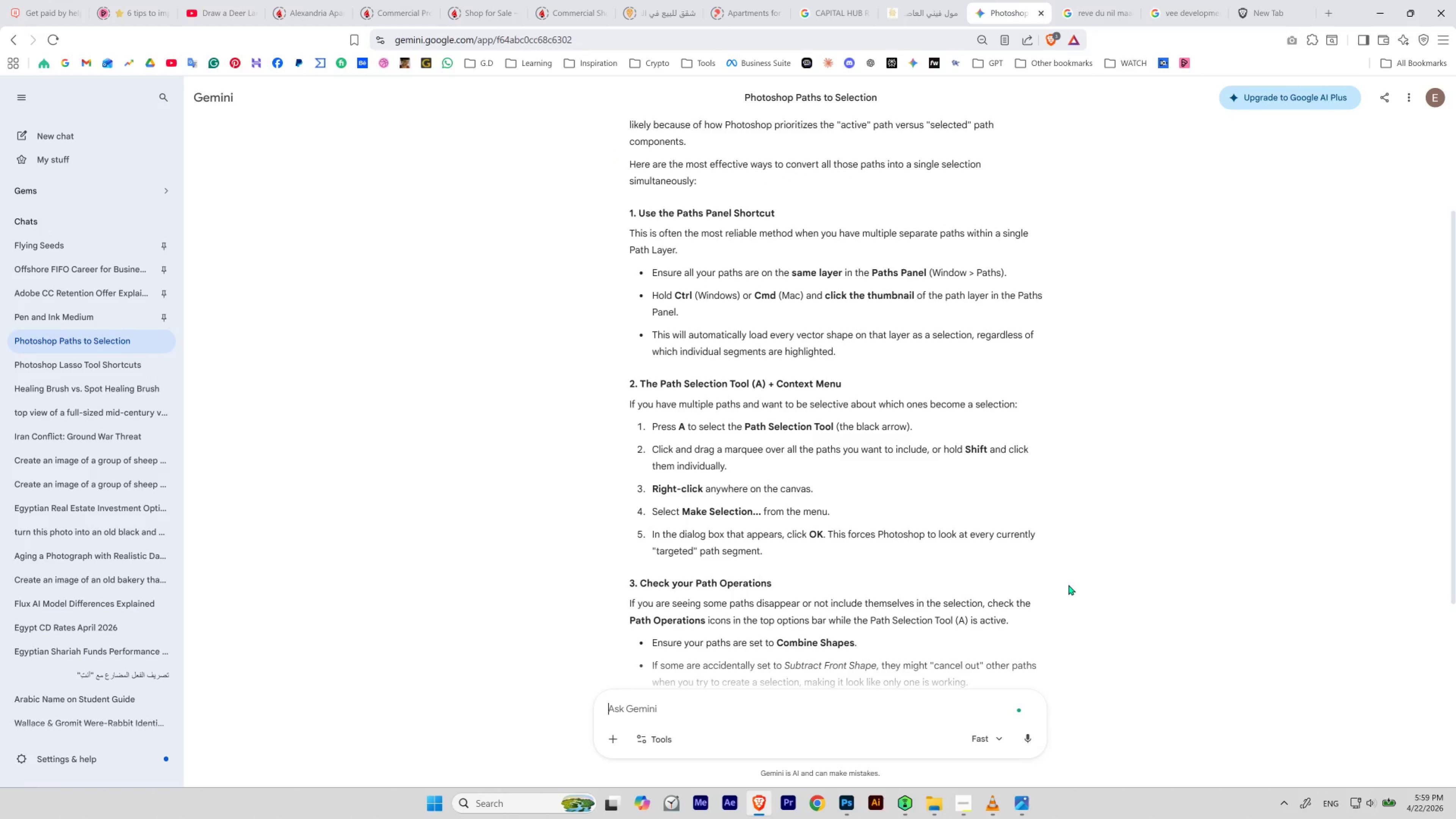 
wait(10.47)
 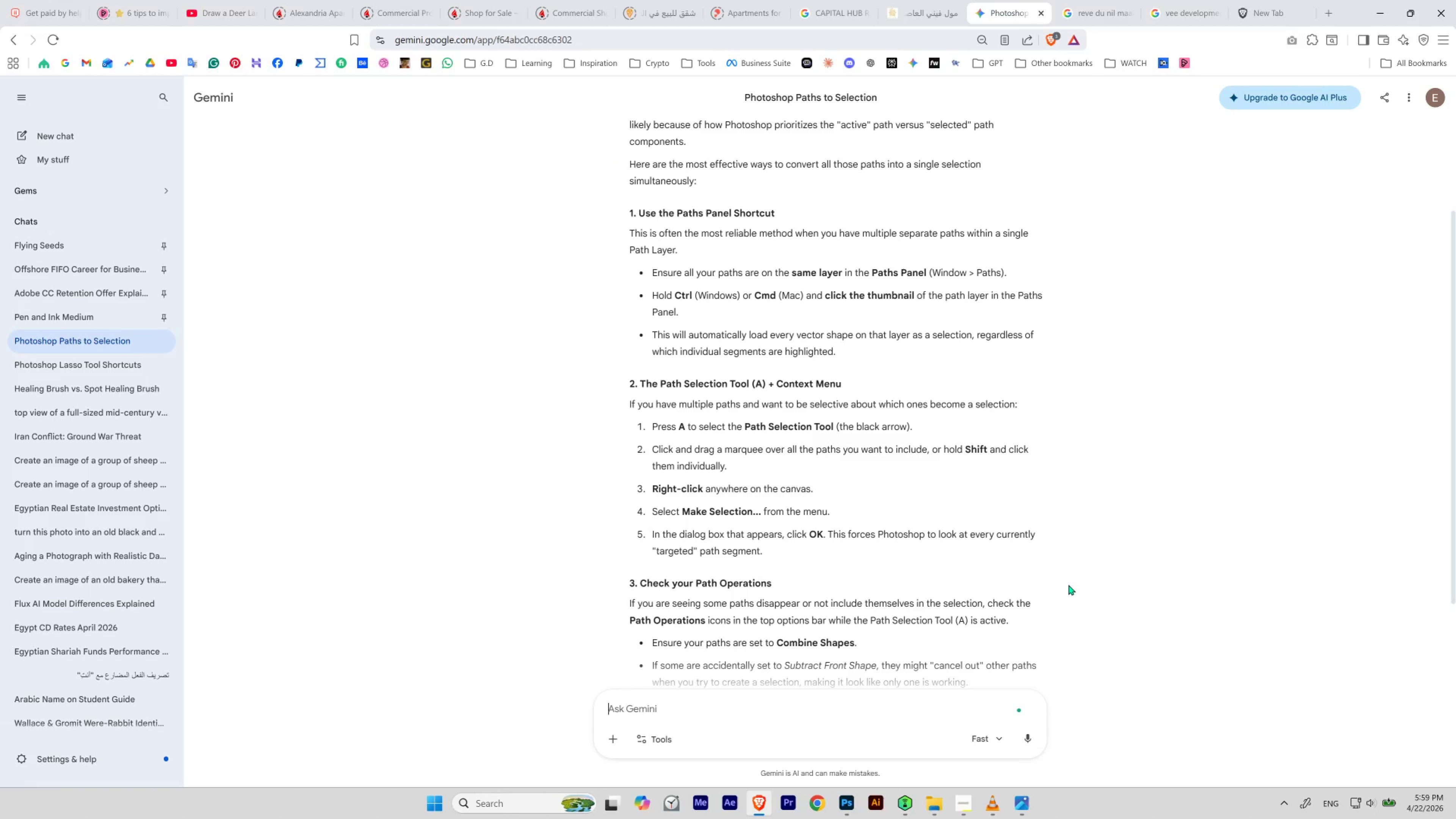 
scroll: coordinate [1028, 604], scroll_direction: down, amount: 1.0
 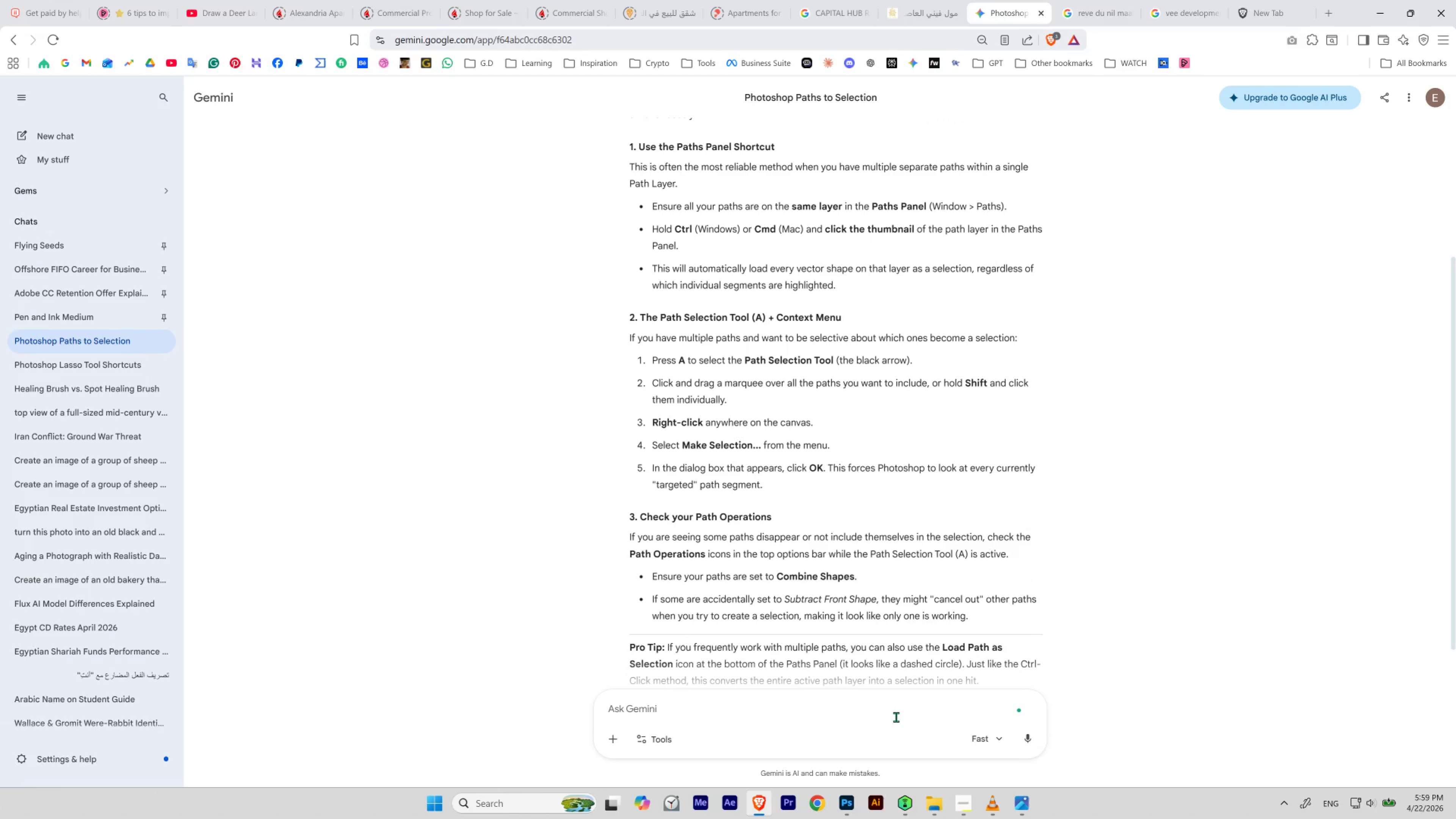 
left_click([845, 812])
 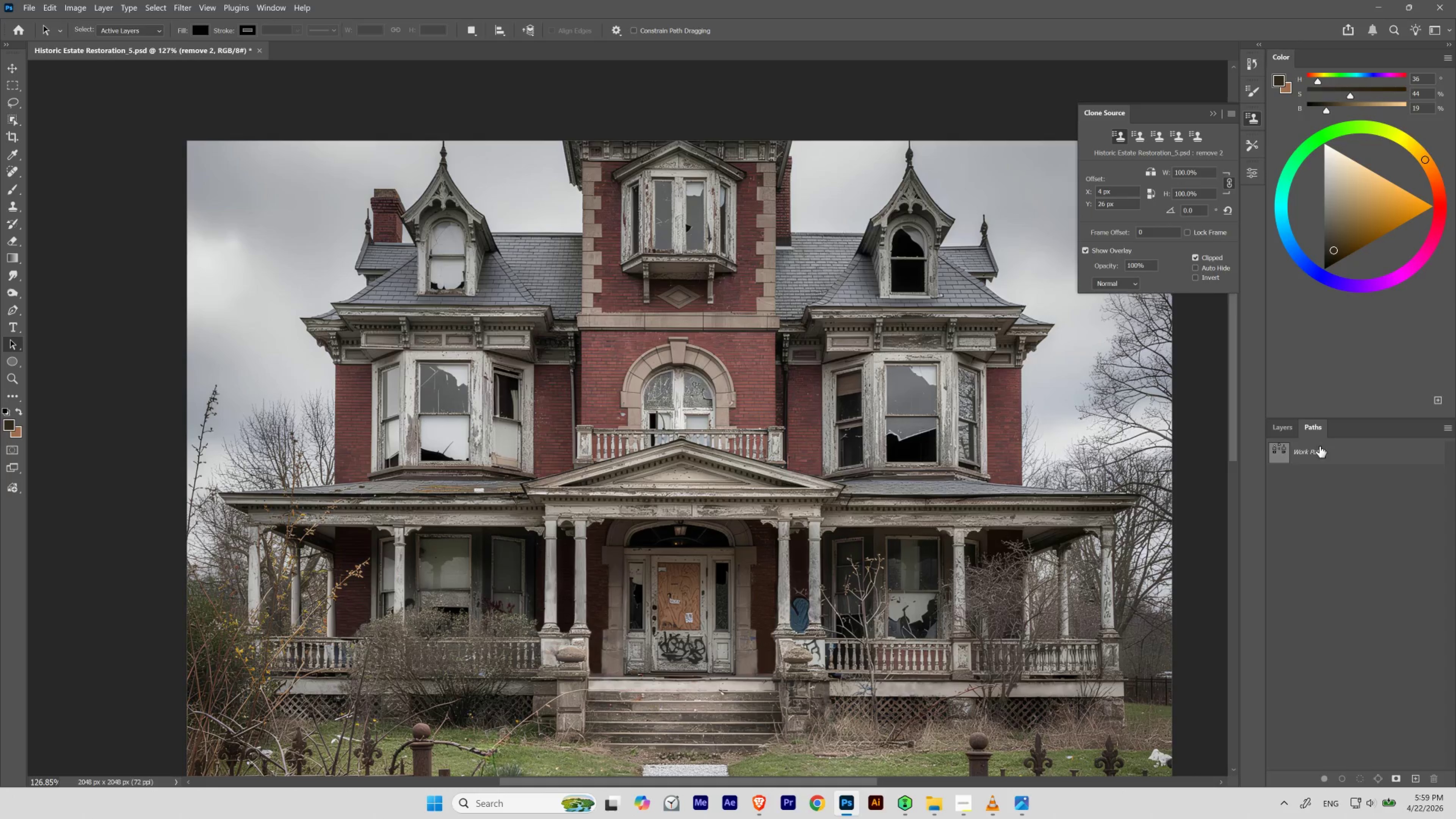 
left_click([1271, 456])
 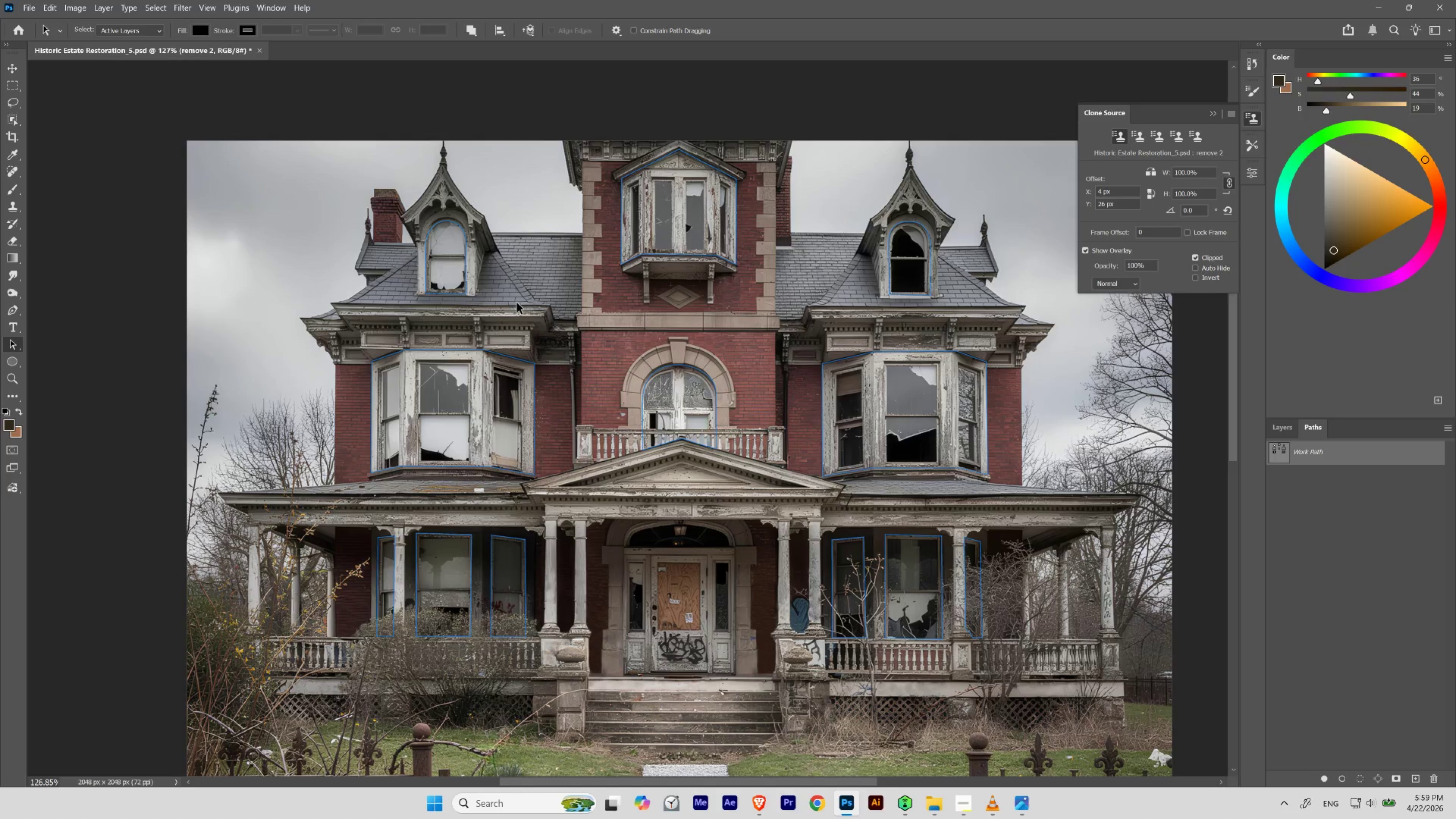 
wait(6.16)
 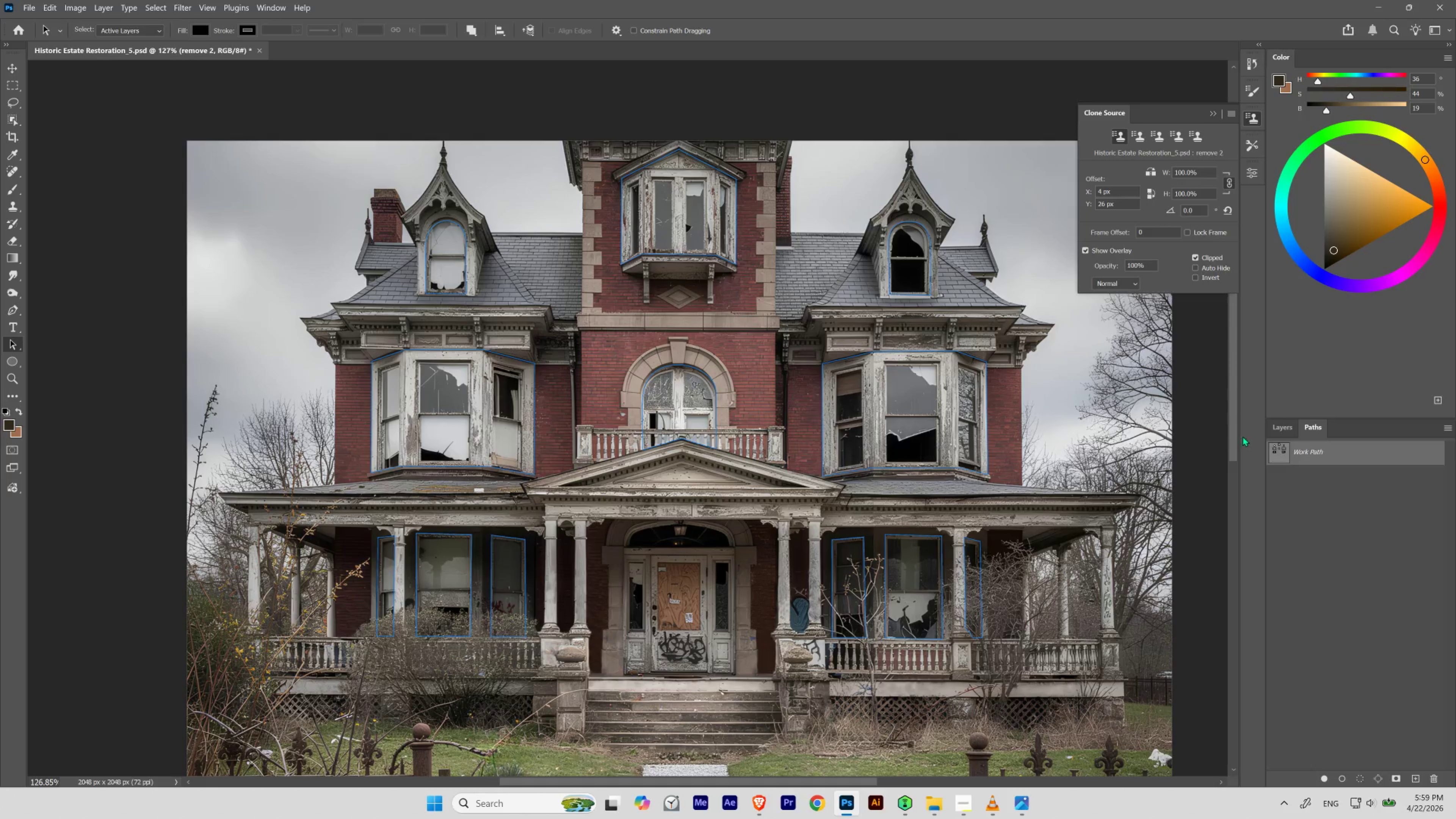 
left_click_drag(start_coordinate=[22, 343], to_coordinate=[49, 344])
 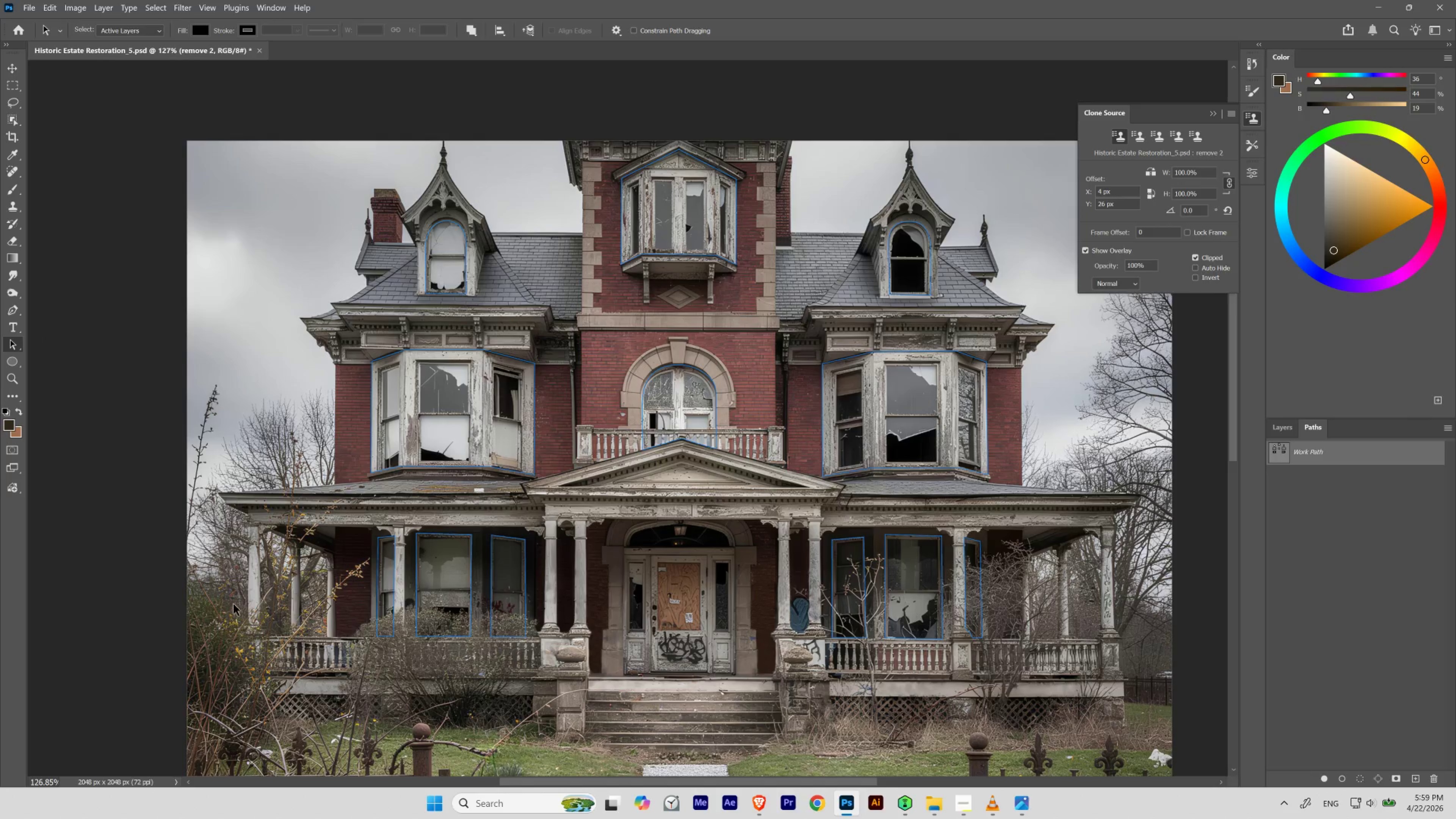 
left_click_drag(start_coordinate=[251, 657], to_coordinate=[1072, 135])
 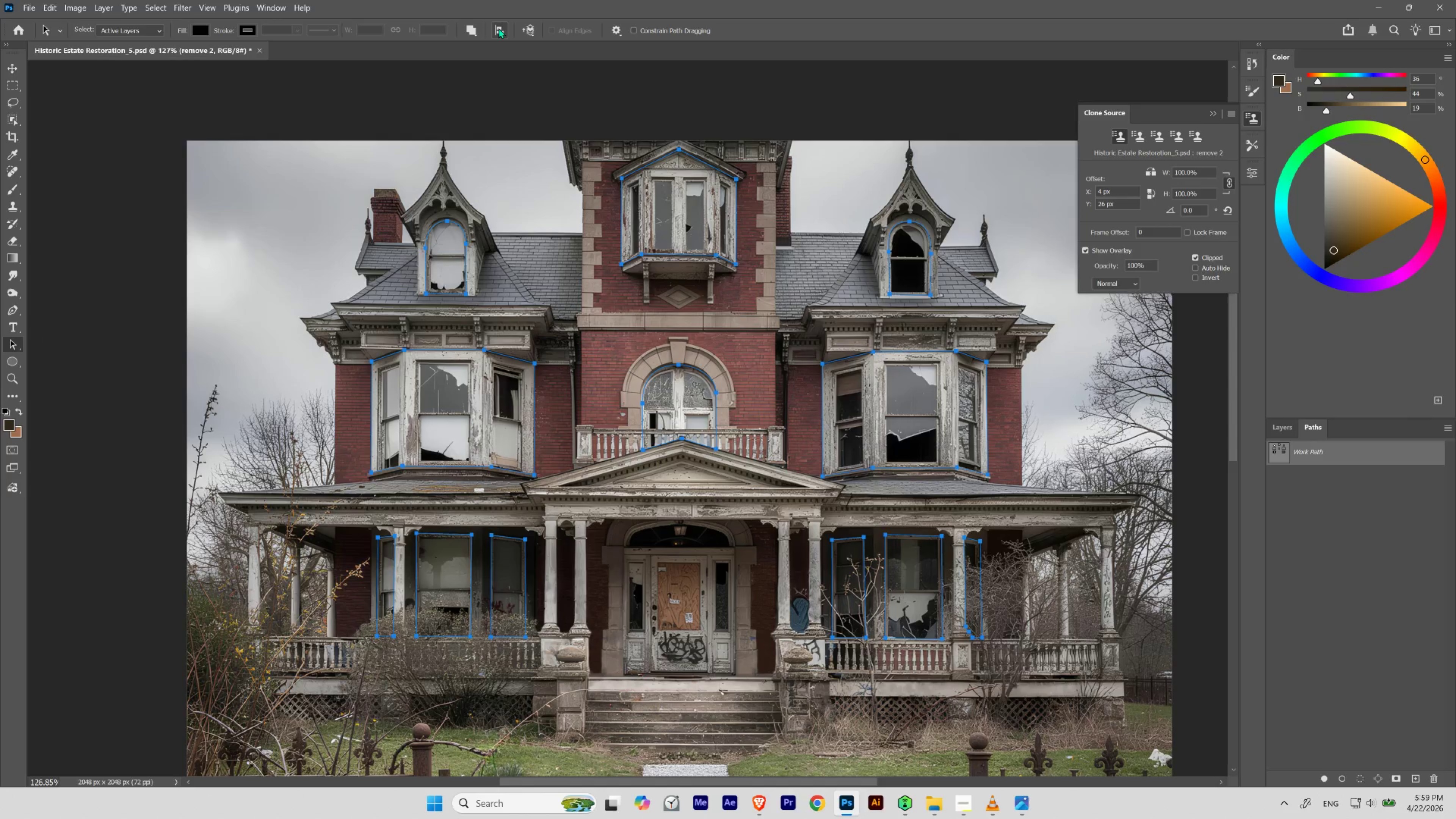 
mouse_move([512, 28])
 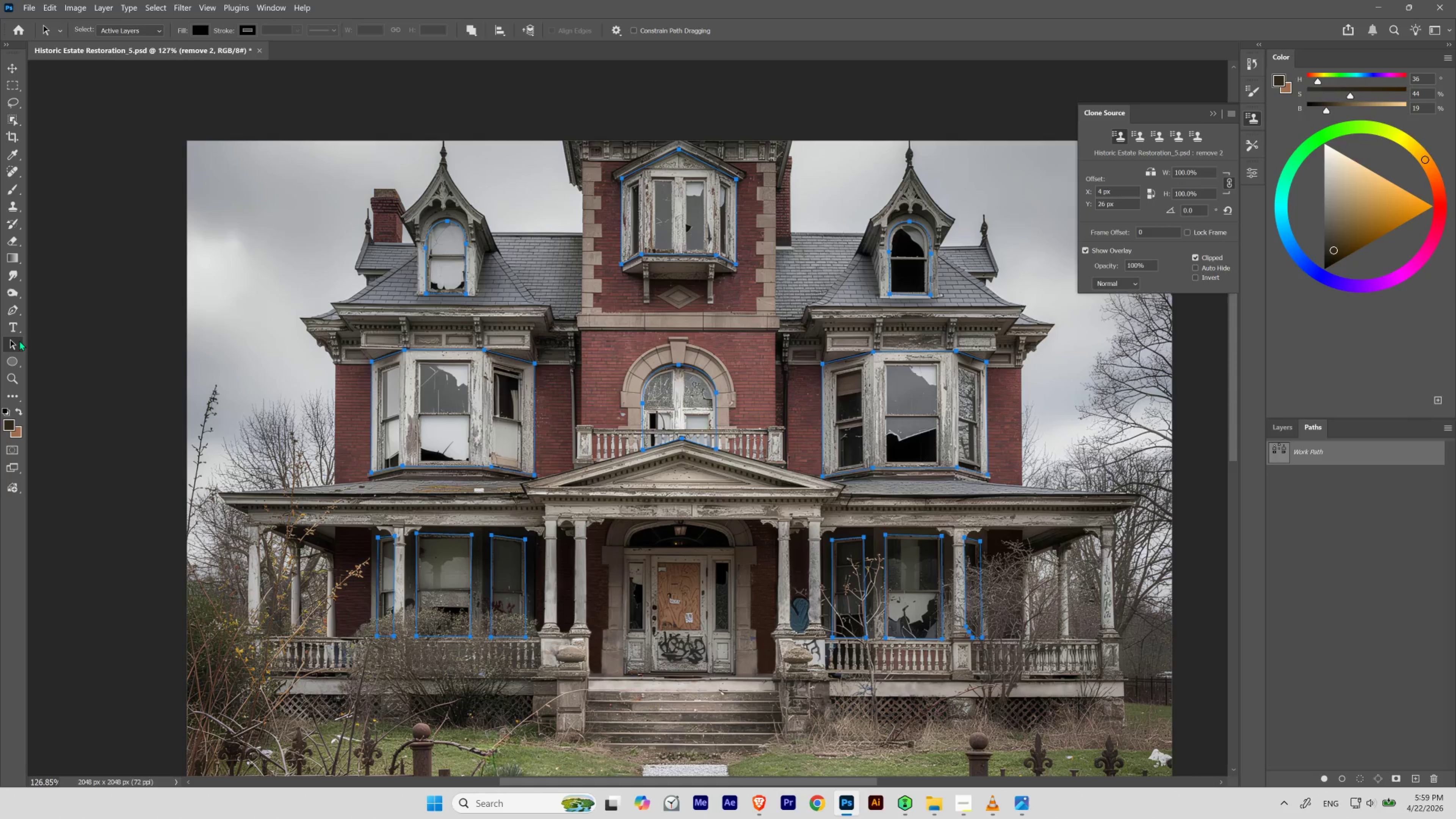 
left_click_drag(start_coordinate=[17, 346], to_coordinate=[41, 355])
 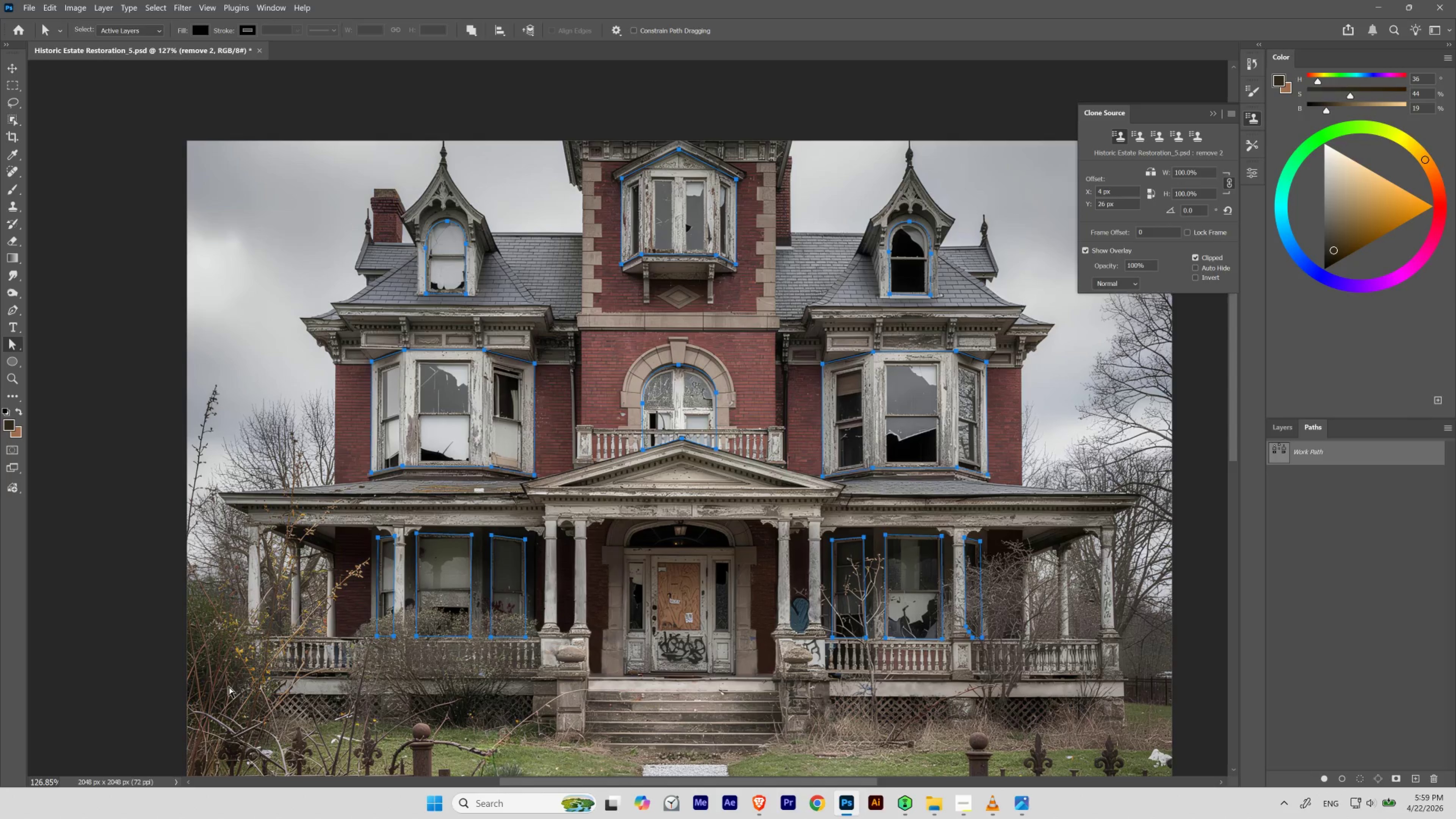 
left_click_drag(start_coordinate=[261, 705], to_coordinate=[1050, 140])
 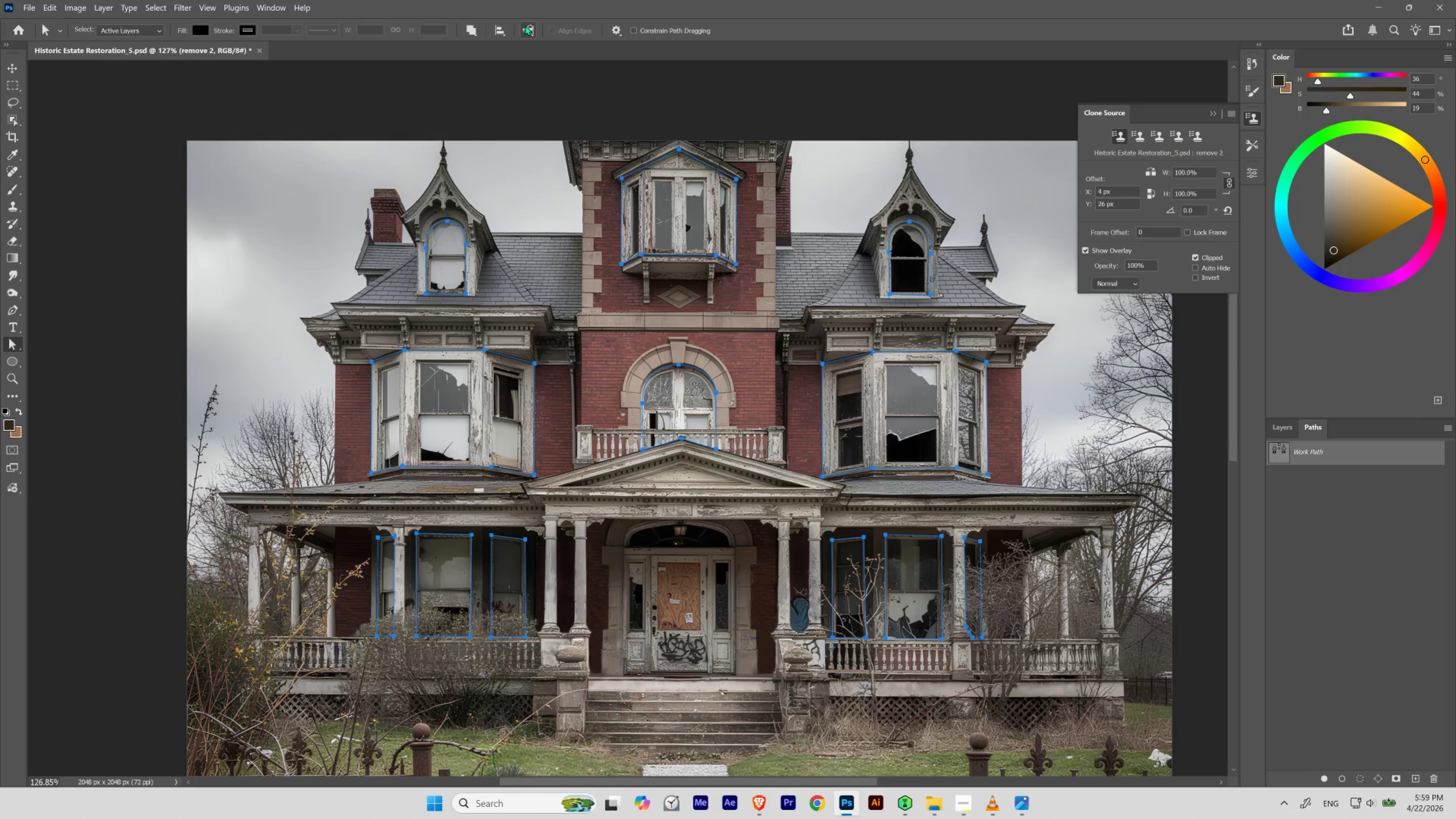 
wait(5.69)
 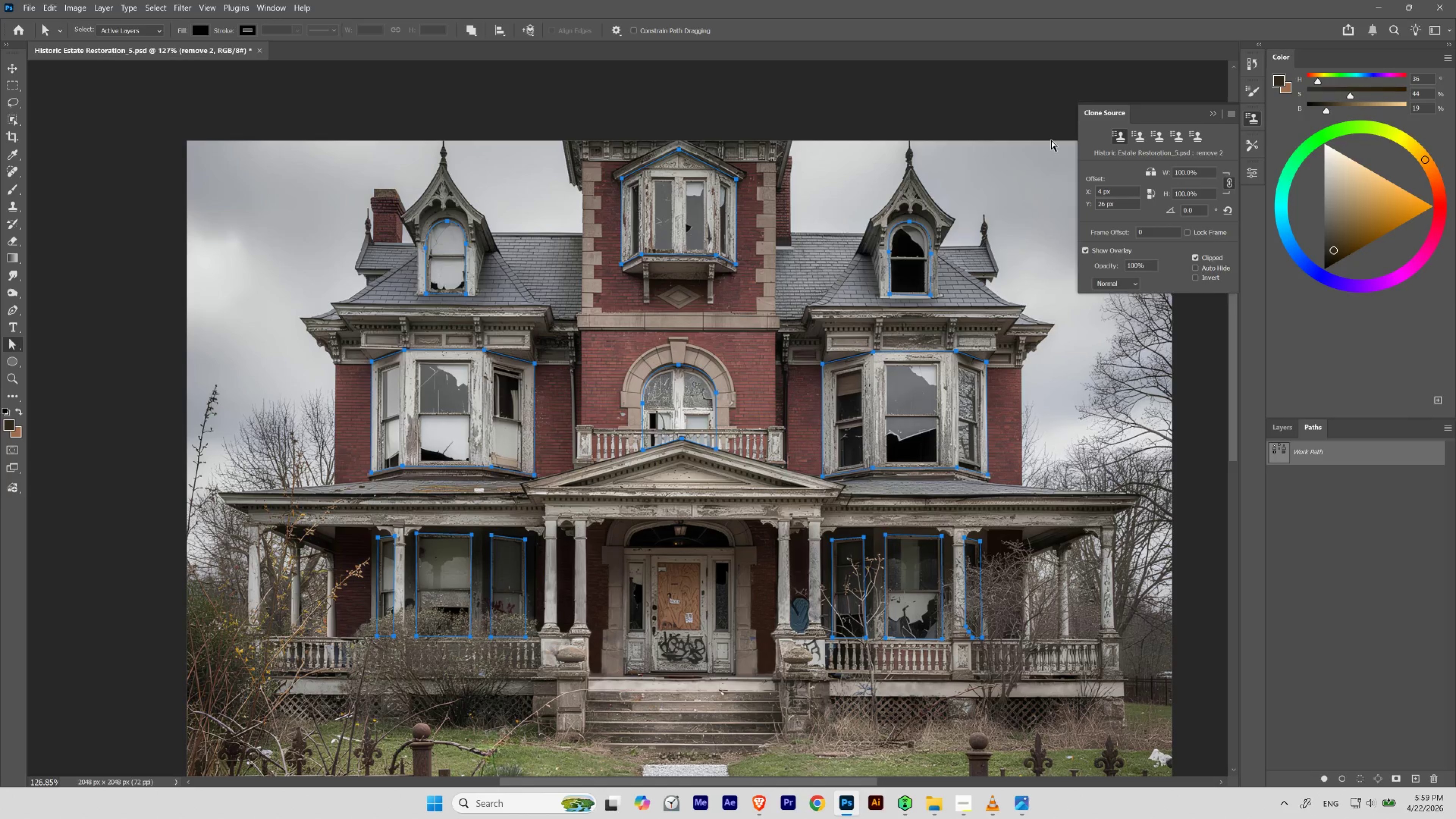 
right_click([622, 214])
 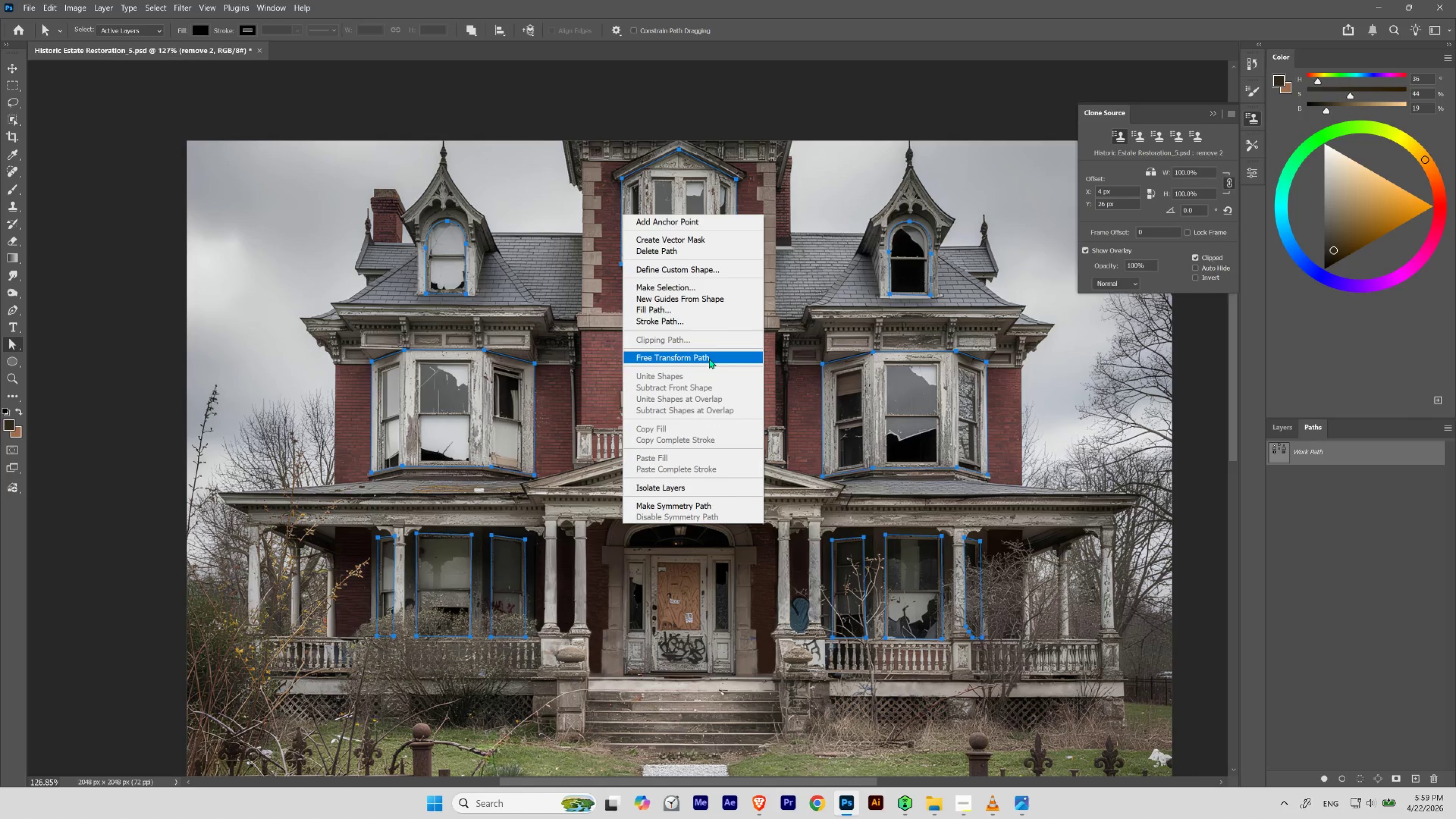 
left_click([661, 283])
 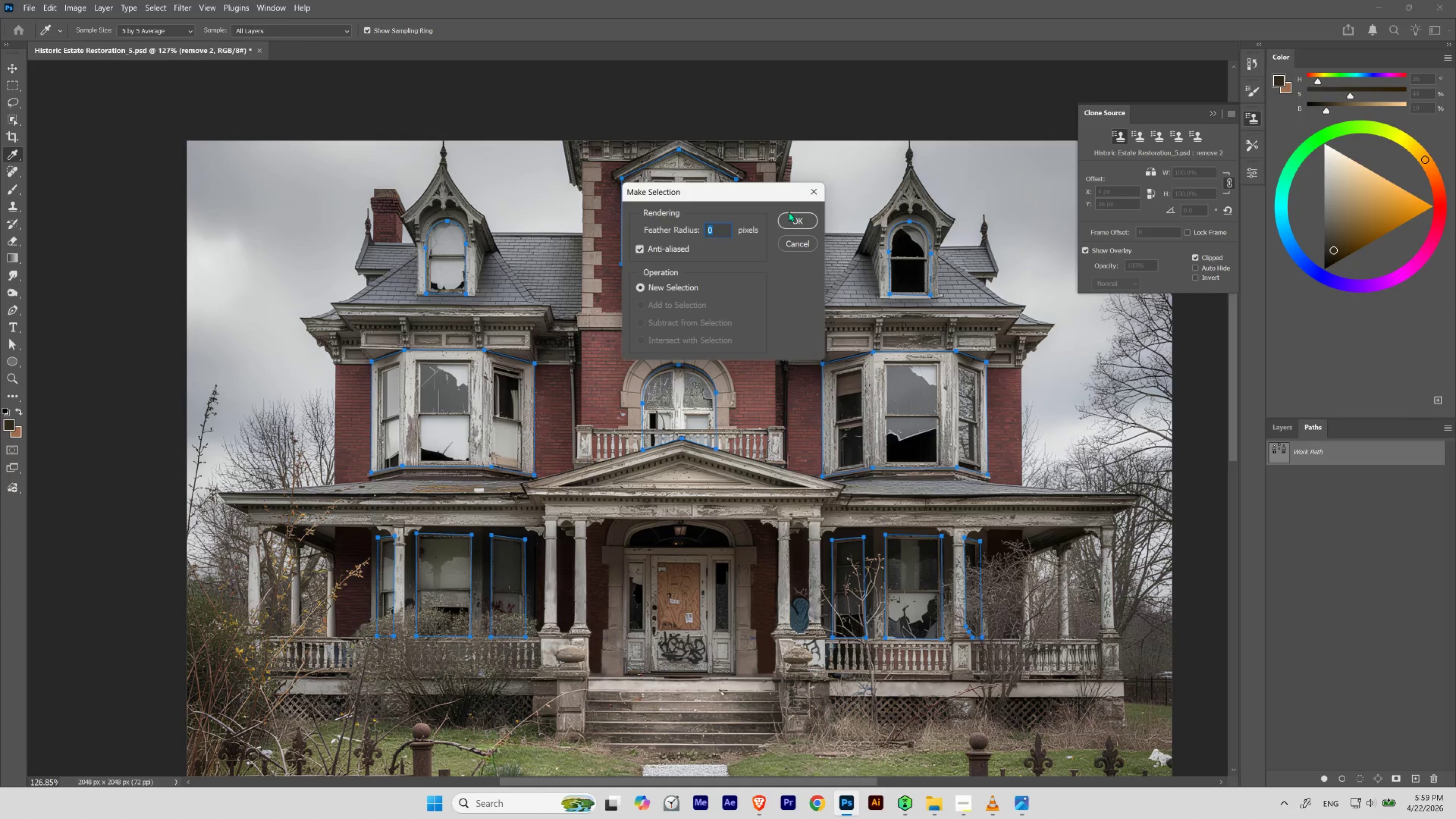 
left_click([795, 218])
 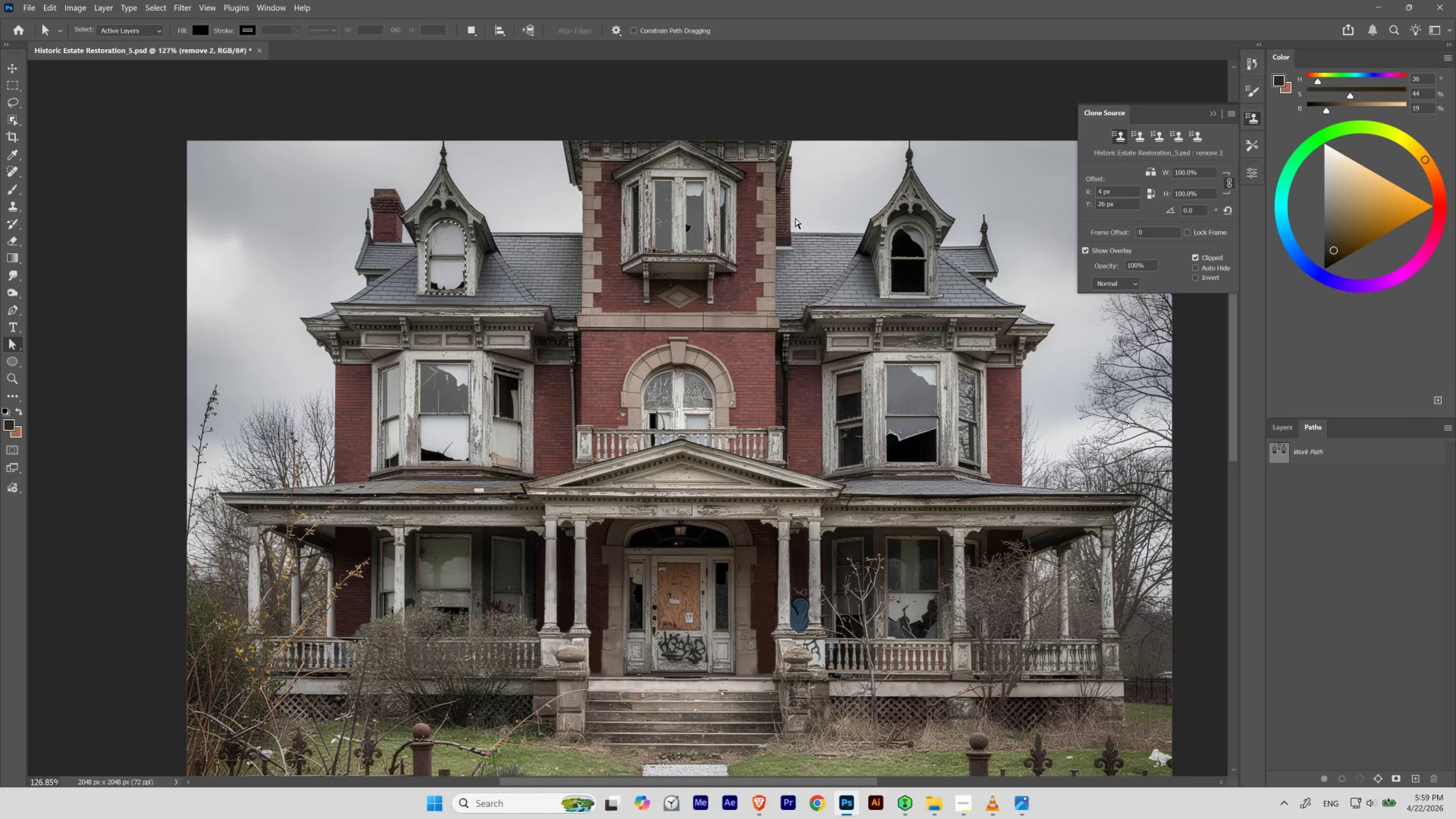 
key(Control+Z)
 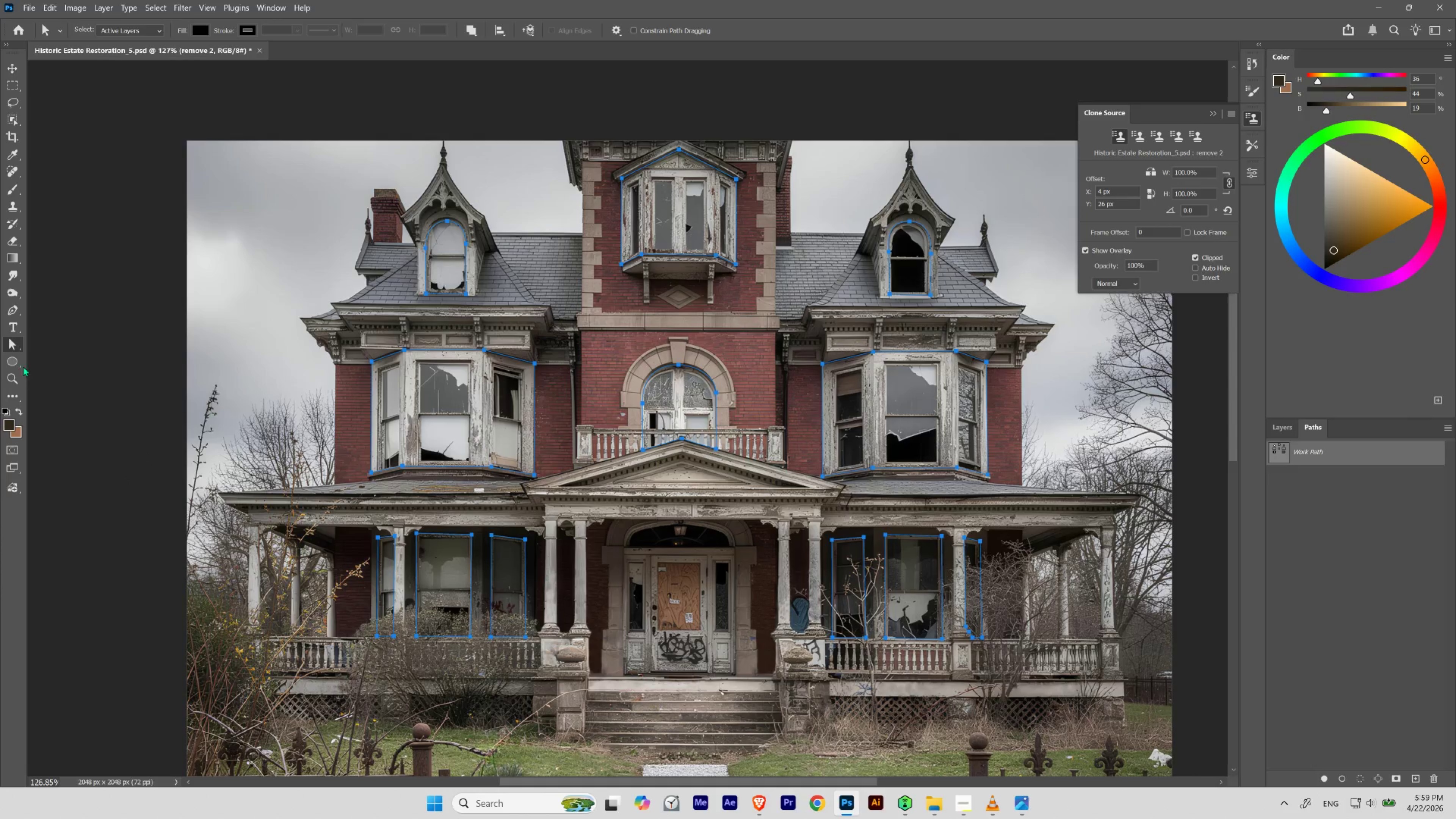 
left_click_drag(start_coordinate=[17, 346], to_coordinate=[45, 345])
 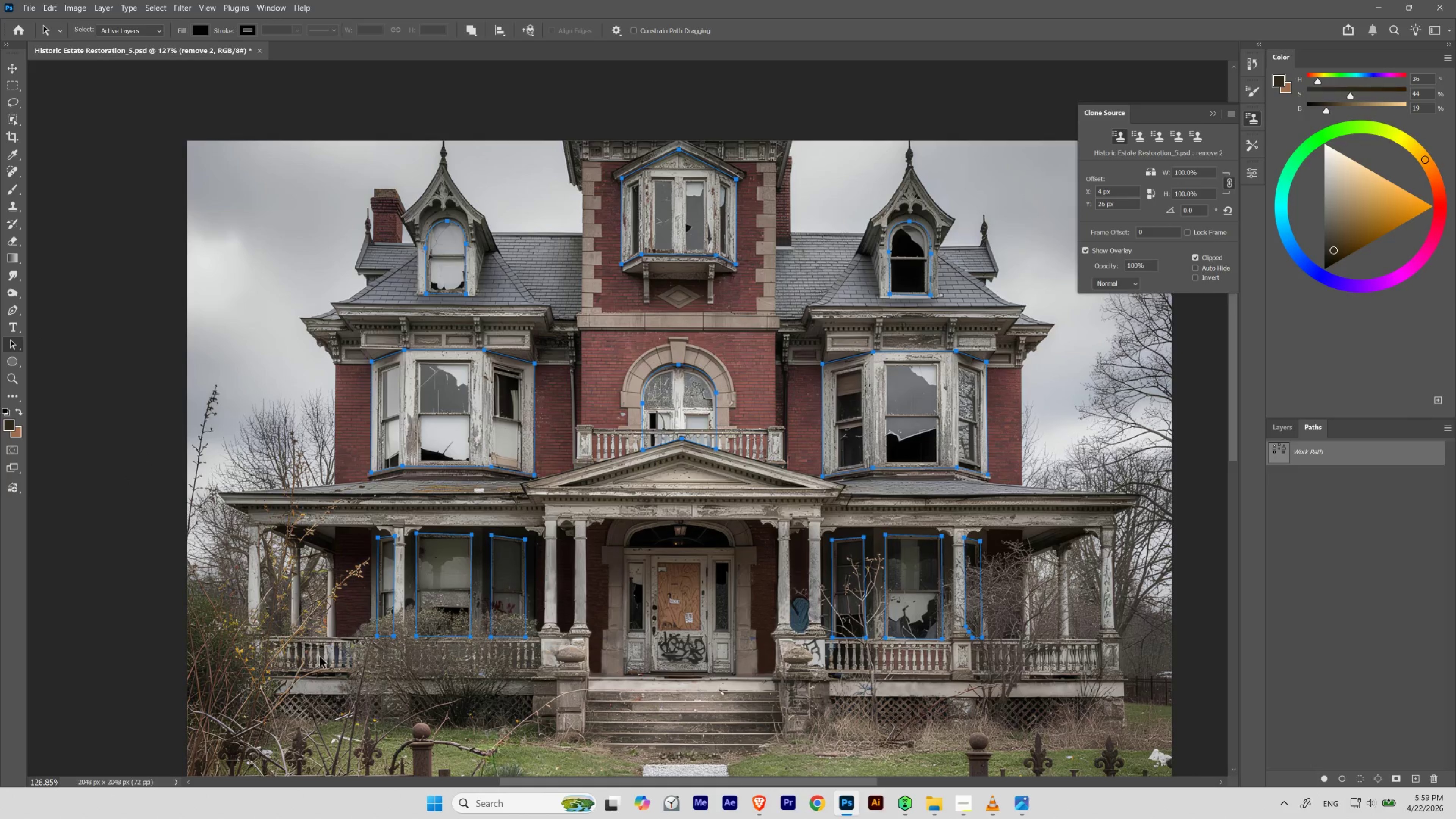 
left_click([320, 658])
 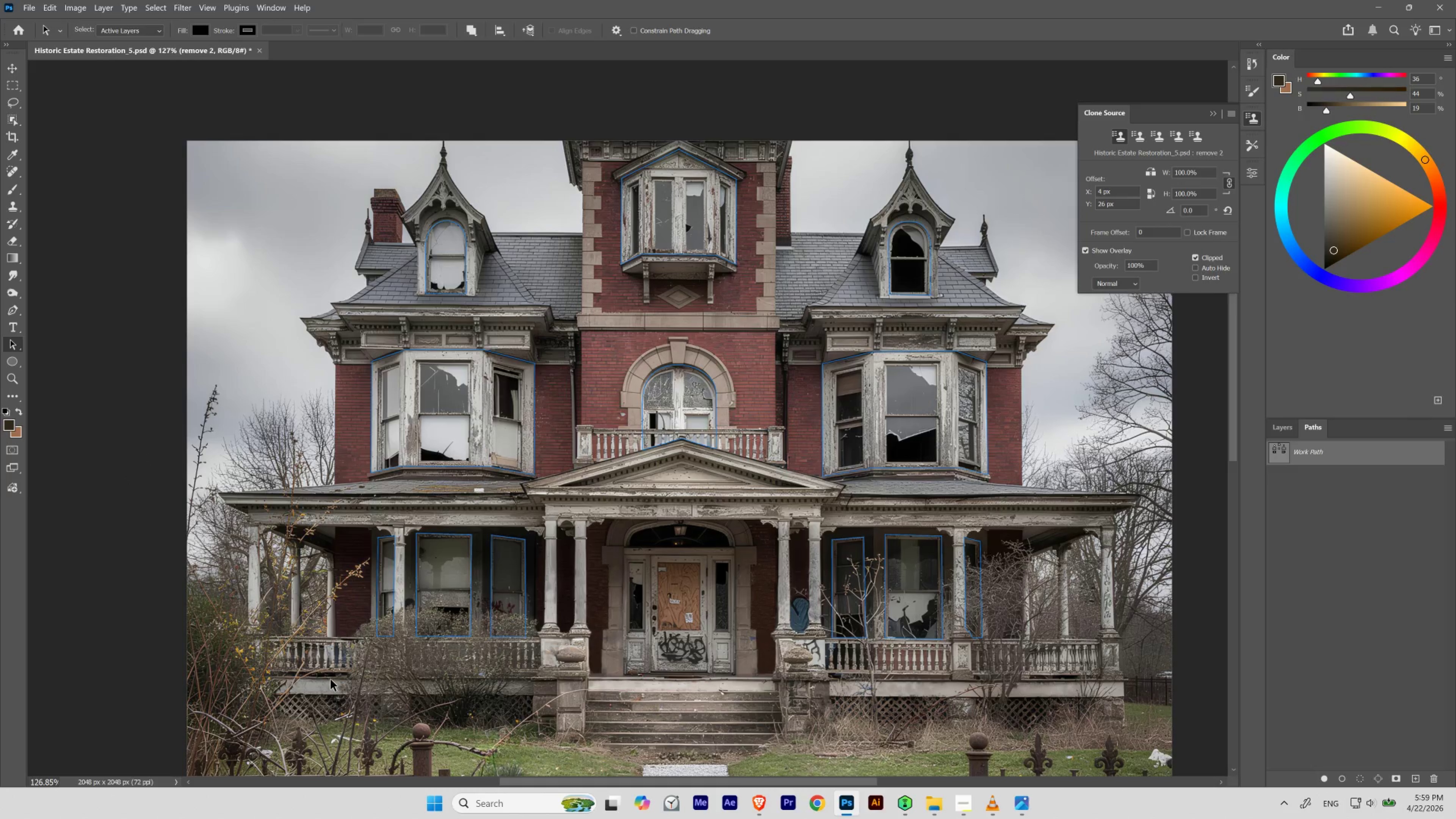 
left_click_drag(start_coordinate=[331, 679], to_coordinate=[538, 502])
 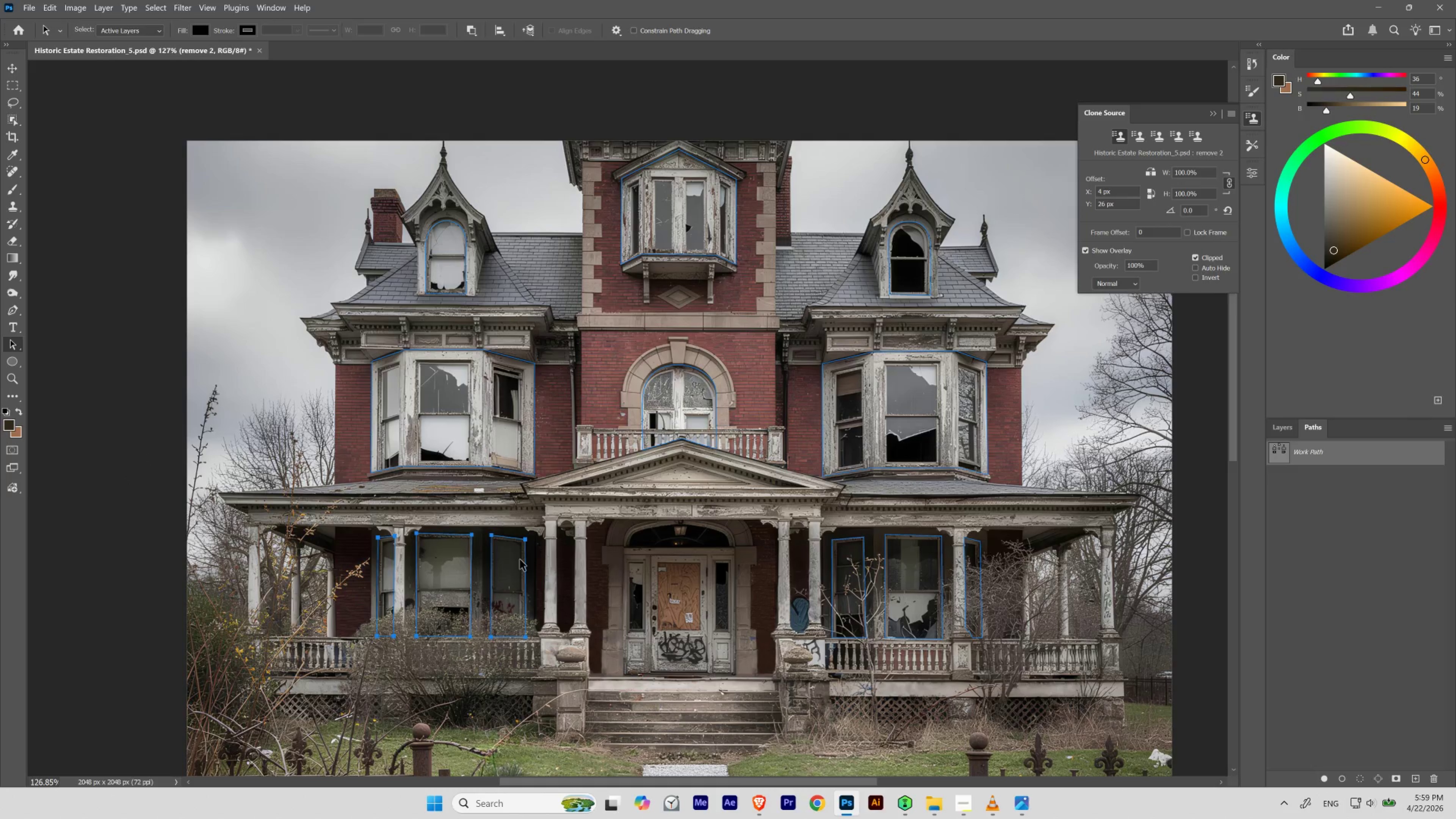 
right_click([520, 559])
 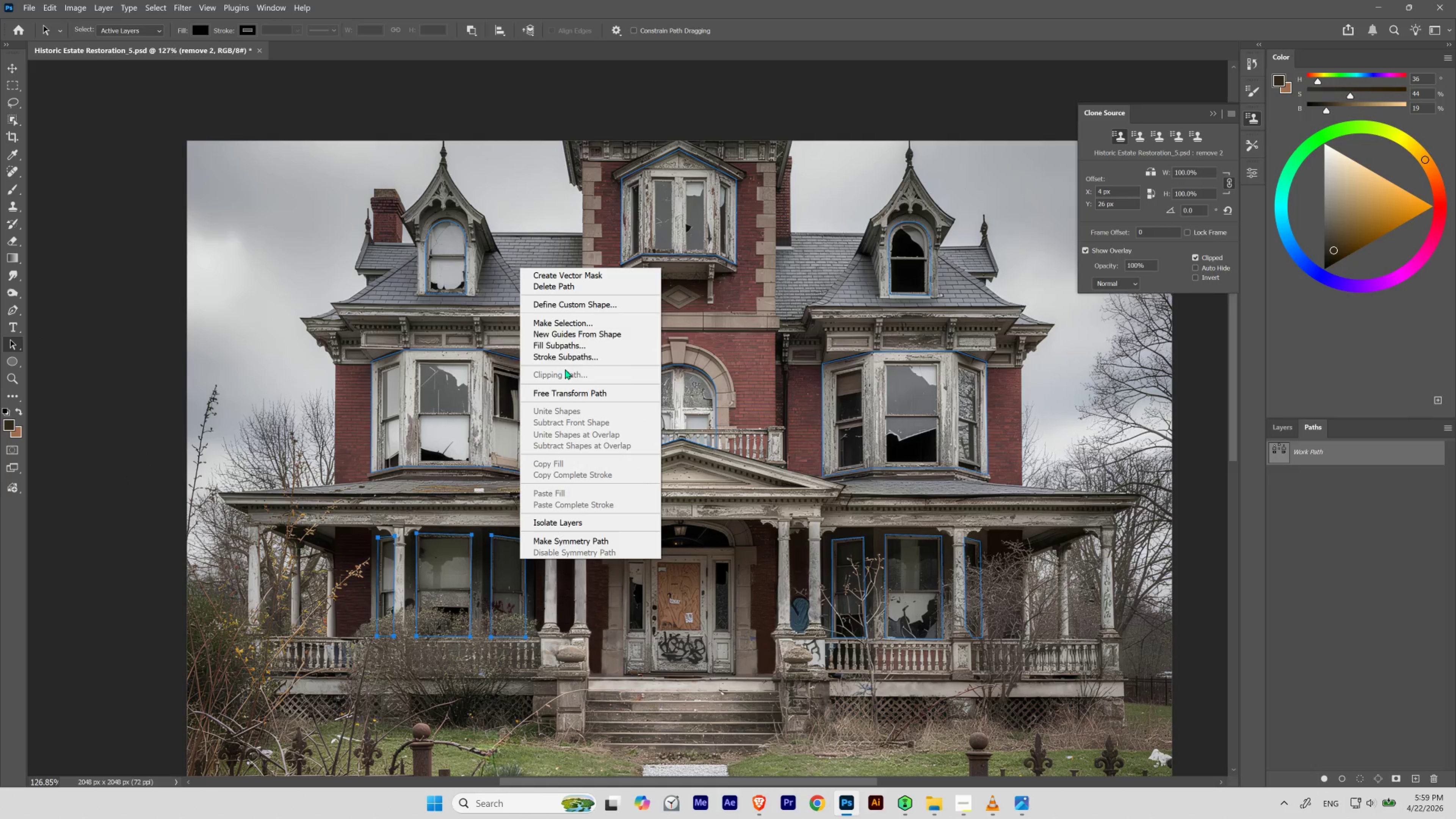 
left_click([563, 324])
 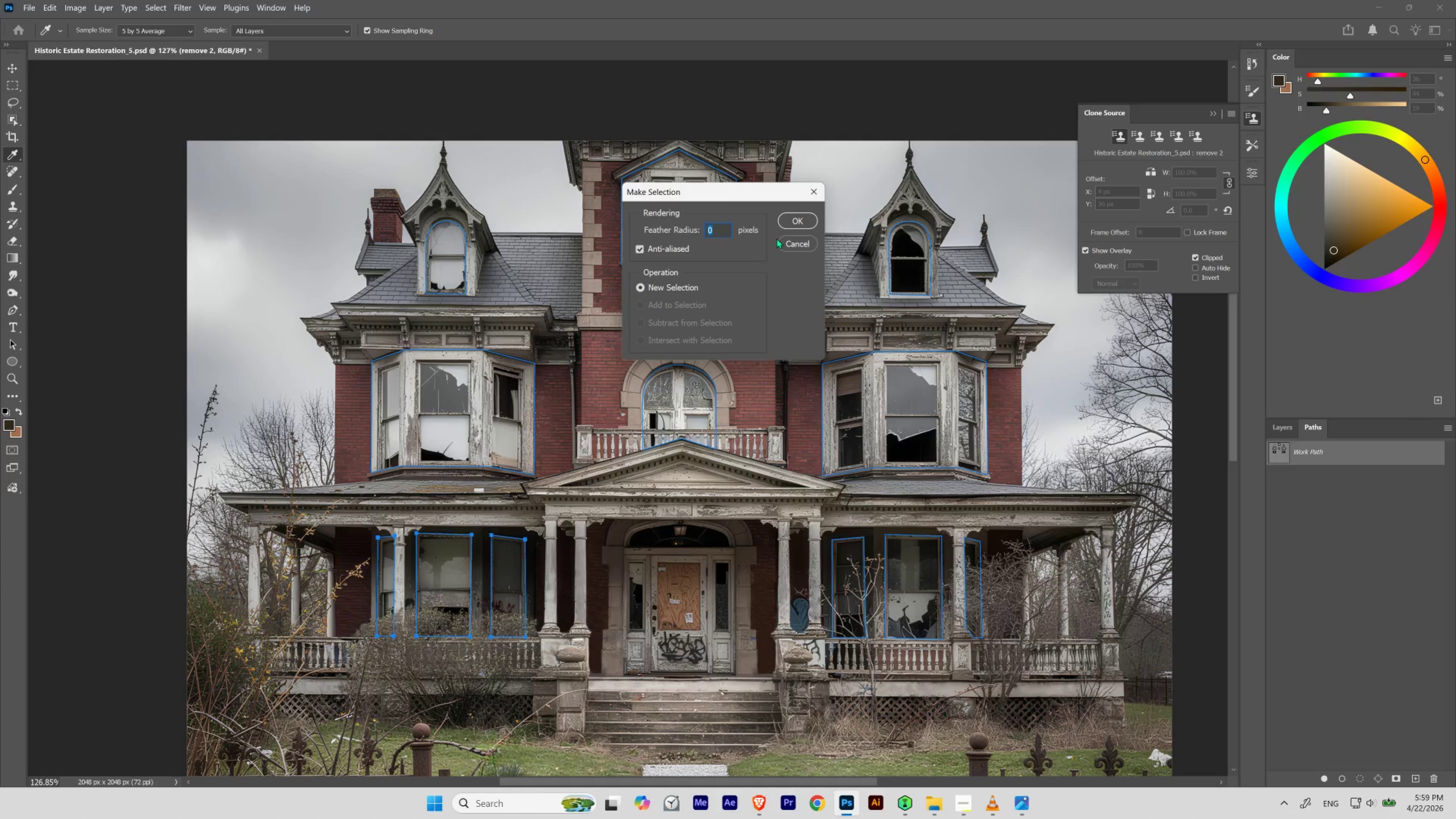 
left_click([789, 221])
 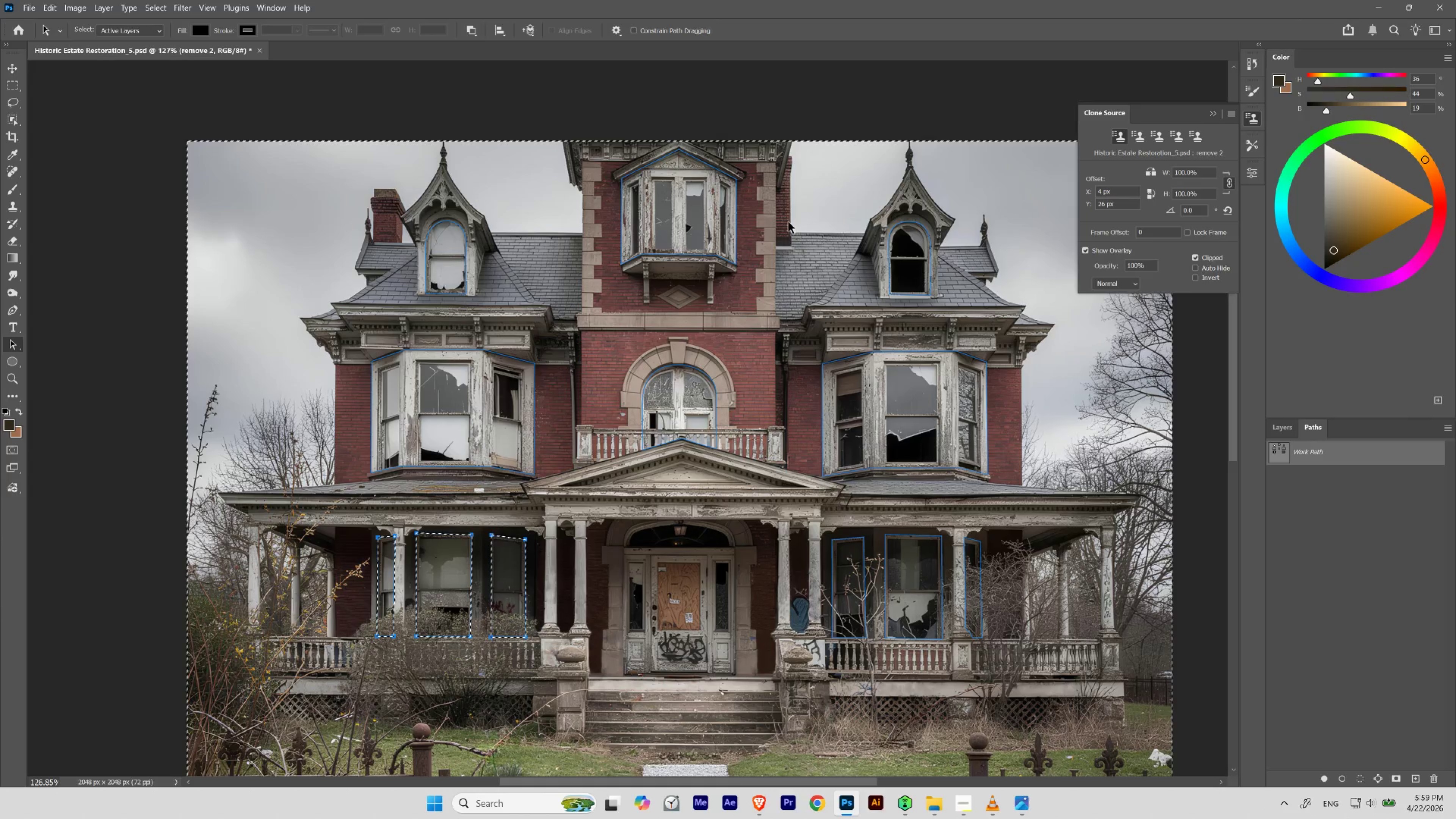 
hold_key(key=ShiftLeft, duration=1.12)
left_click_drag(start_coordinate=[802, 685], to_coordinate=[1017, 506])
 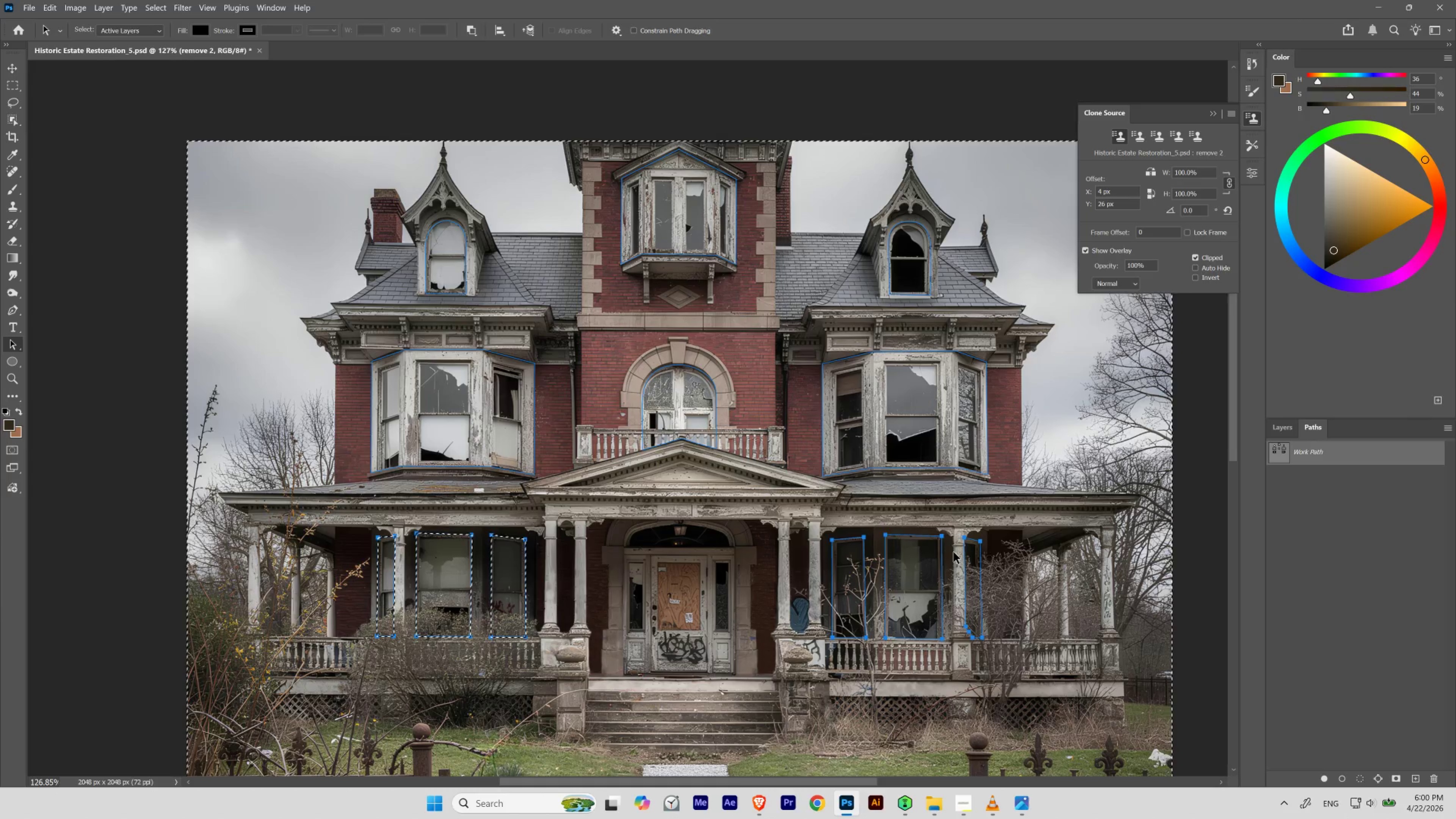 
right_click([953, 552])
 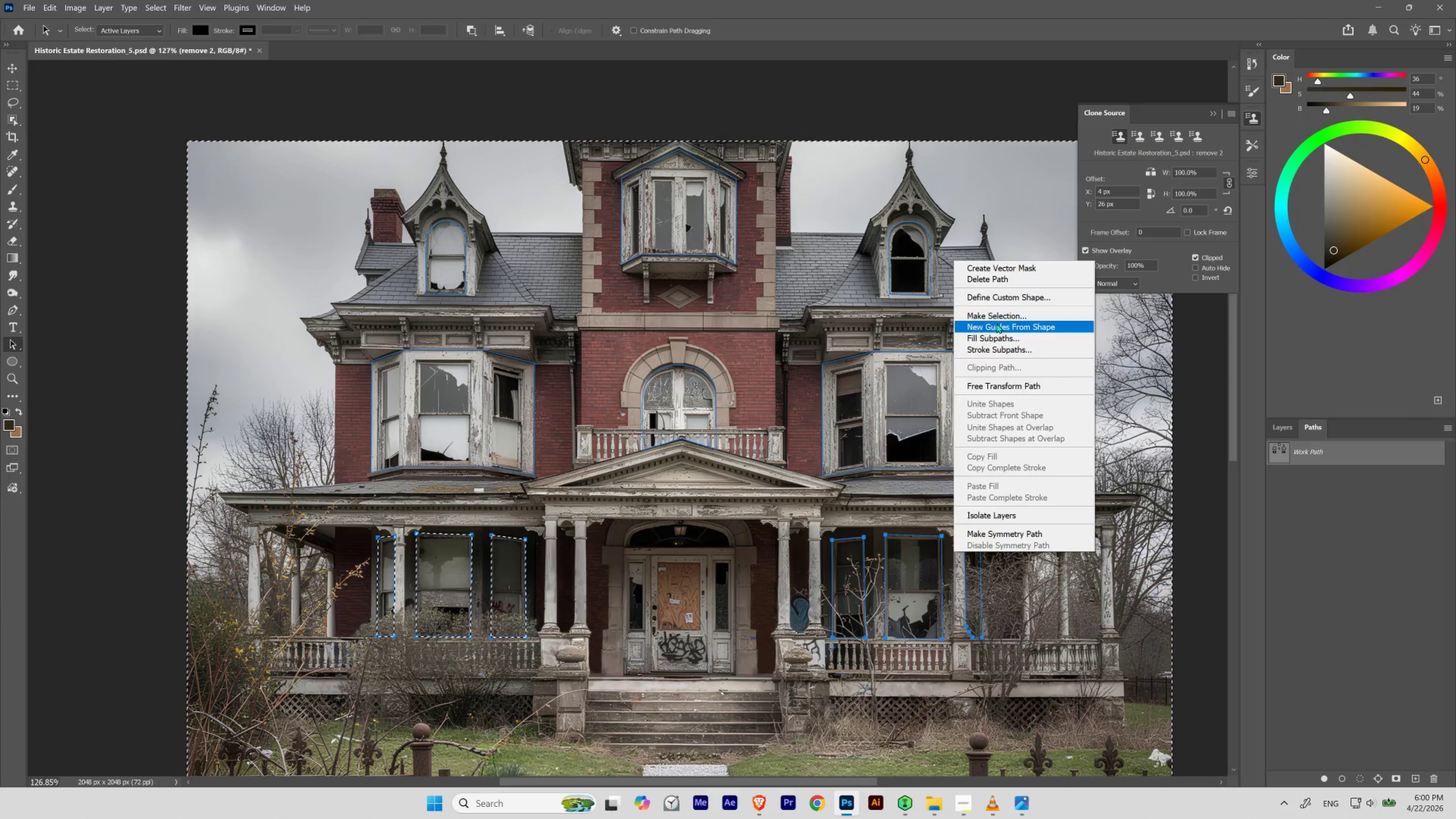 
left_click([999, 315])
 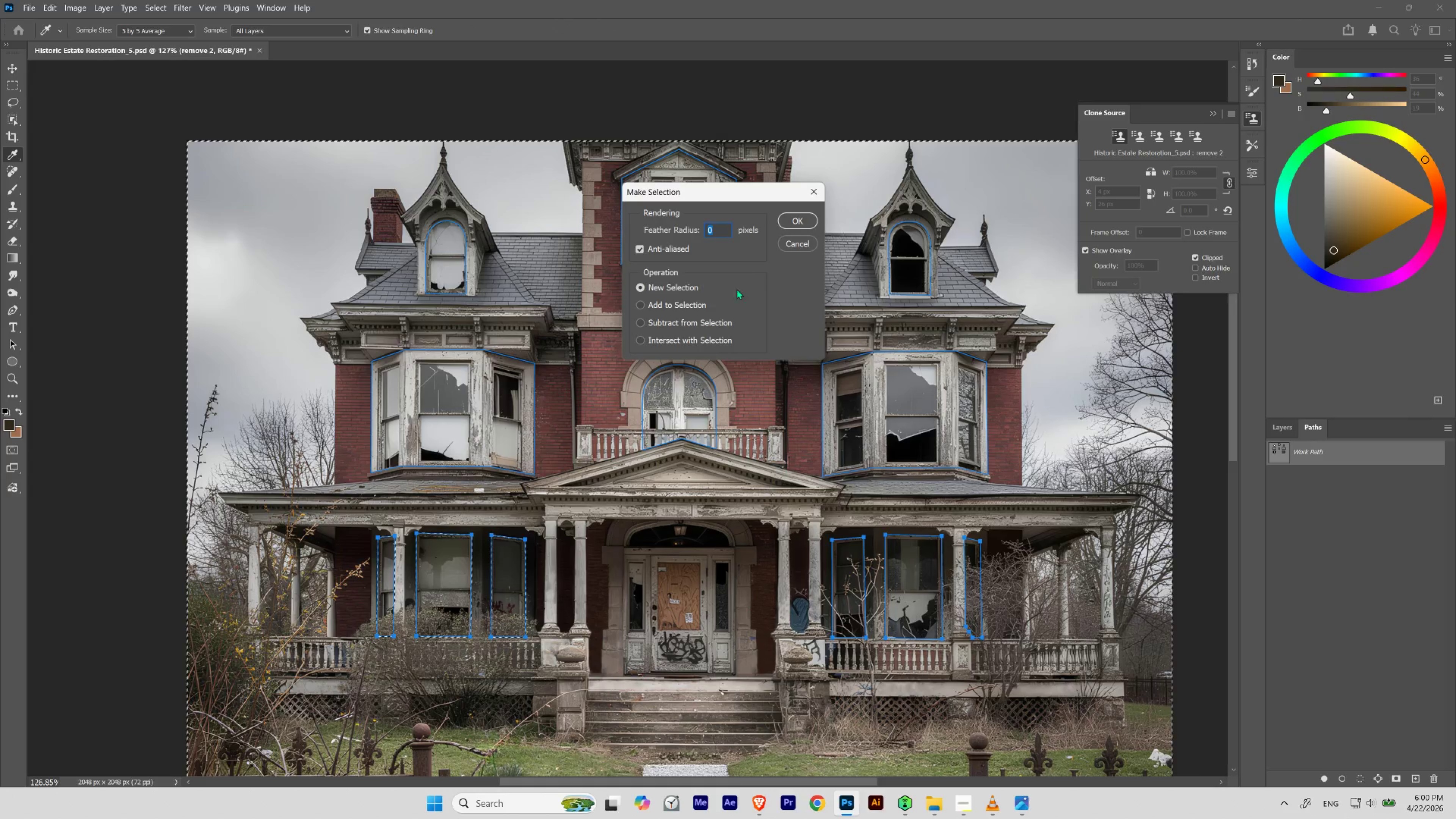 
left_click([693, 304])
 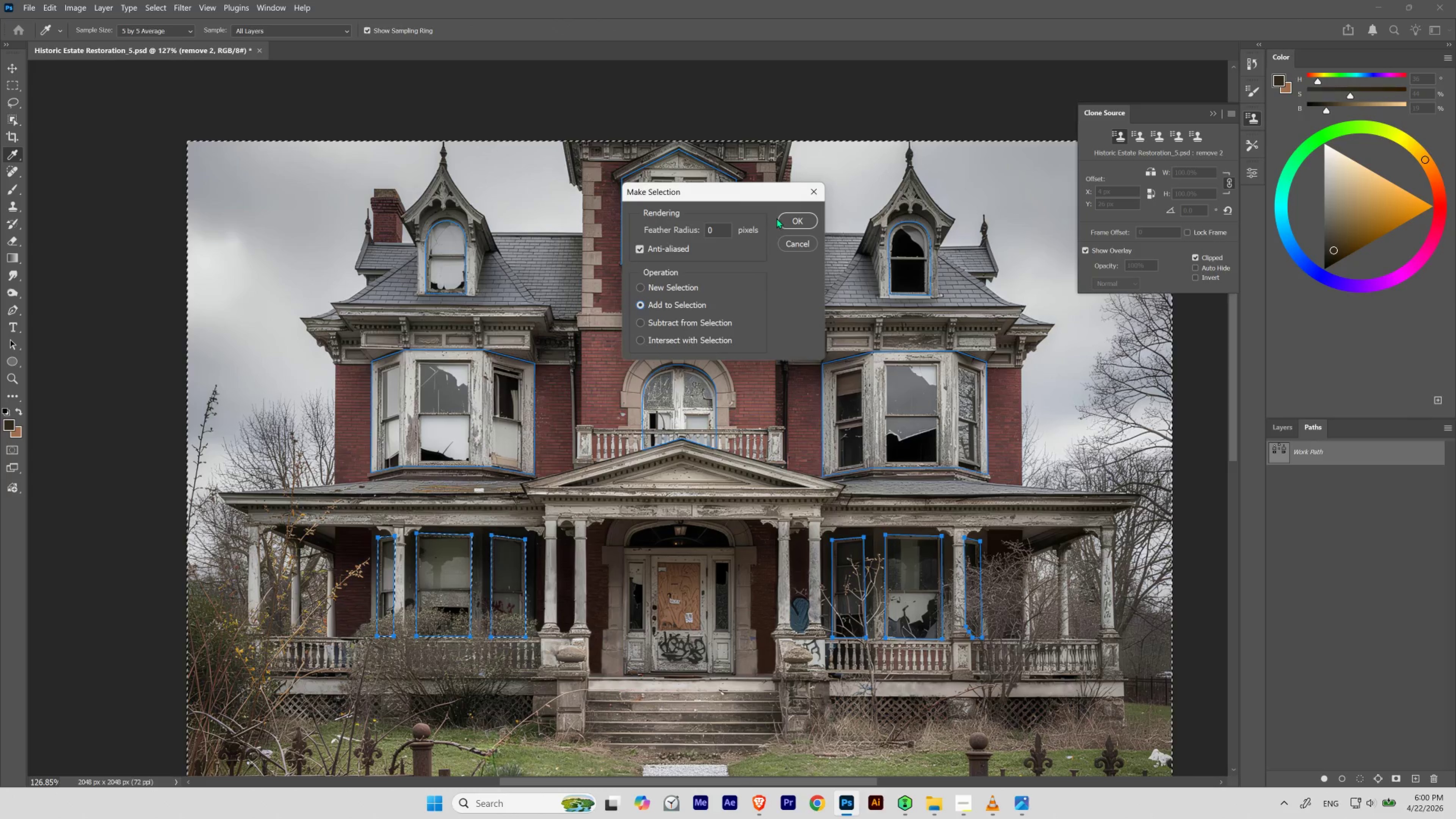 
left_click([784, 220])
 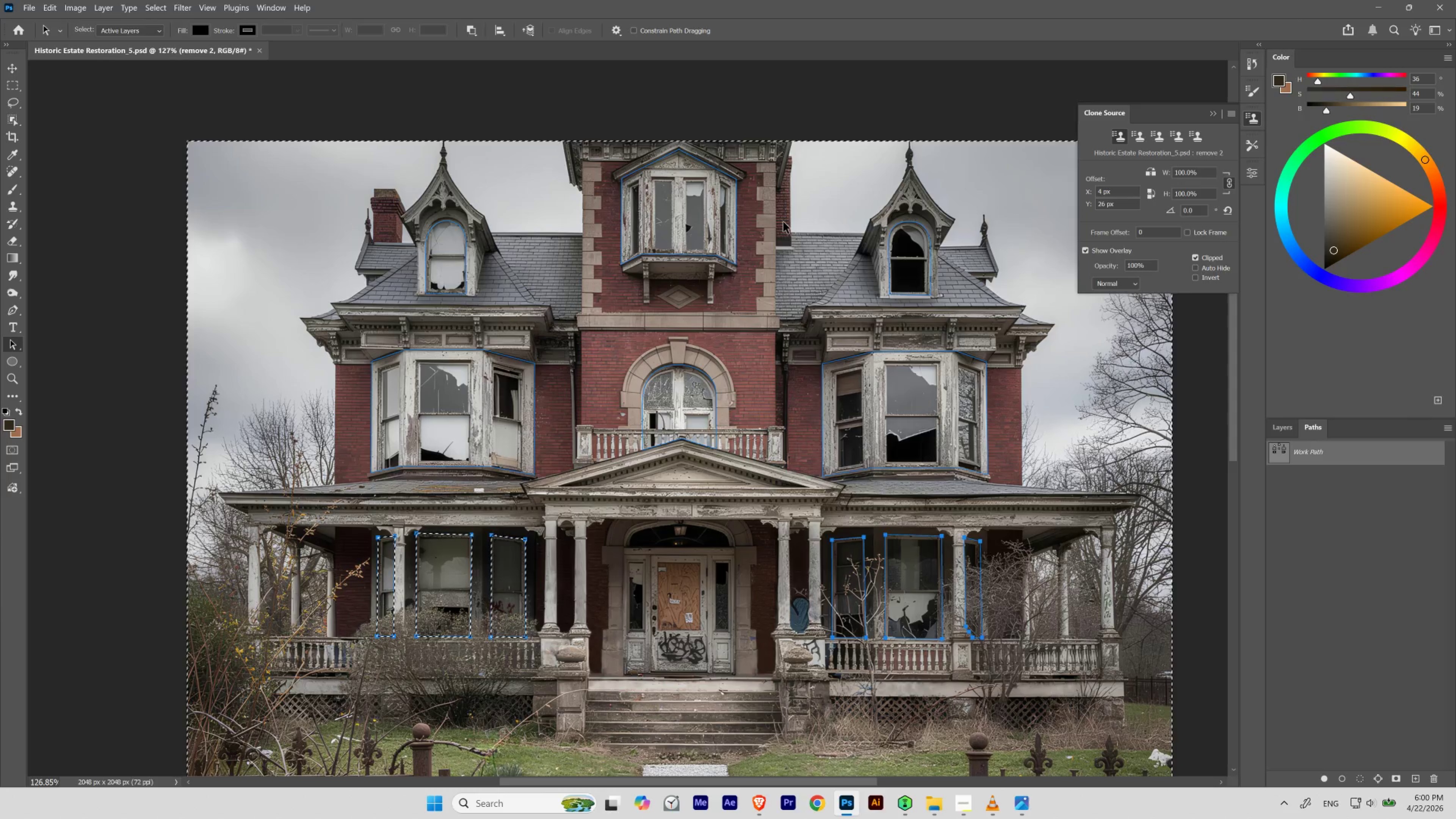 
wait(6.55)
 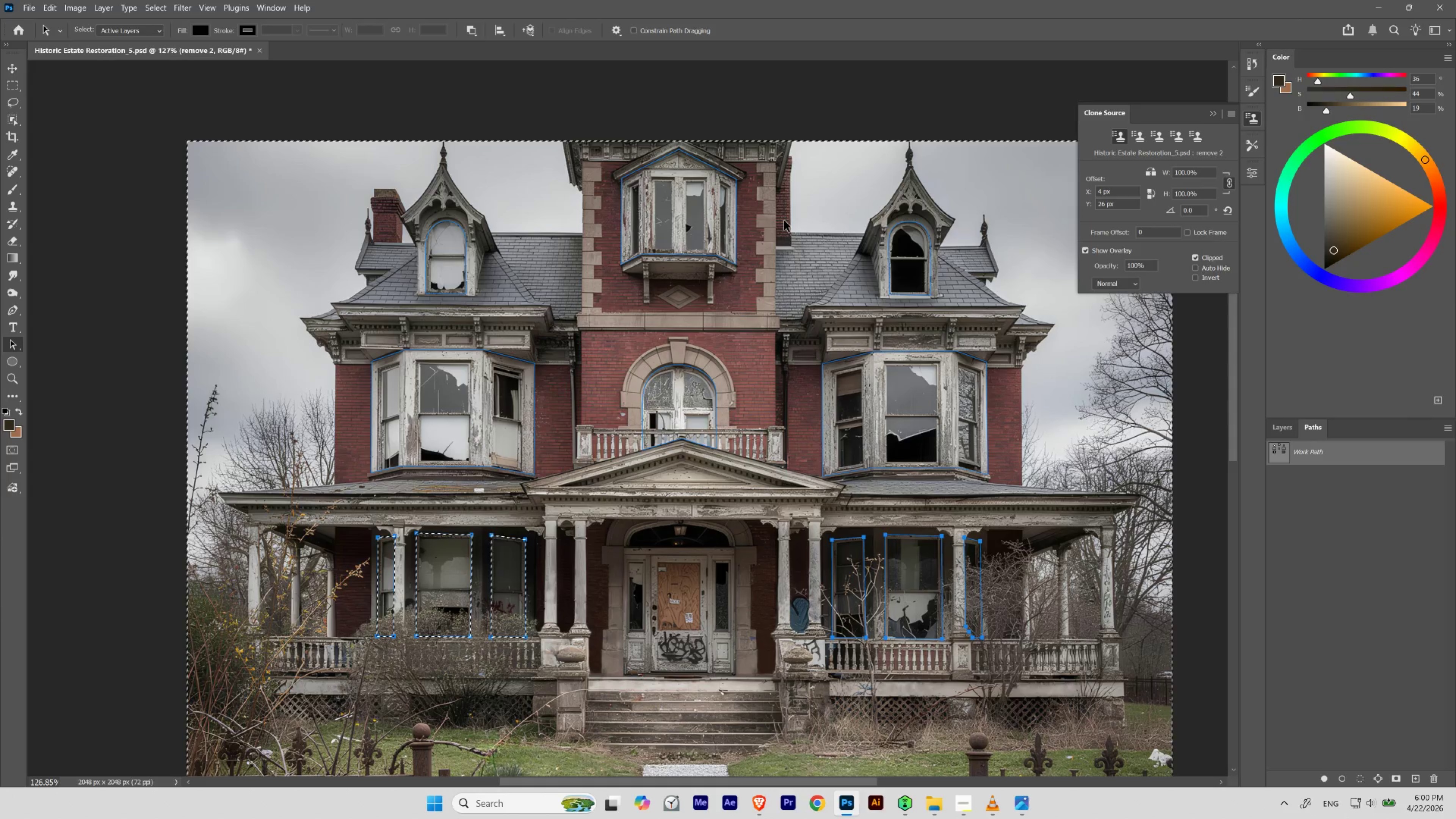 
left_click([677, 594])
 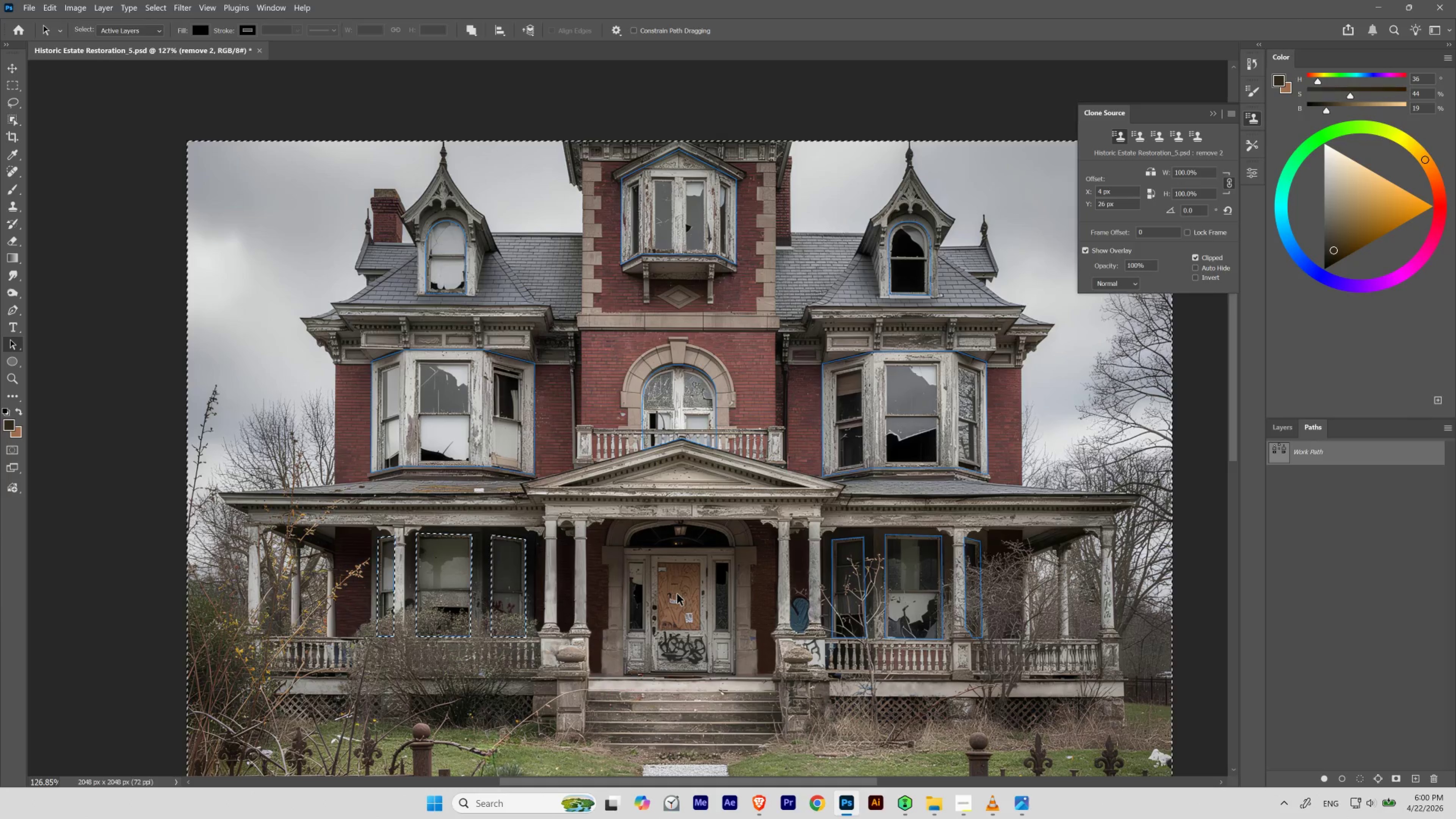 
key(Control+D)
 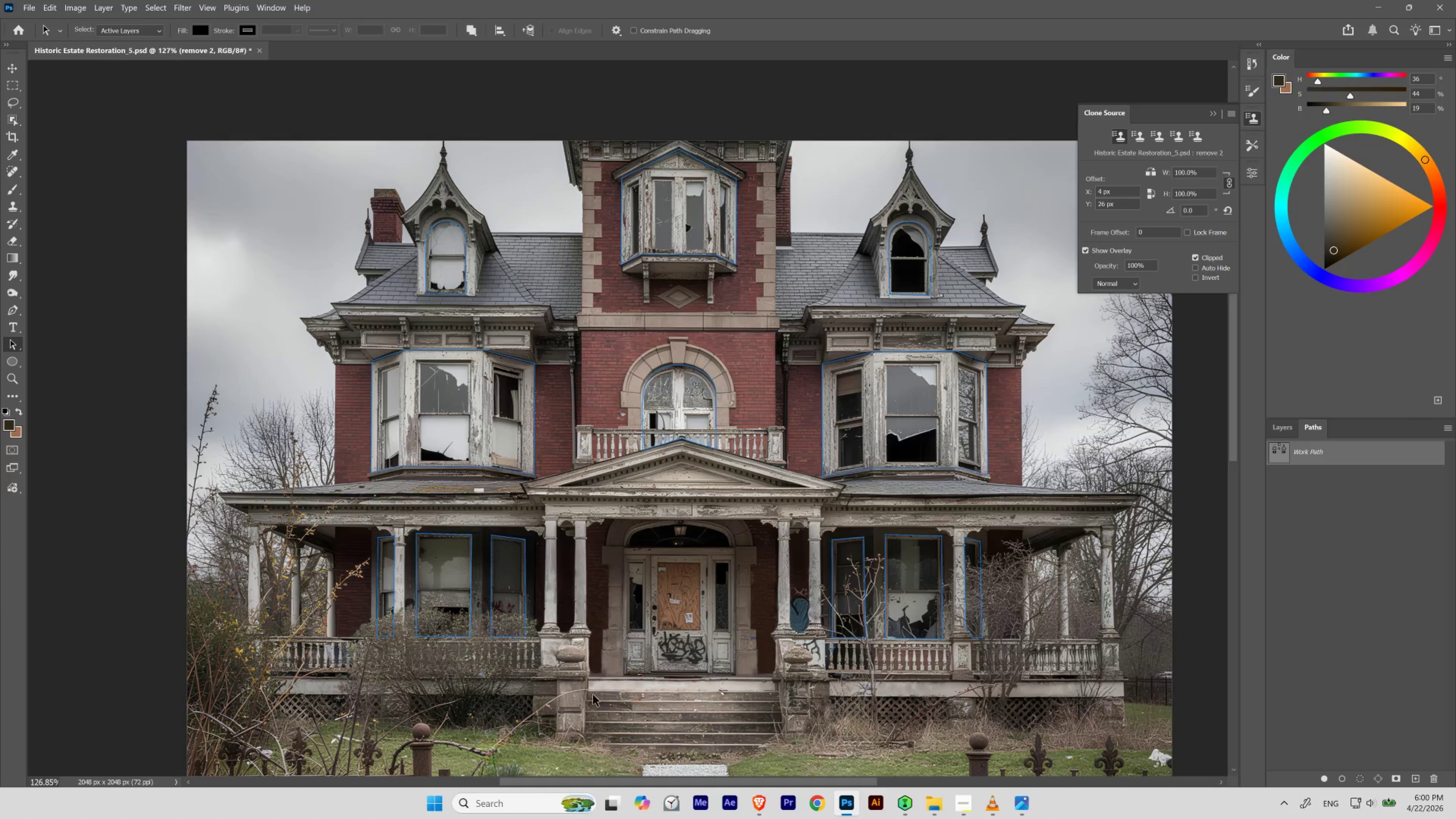 
left_click([578, 713])
 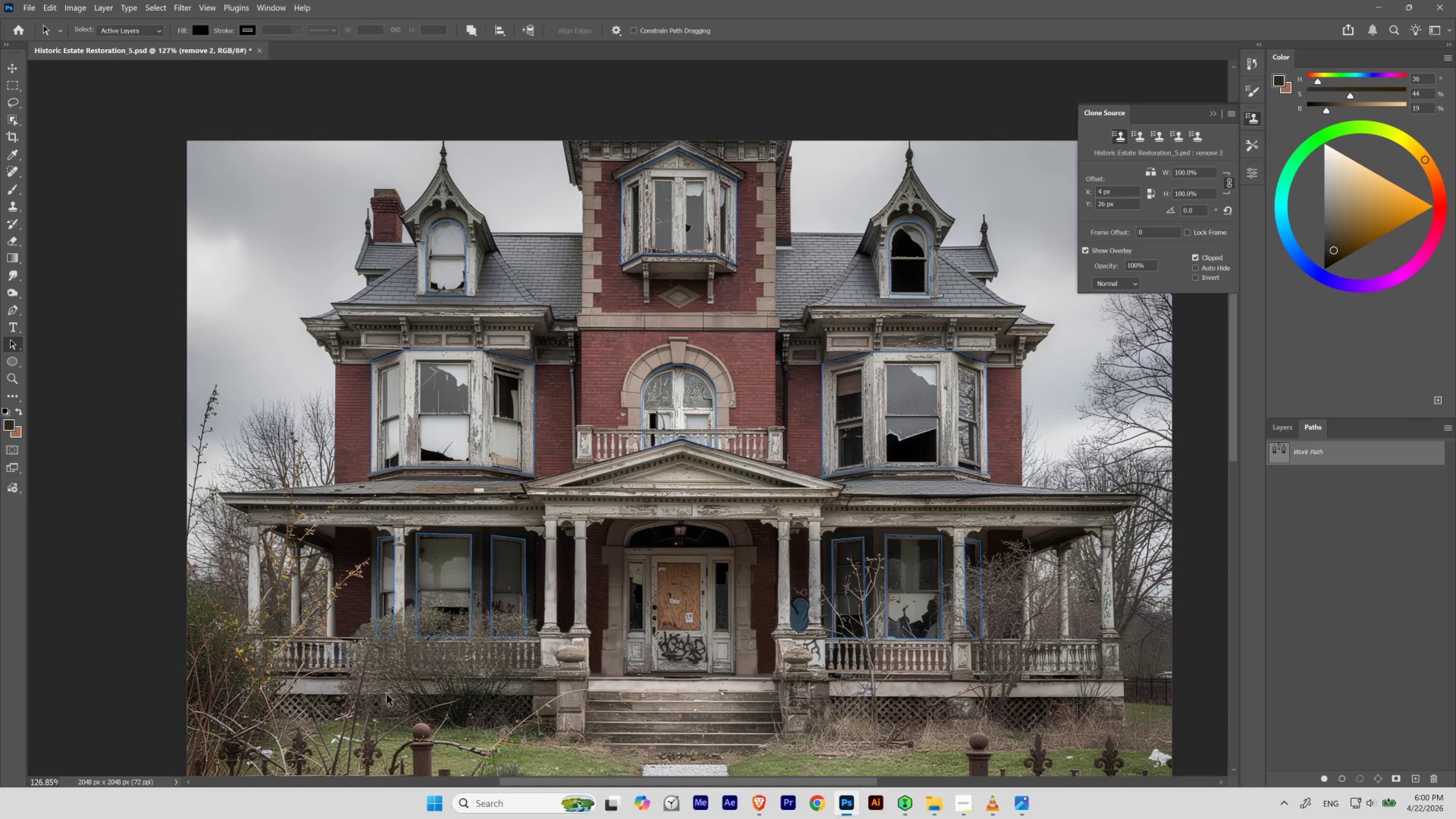 
left_click_drag(start_coordinate=[337, 701], to_coordinate=[1011, 308])
 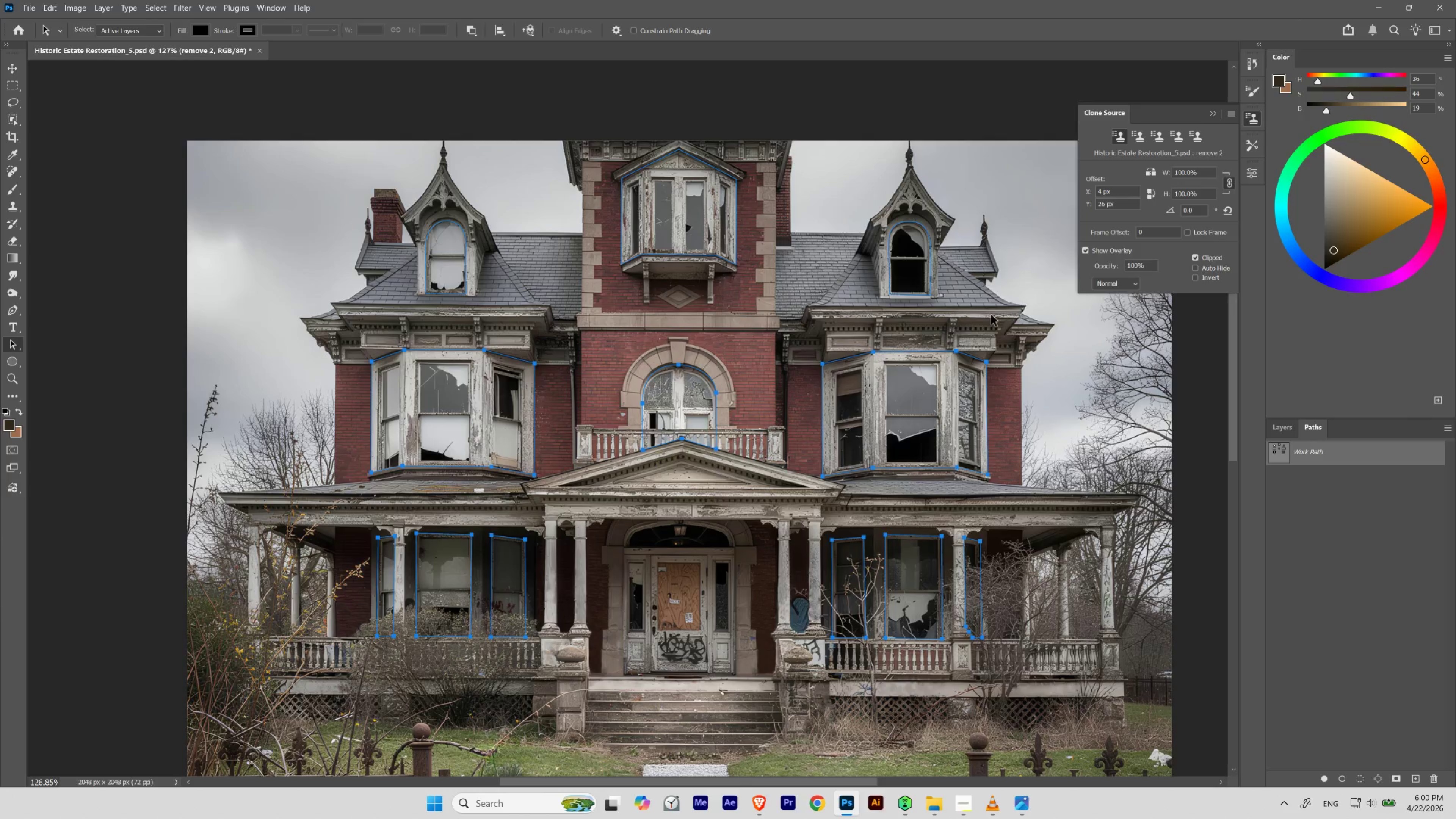 
hold_key(key=ShiftLeft, duration=1.84)
left_click_drag(start_coordinate=[590, 298], to_coordinate=[948, 143])
 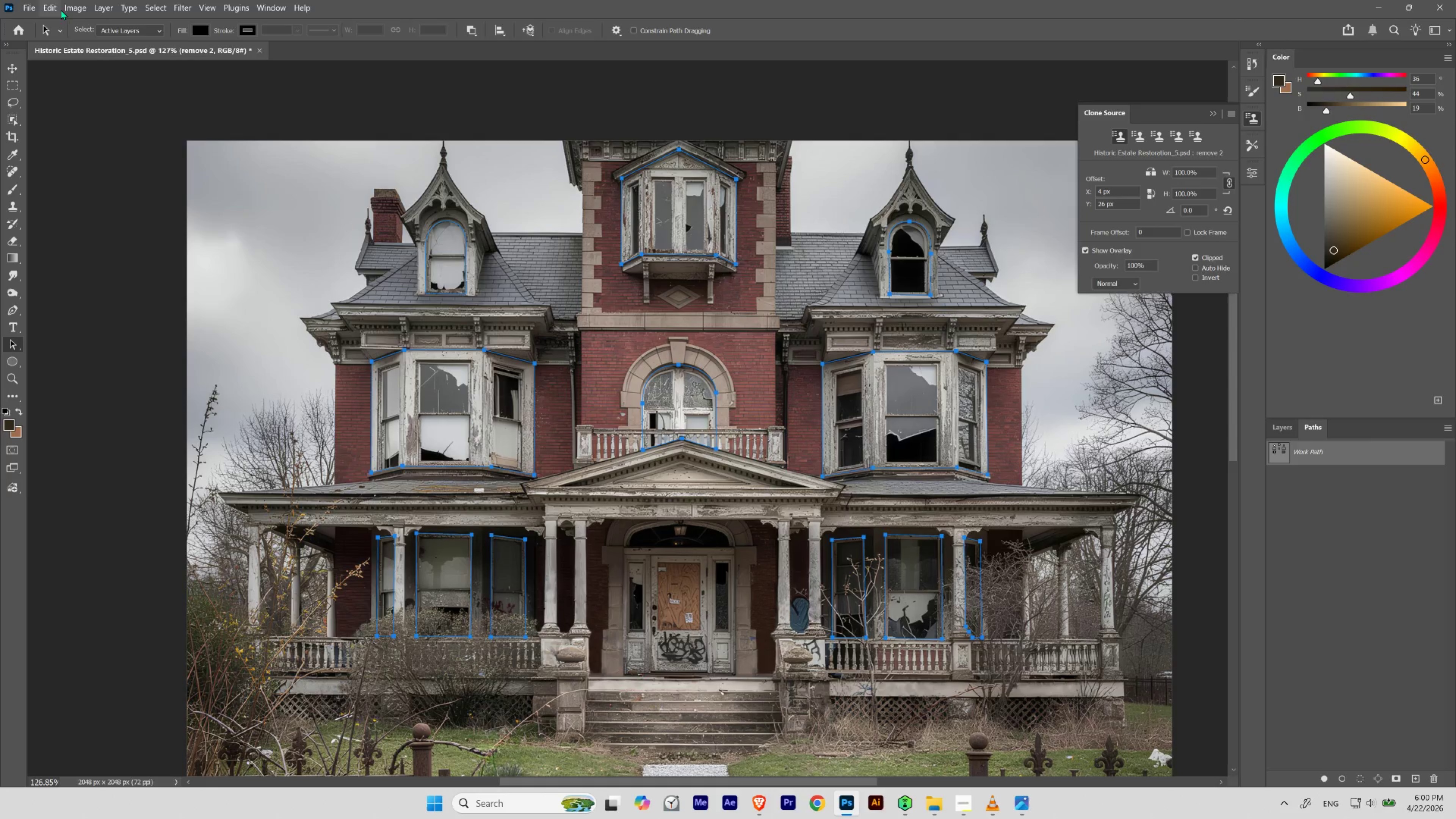 
right_click([645, 235])
 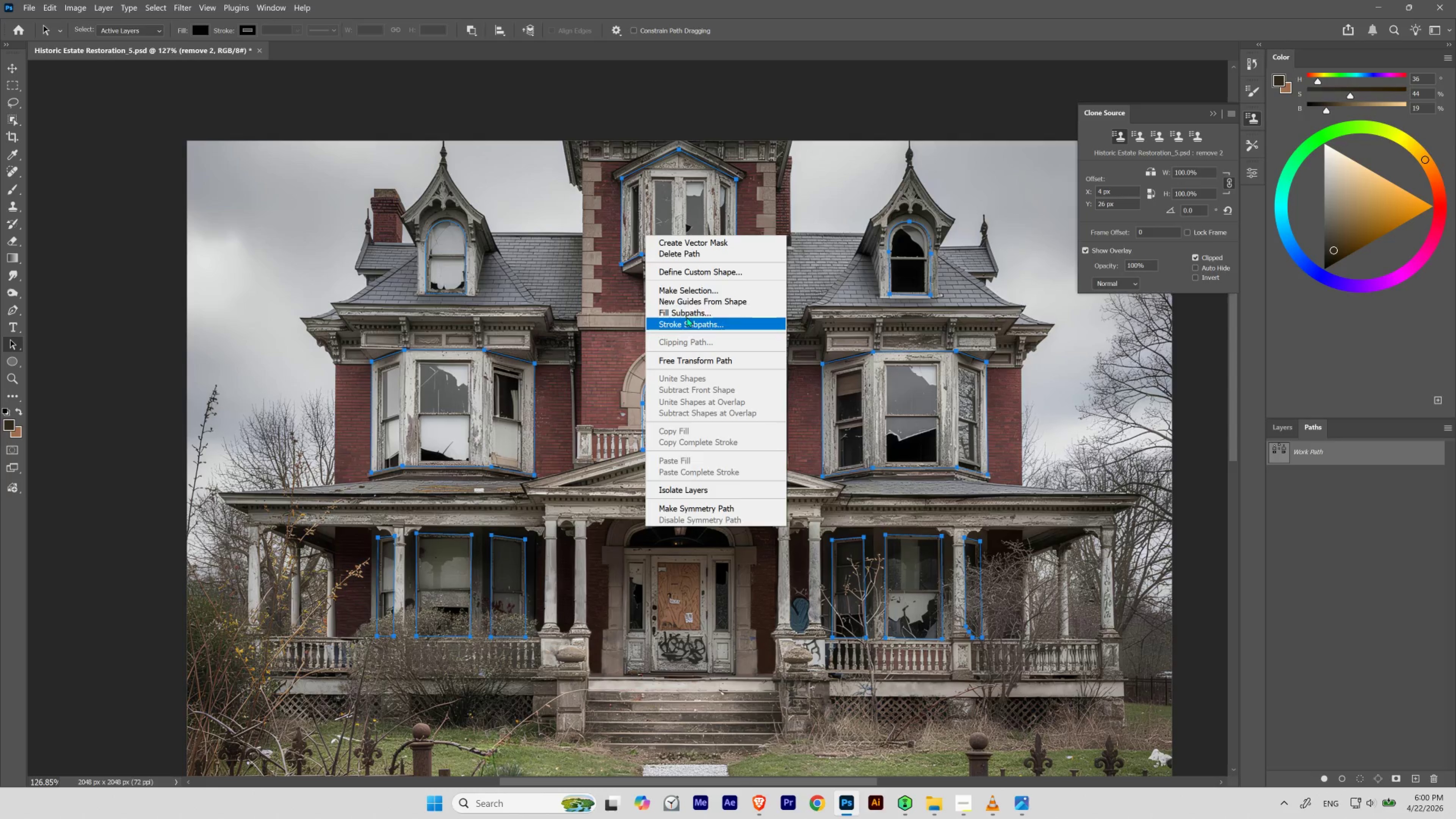 
left_click([690, 293])
 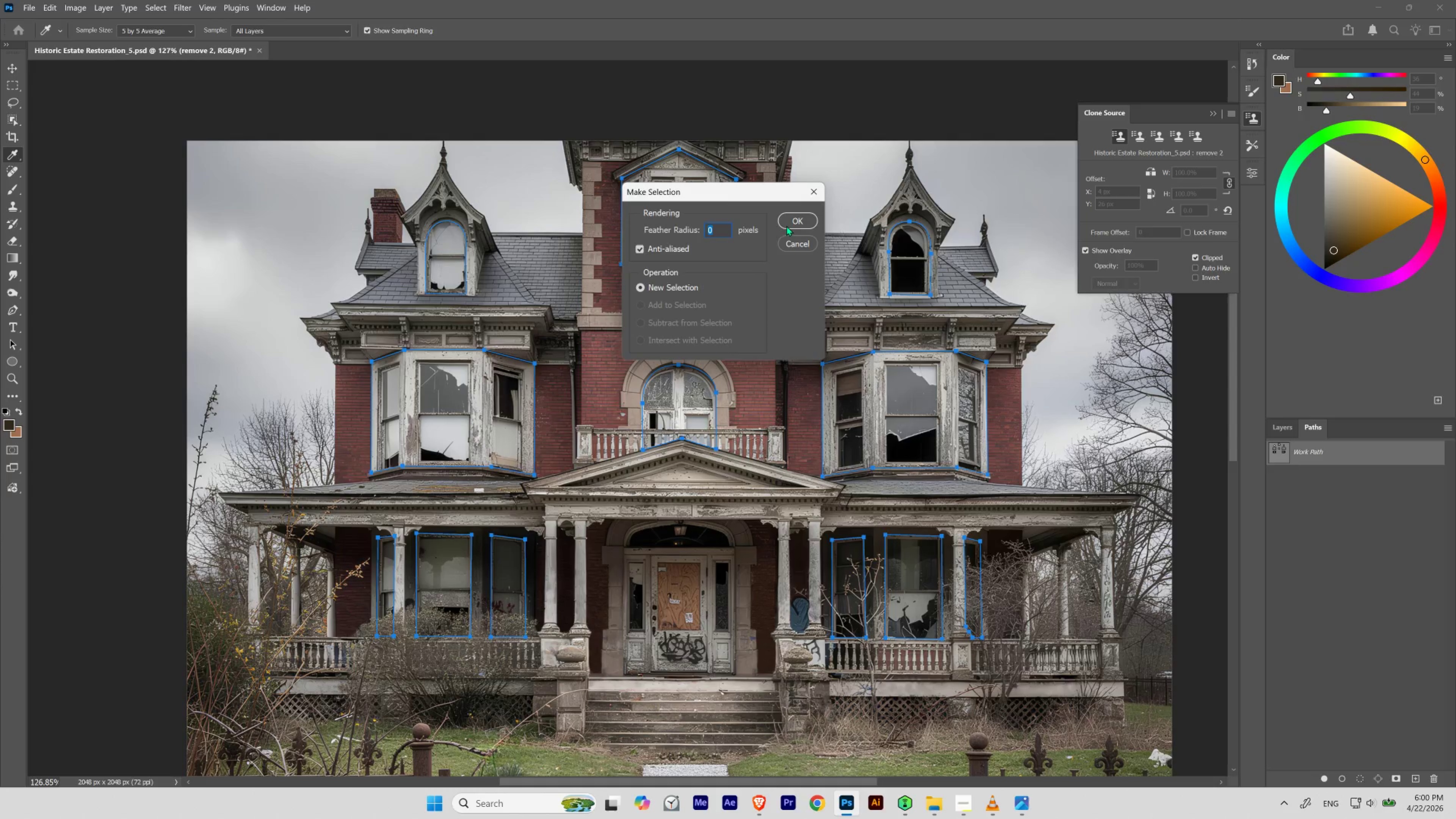 
left_click([790, 218])
 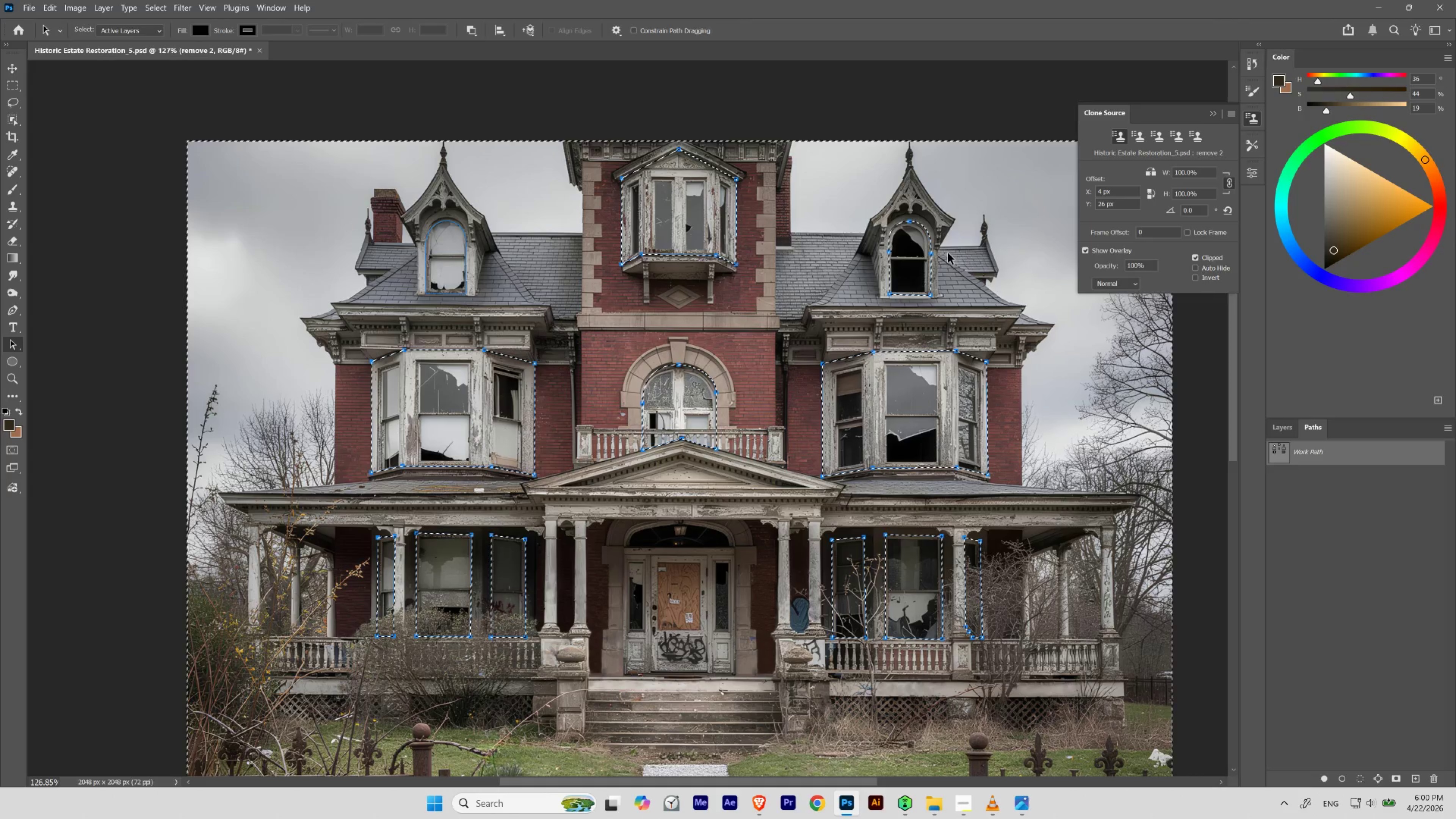 
hold_key(key=ControlLeft, duration=1.44)
 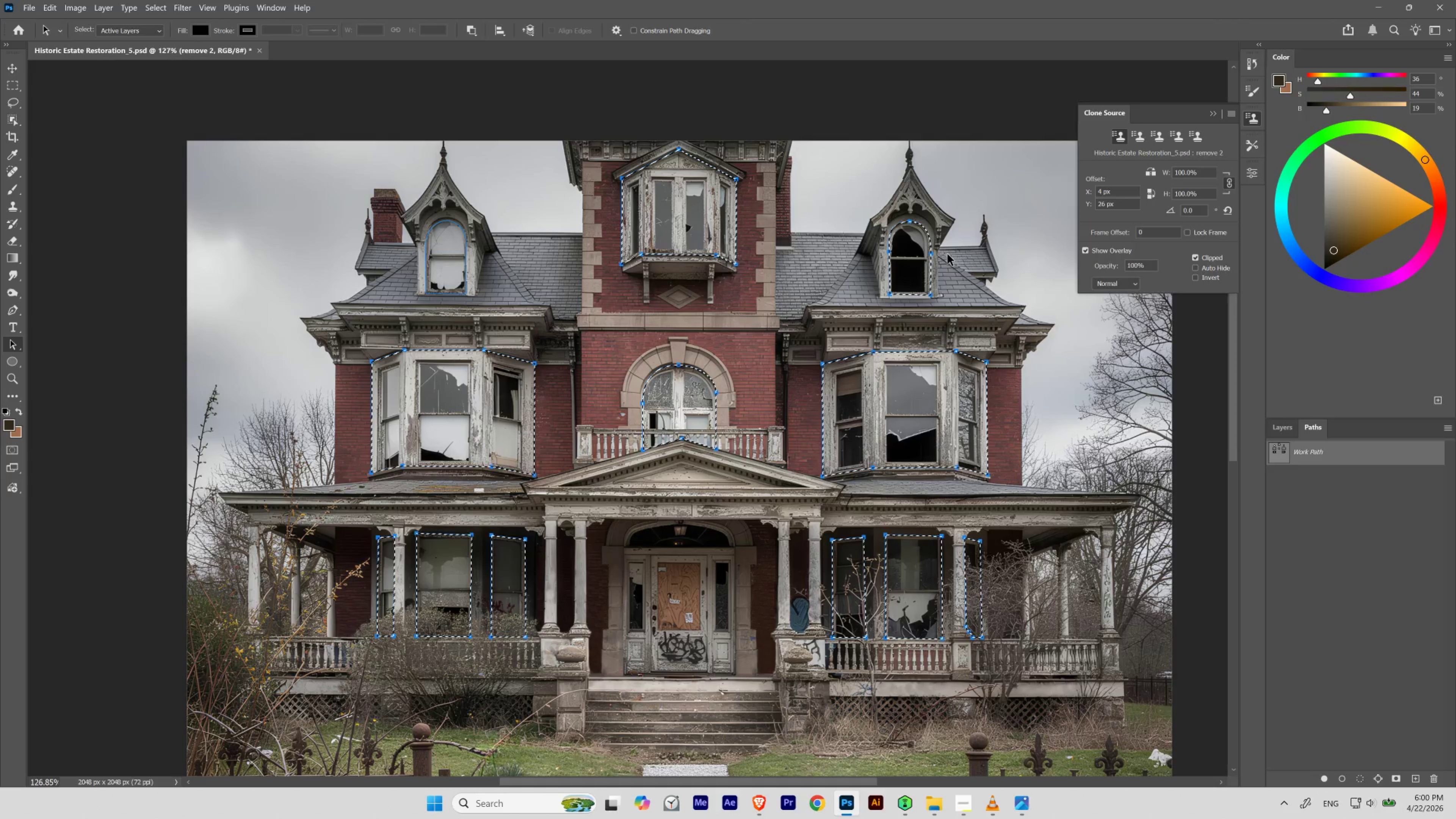 
key(Shift+I)
 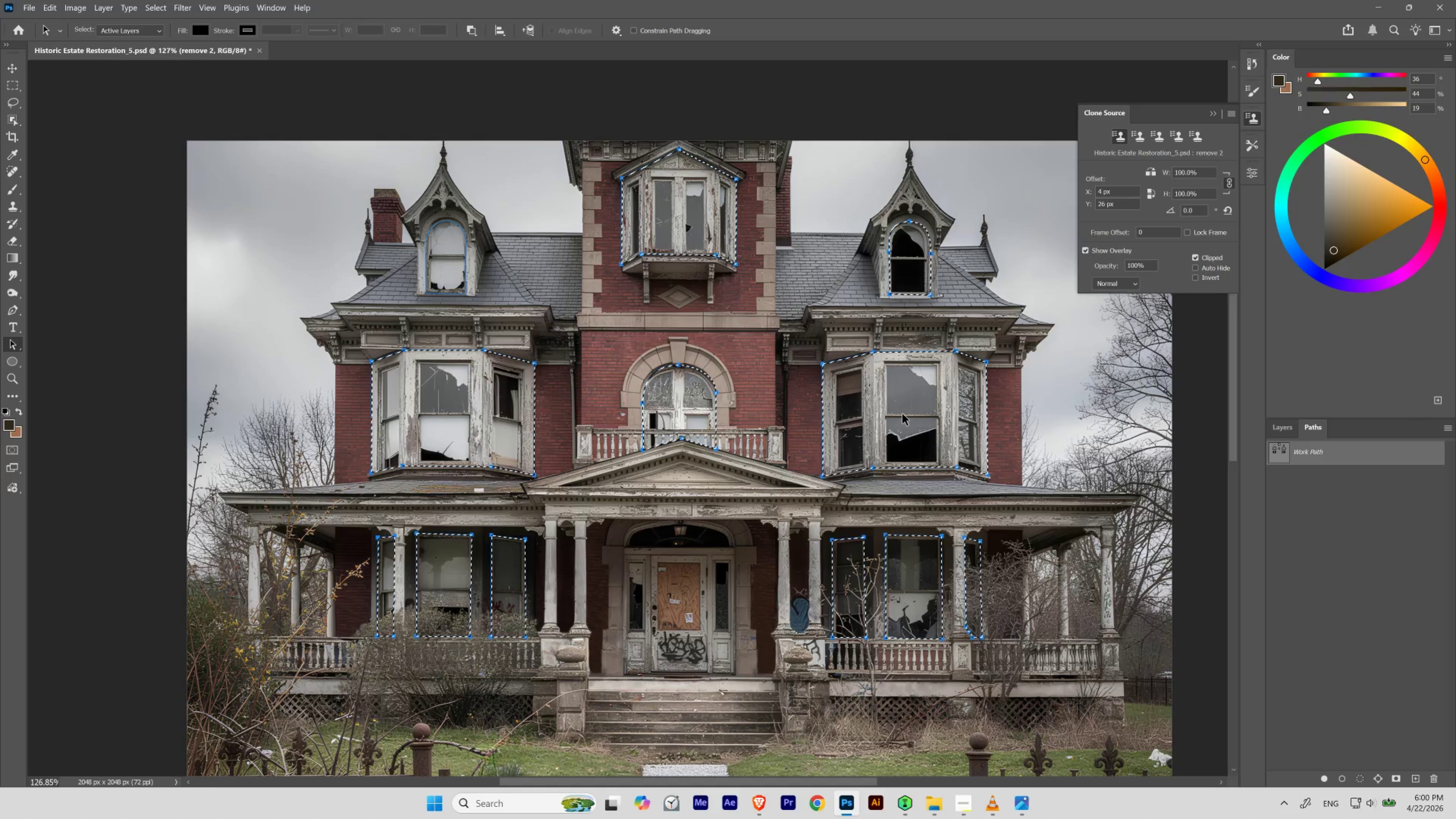 
left_click([1355, 799])
 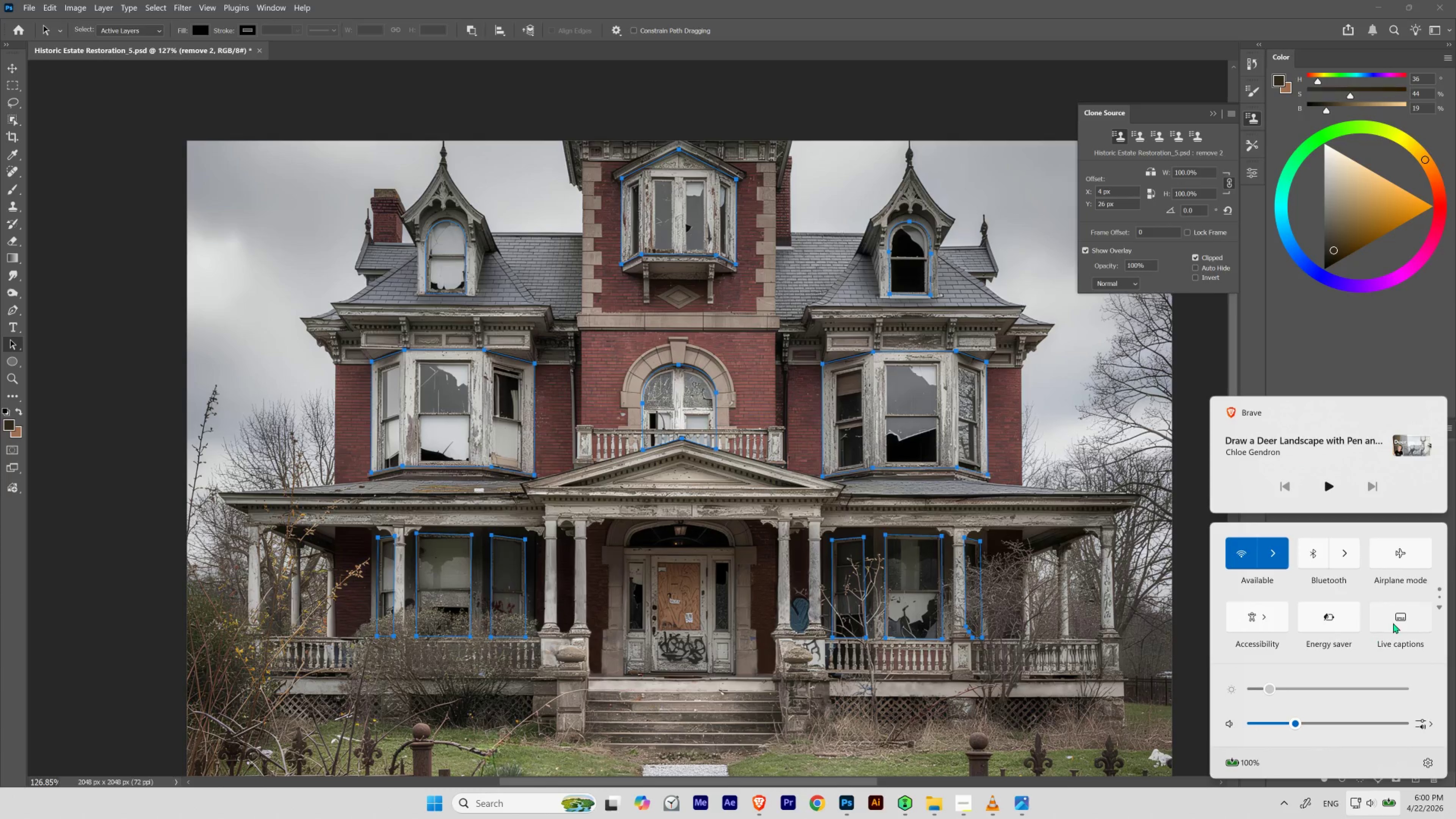 
scroll: coordinate [1415, 616], scroll_direction: down, amount: 1.0
 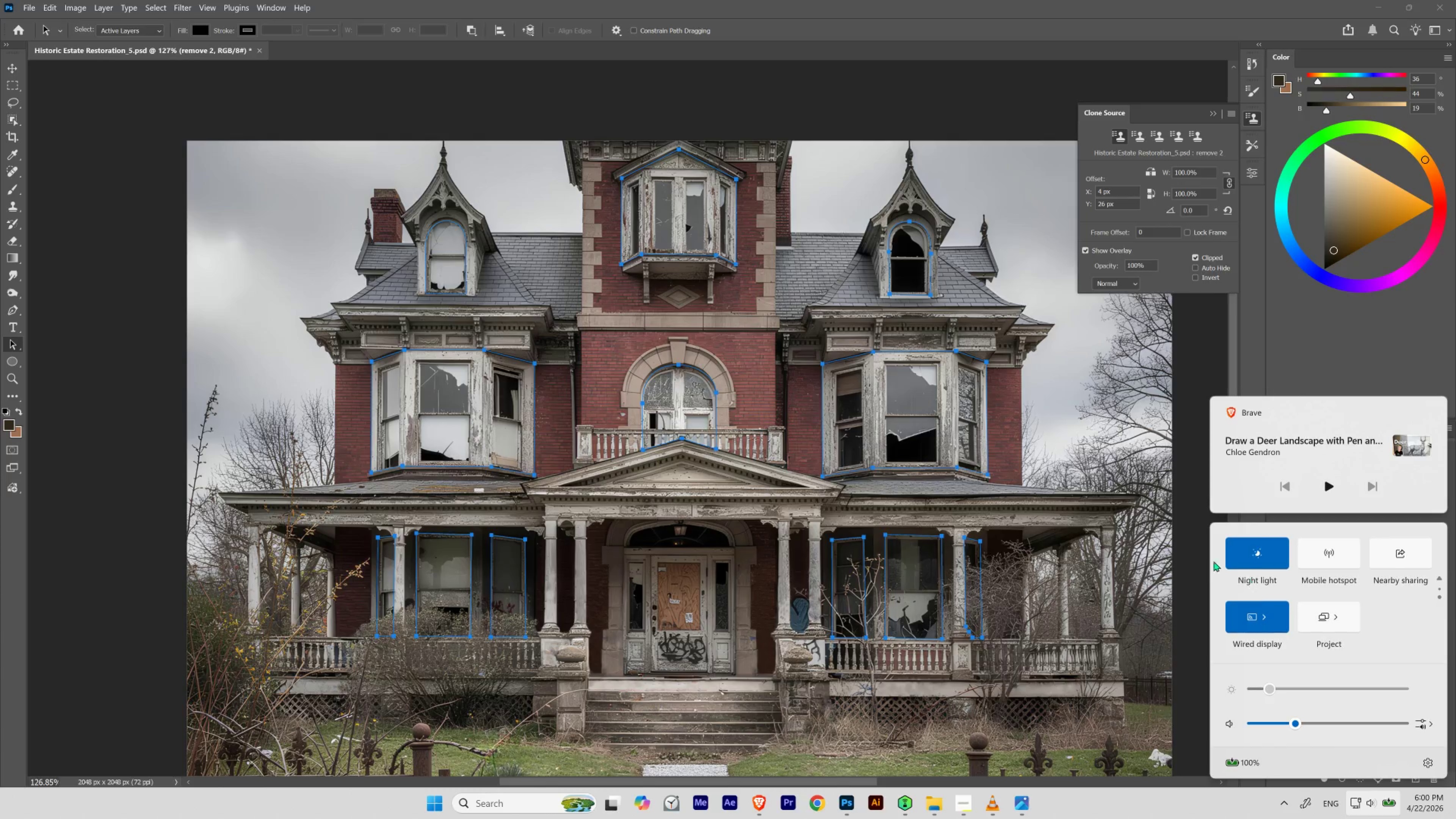 
left_click([1249, 554])
 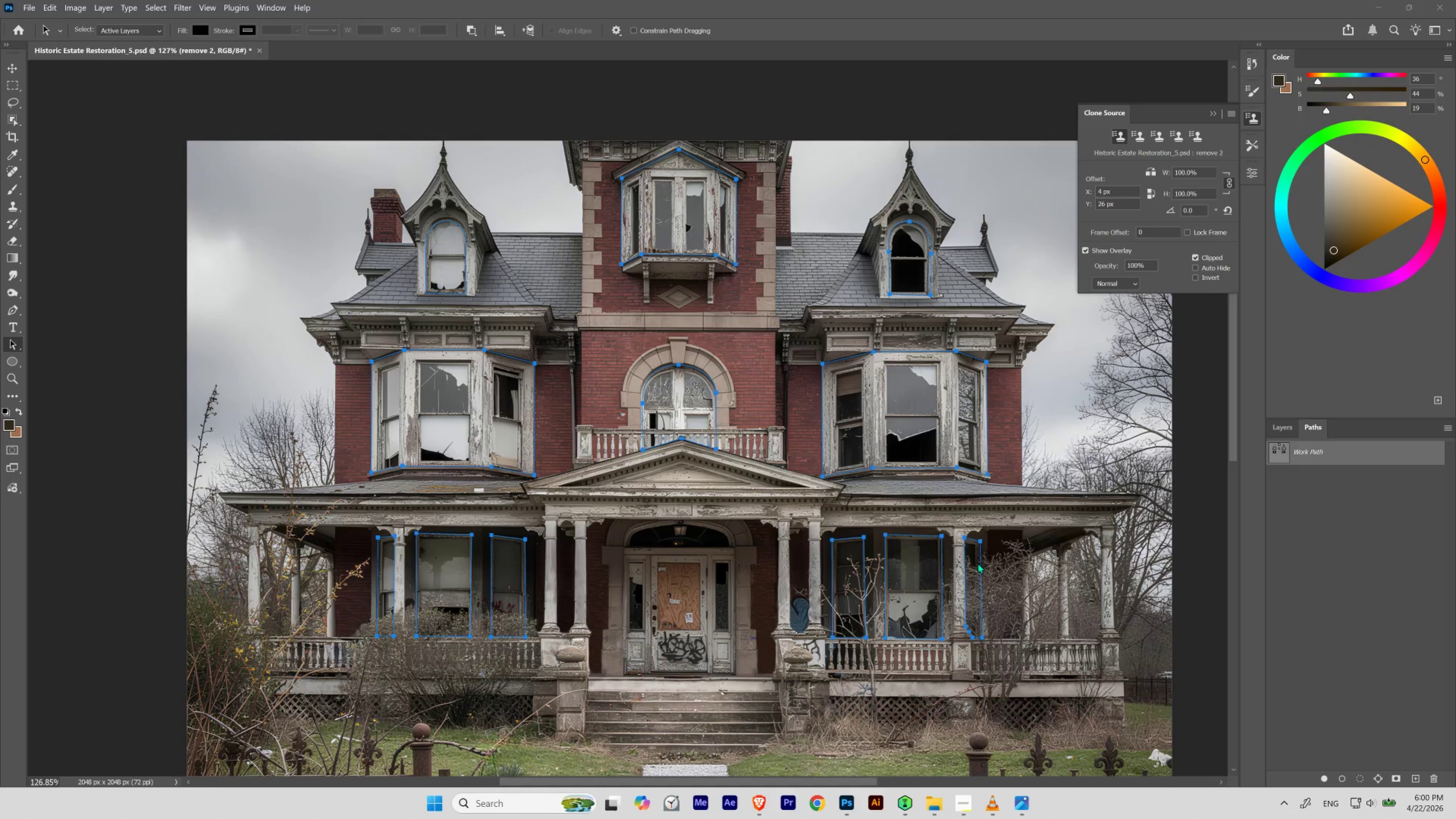 
hold_key(key=ControlLeft, duration=0.86)
 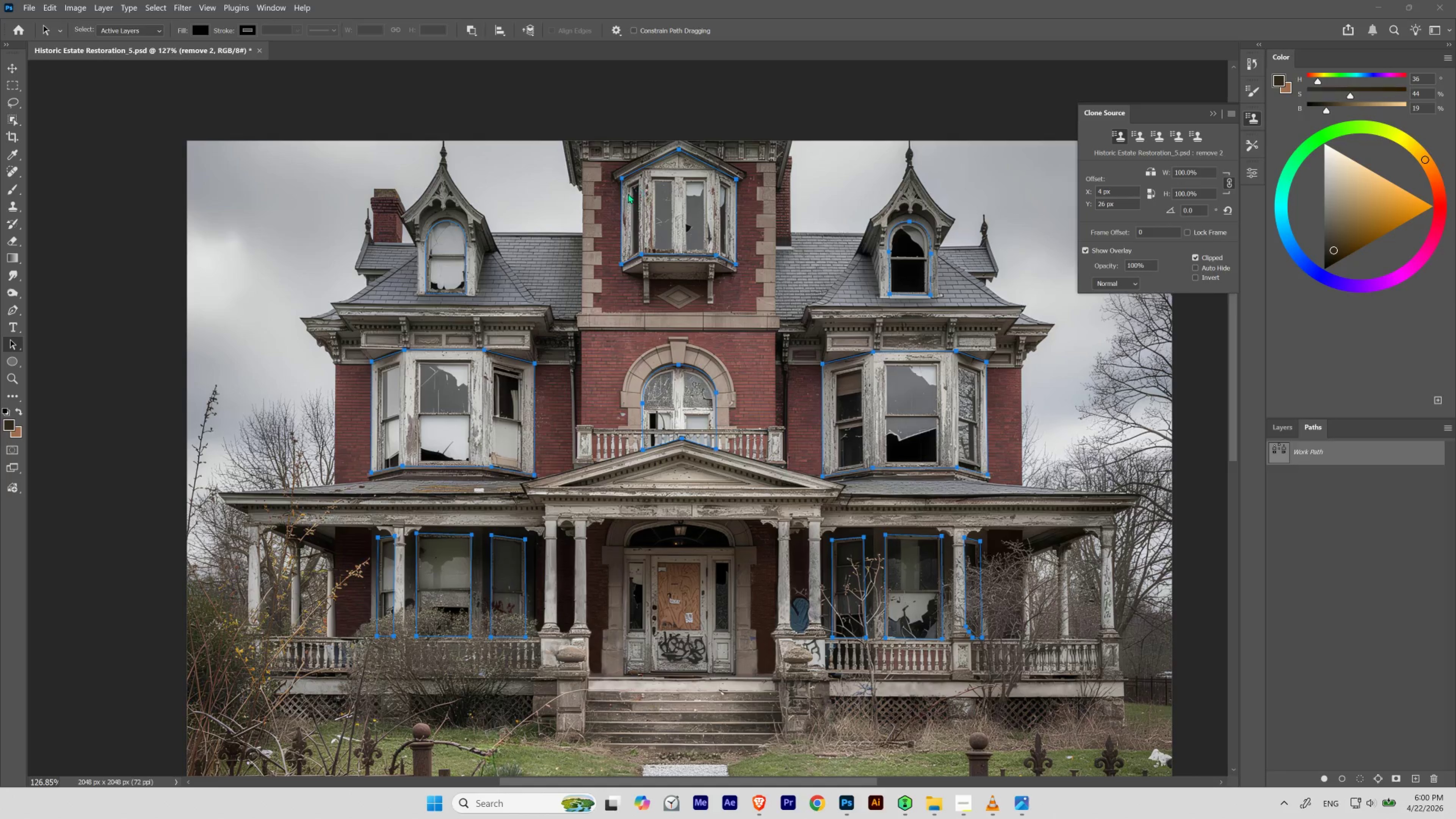 
right_click([627, 194])
 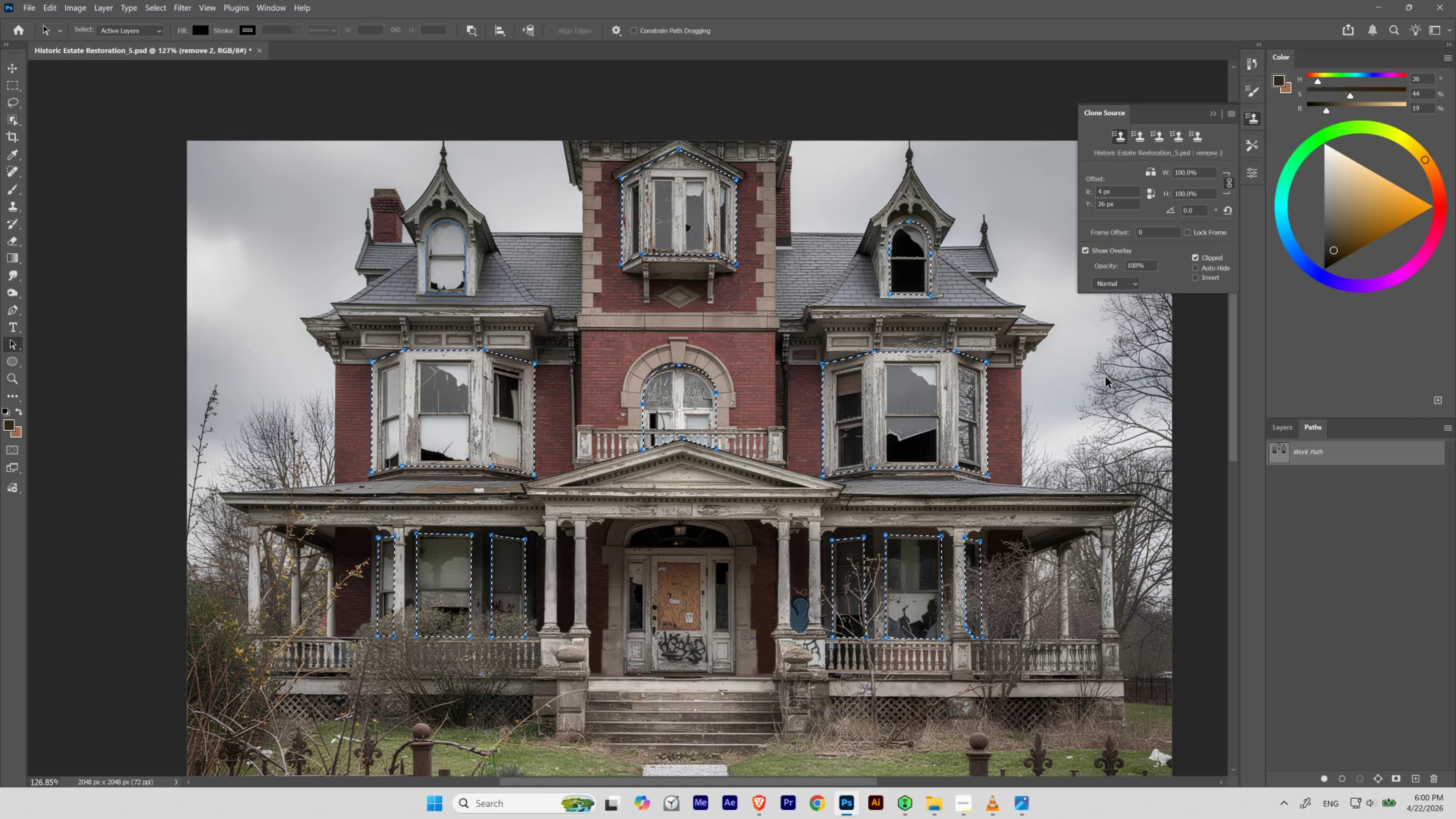 
wait(5.78)
 